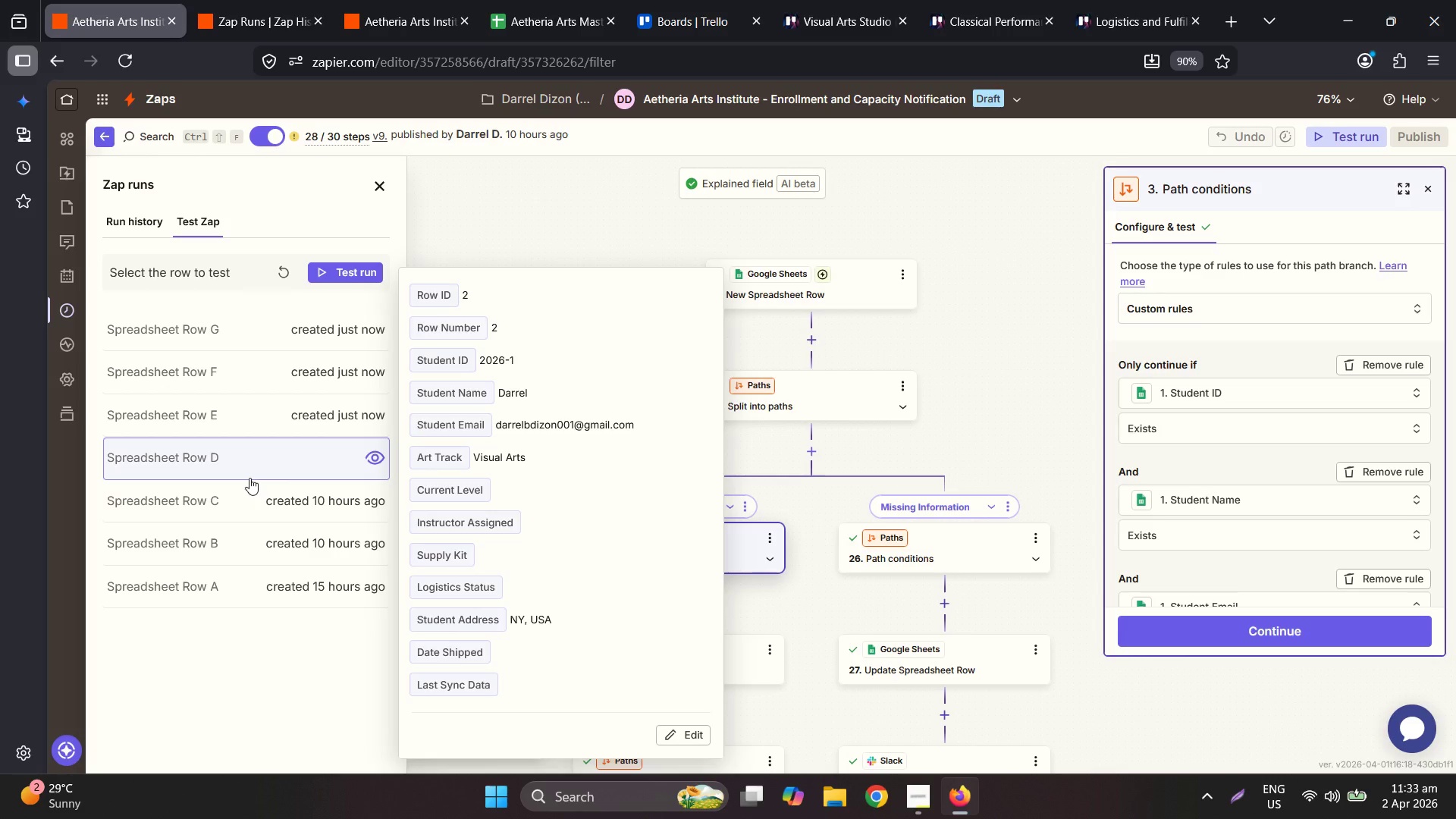 
double_click([249, 500])
 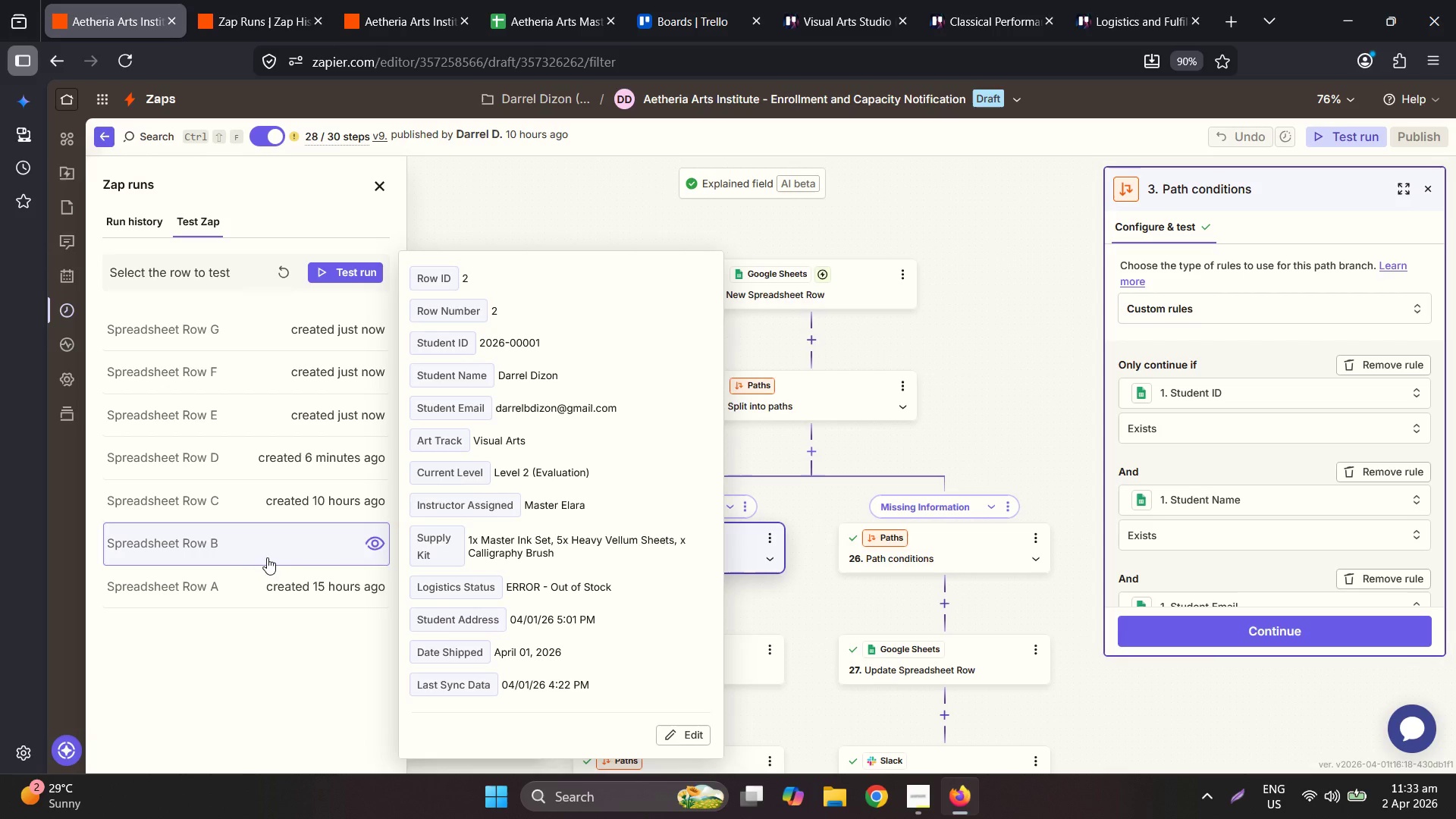 
left_click([268, 577])
 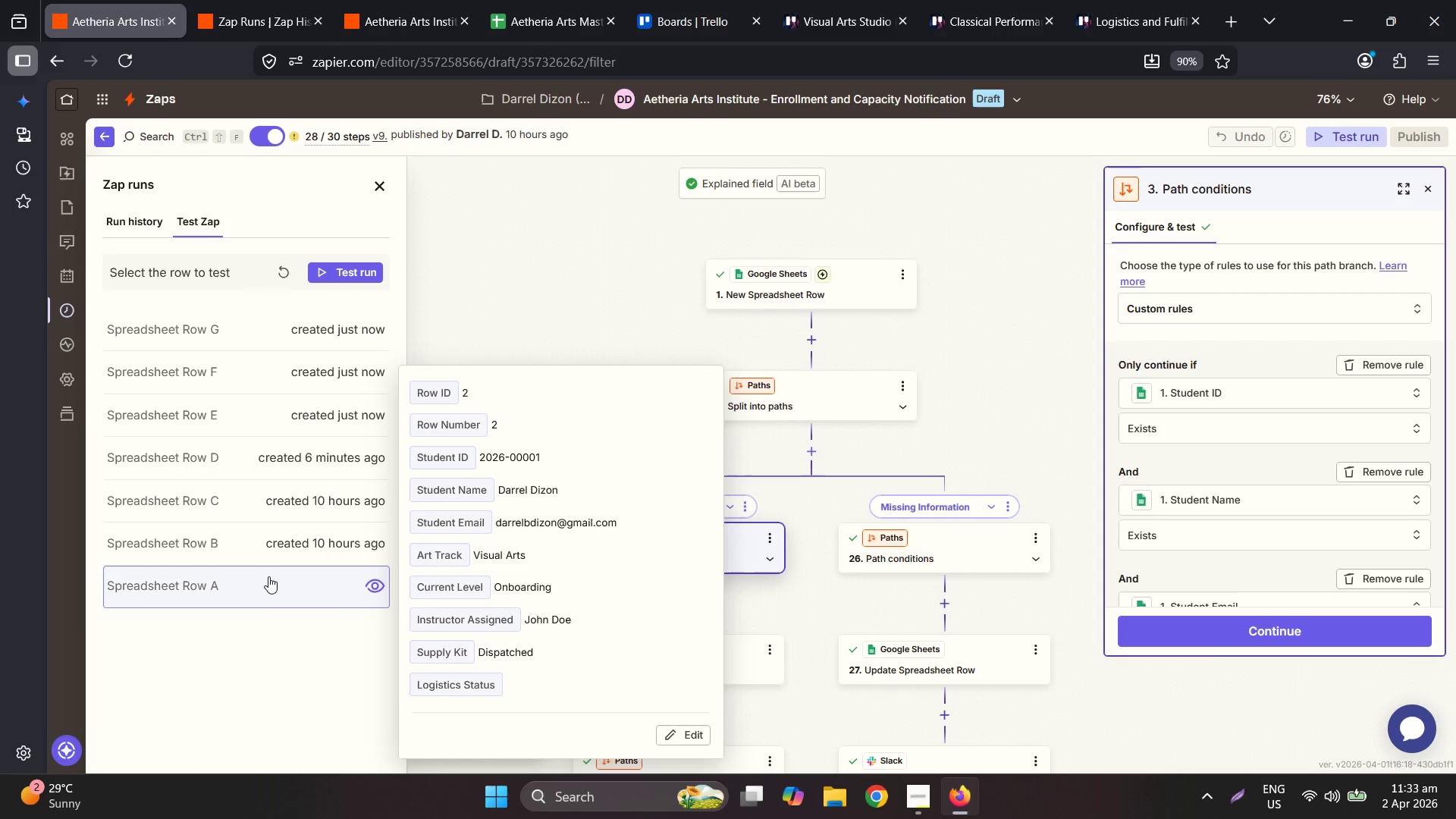 
left_click([281, 271])
 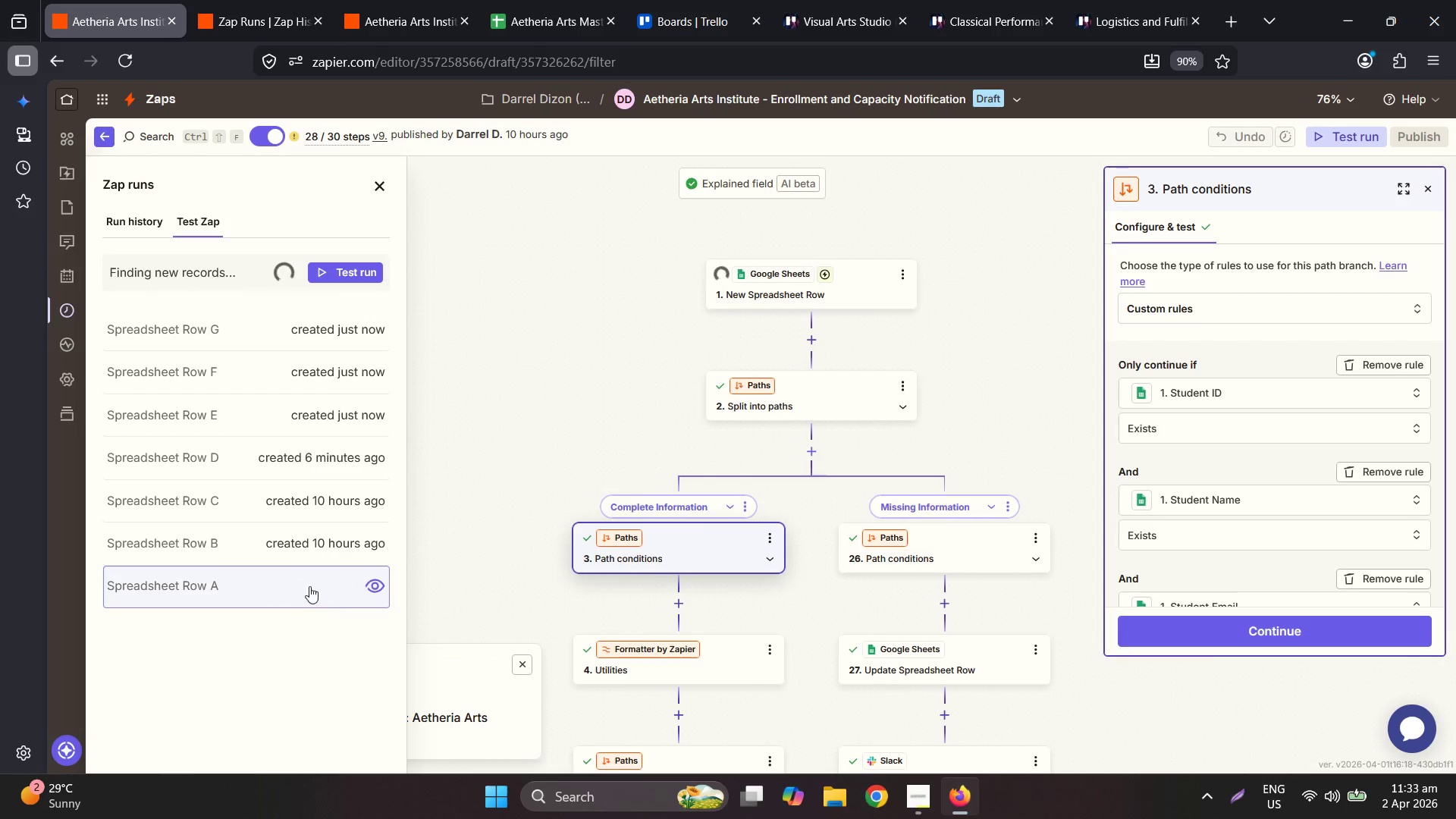 
left_click([309, 585])
 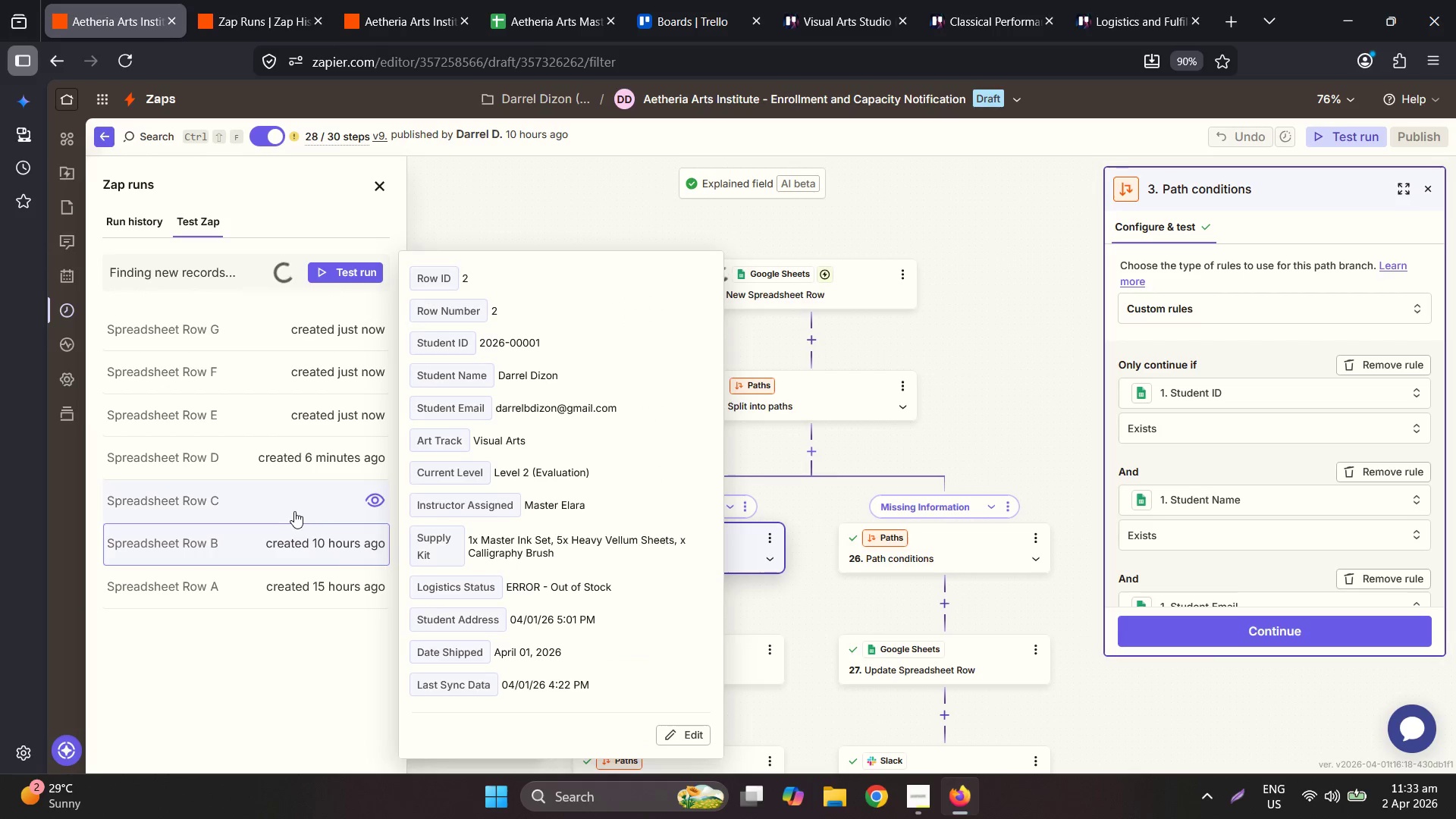 
left_click([294, 511])
 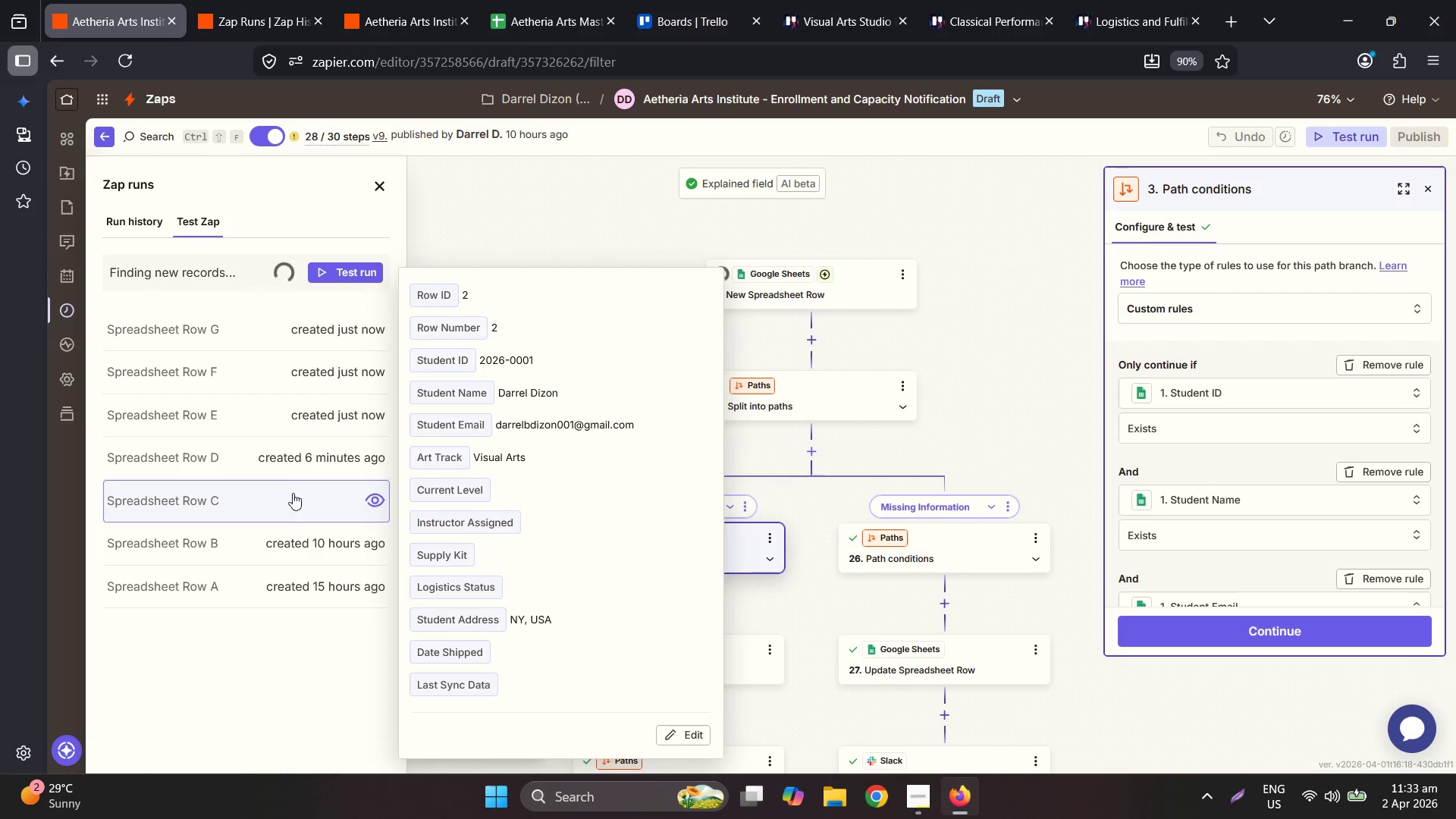 
left_click([290, 470])
 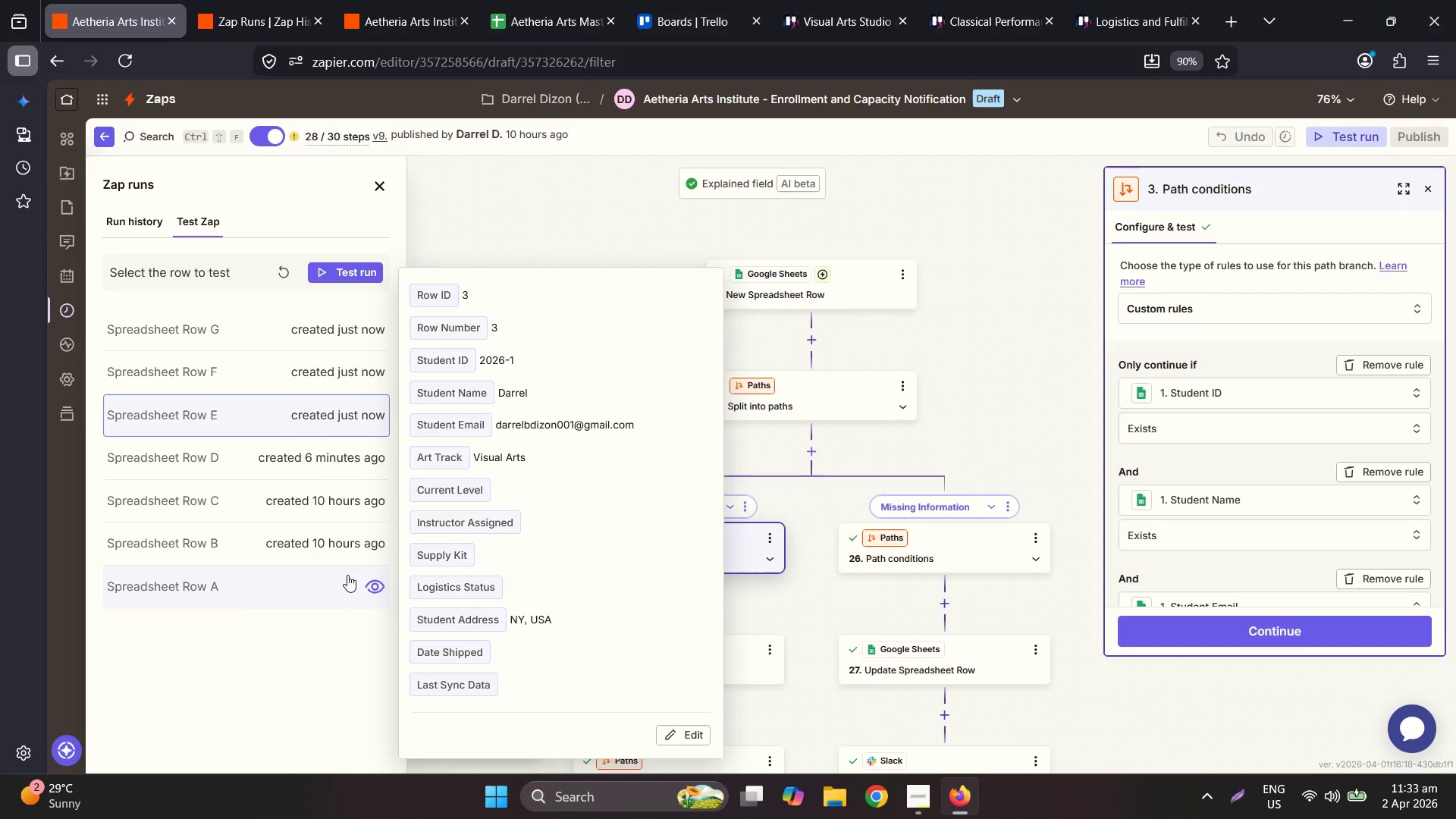 
left_click([288, 359])
 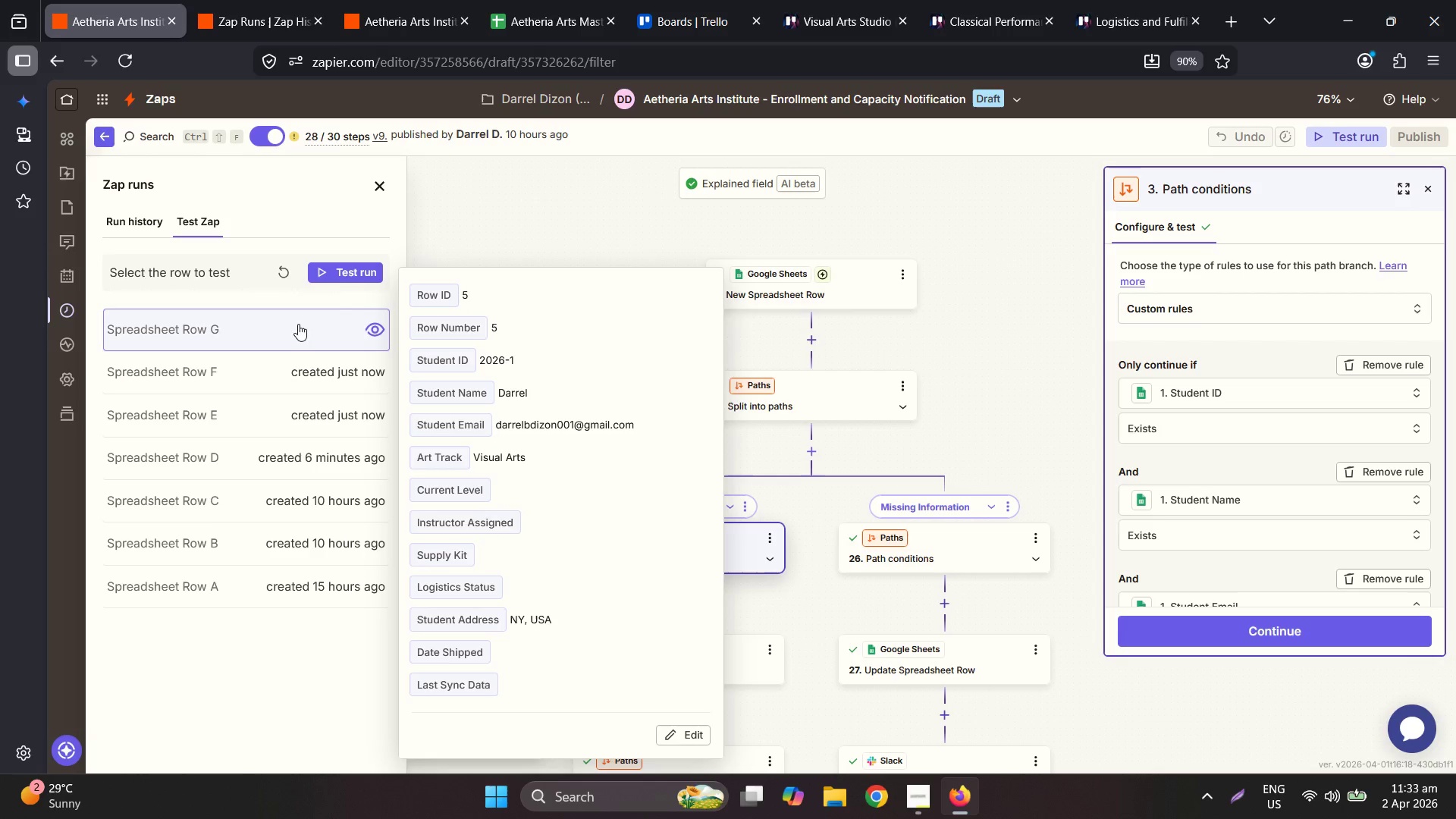 
left_click([300, 341])
 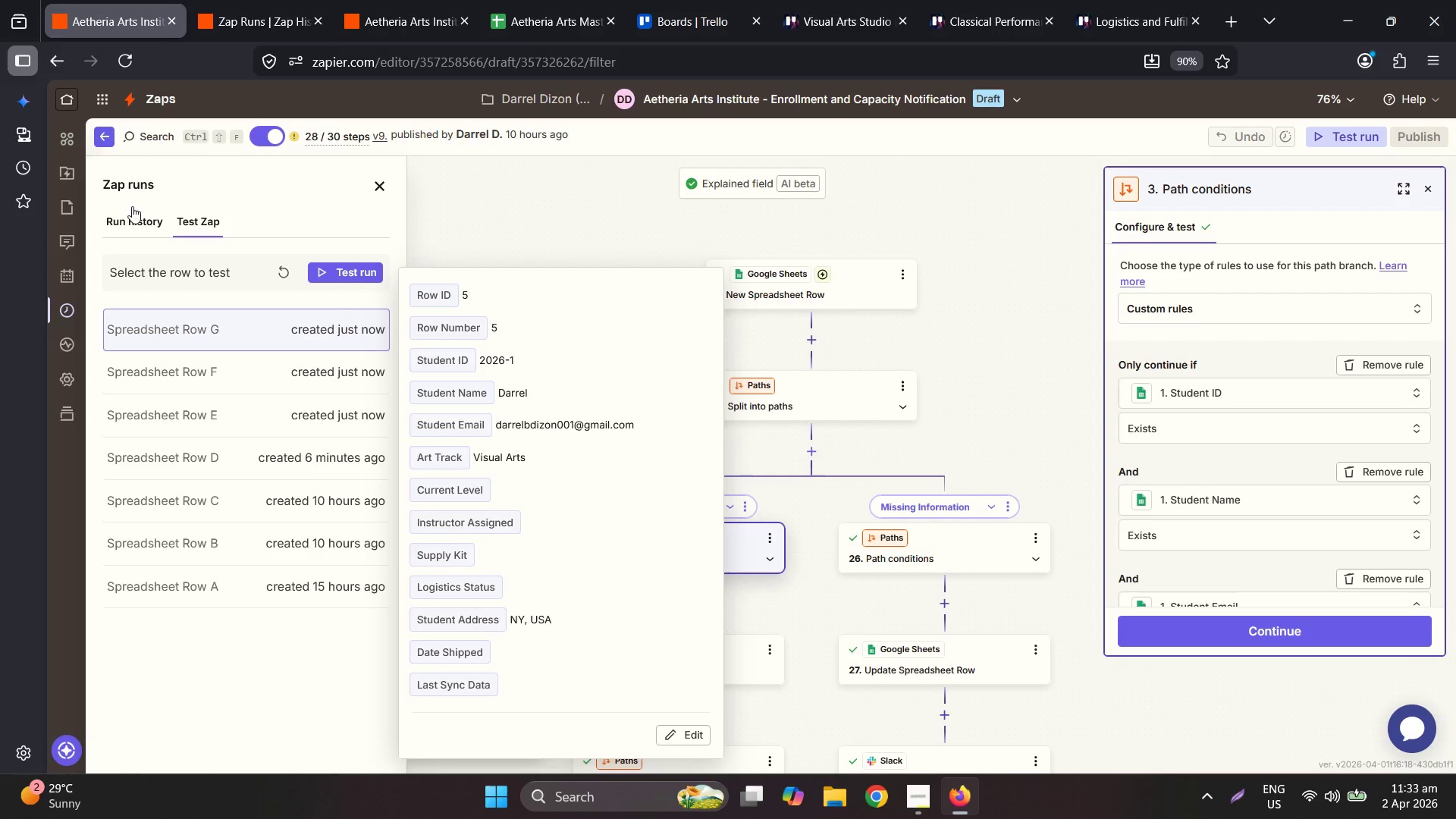 
left_click([130, 208])
 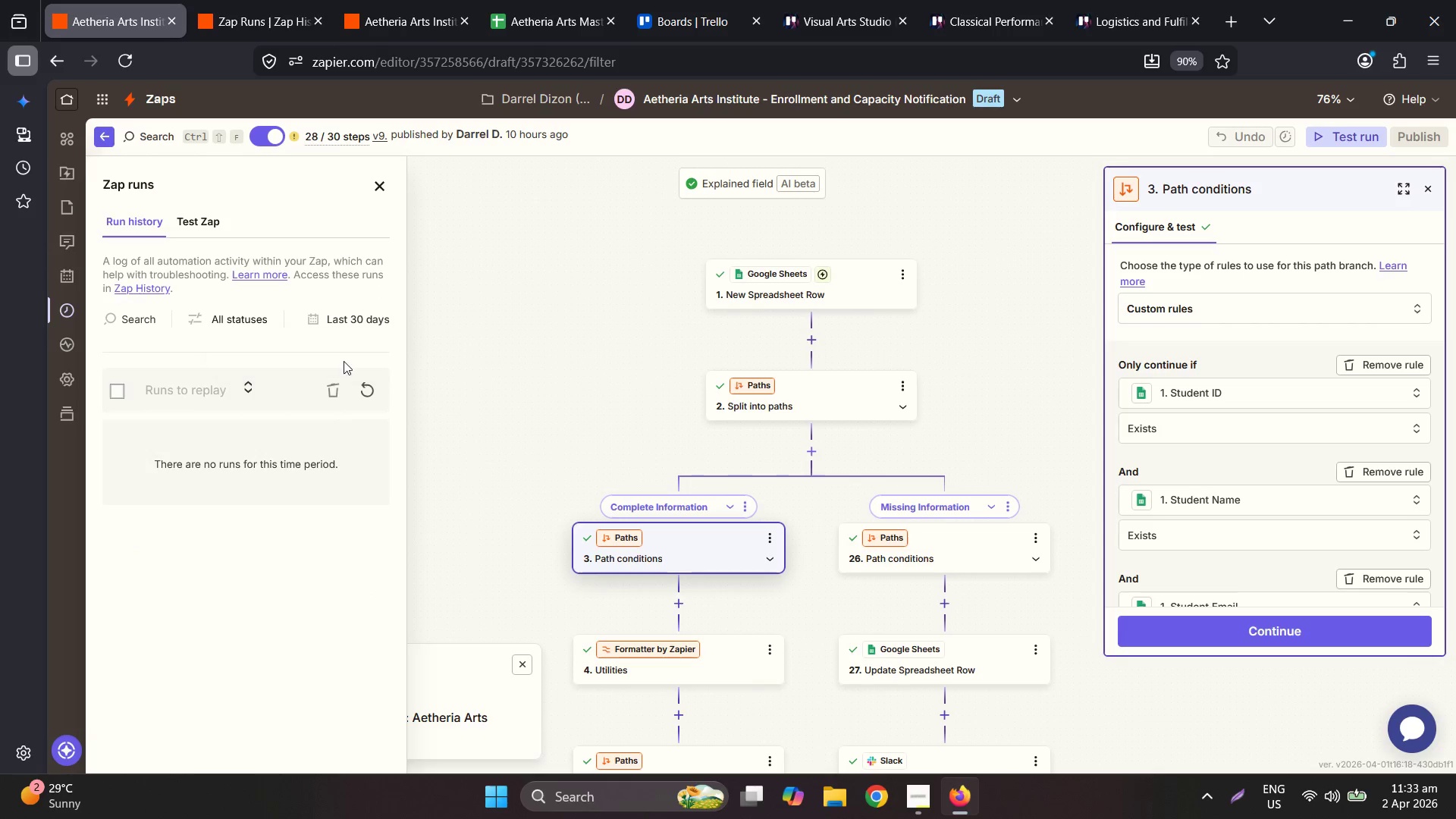 
left_click([362, 391])
 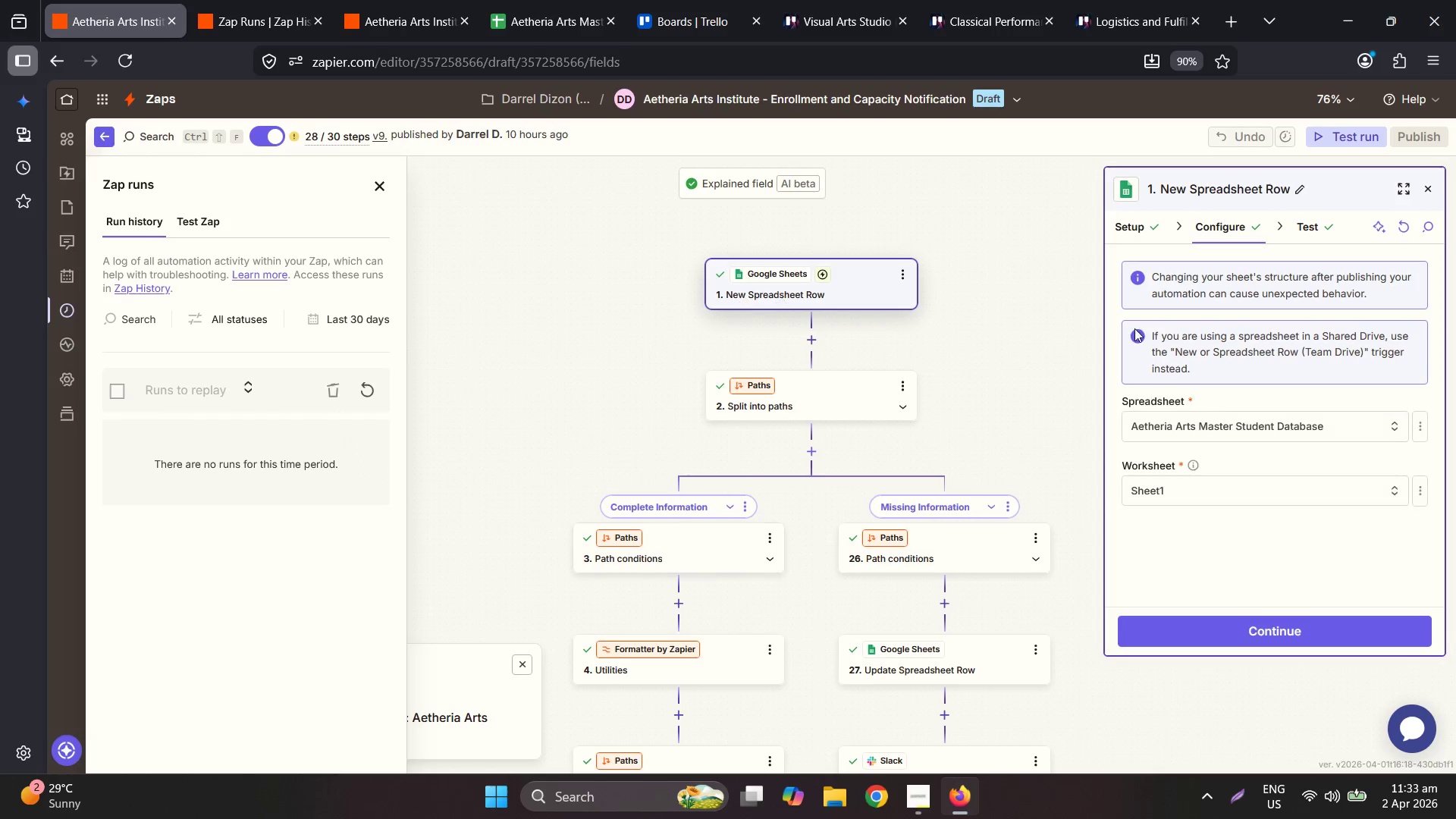 
left_click([1303, 239])
 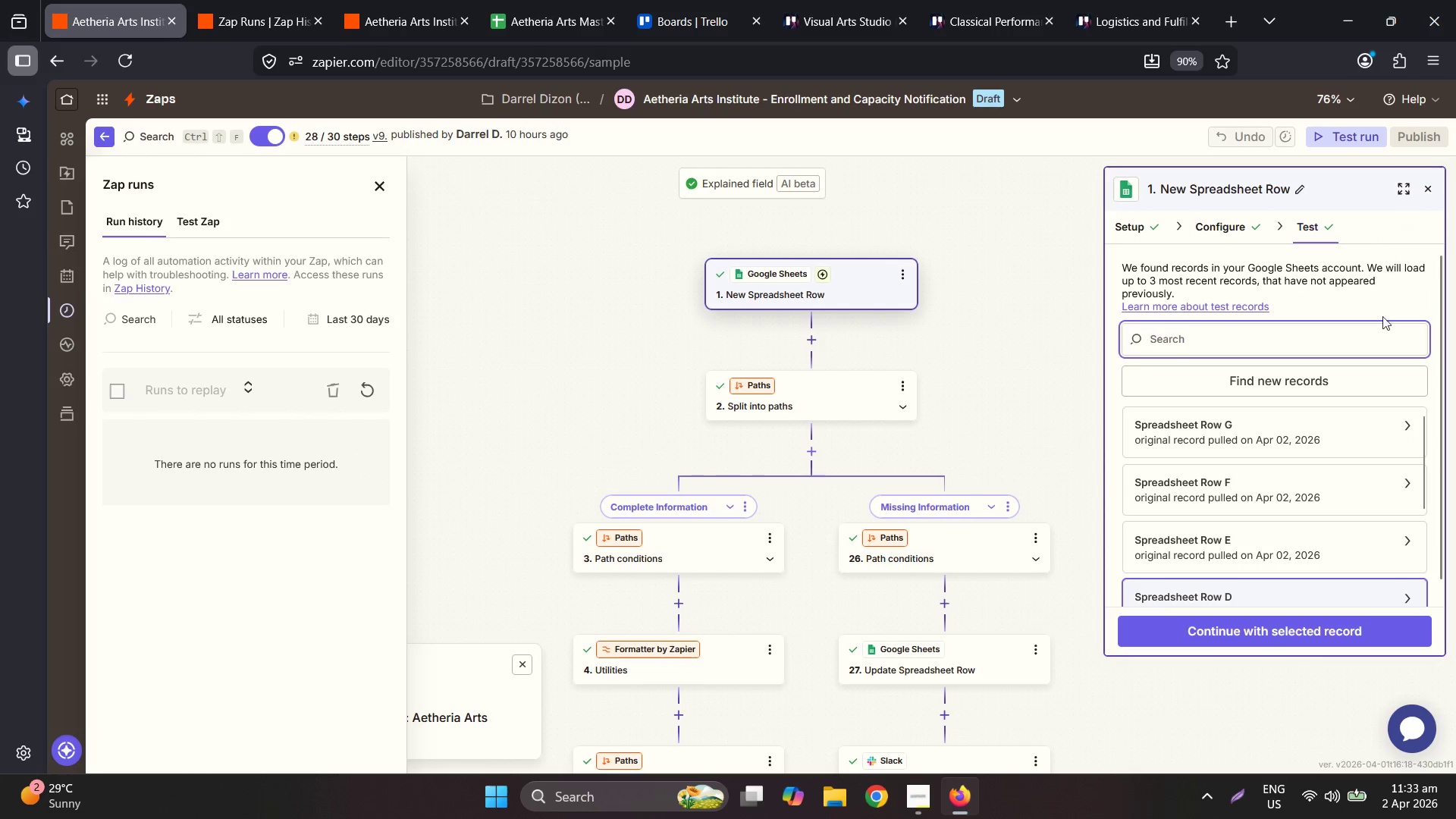 
left_click([1337, 367])
 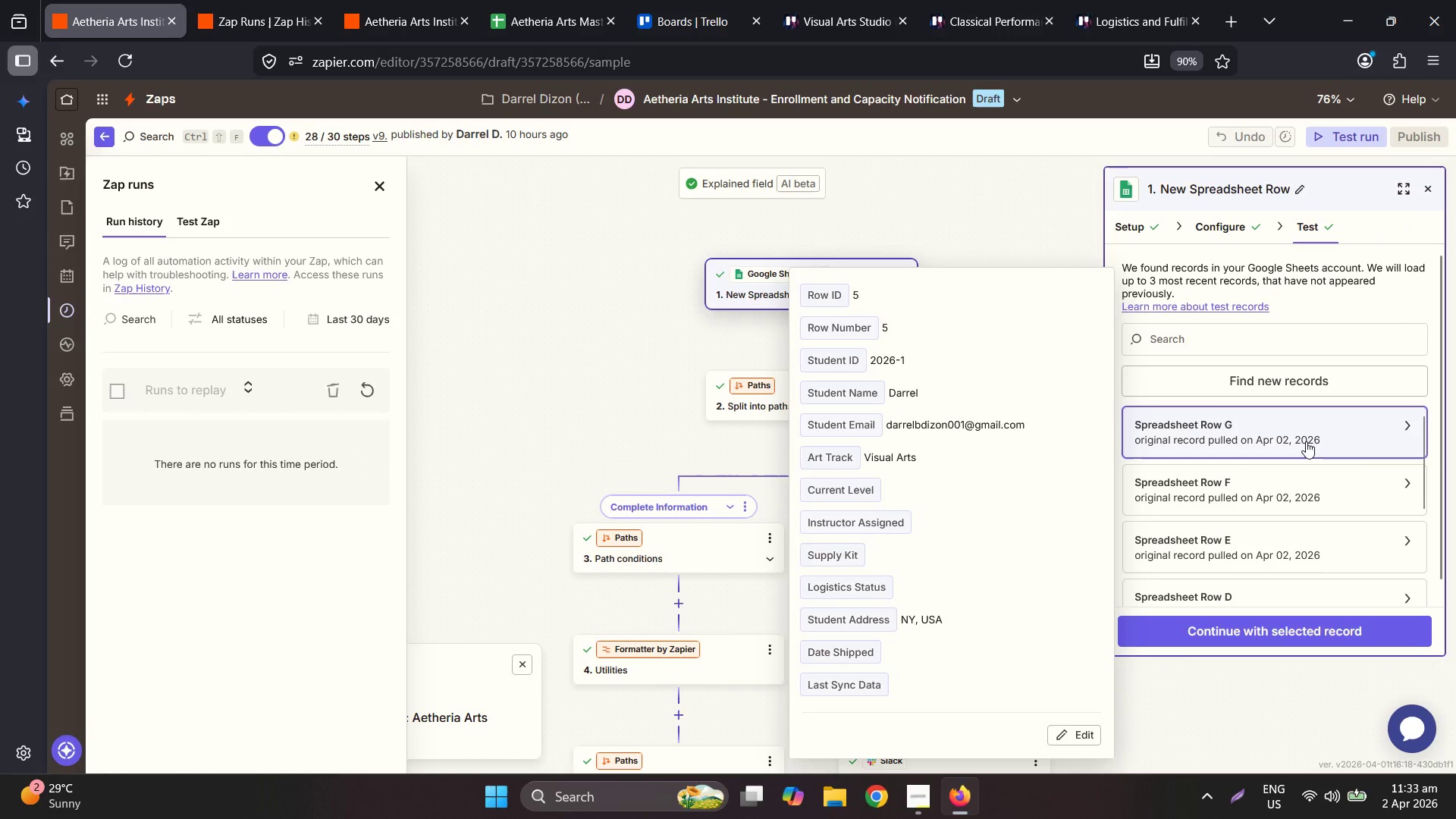 
wait(8.17)
 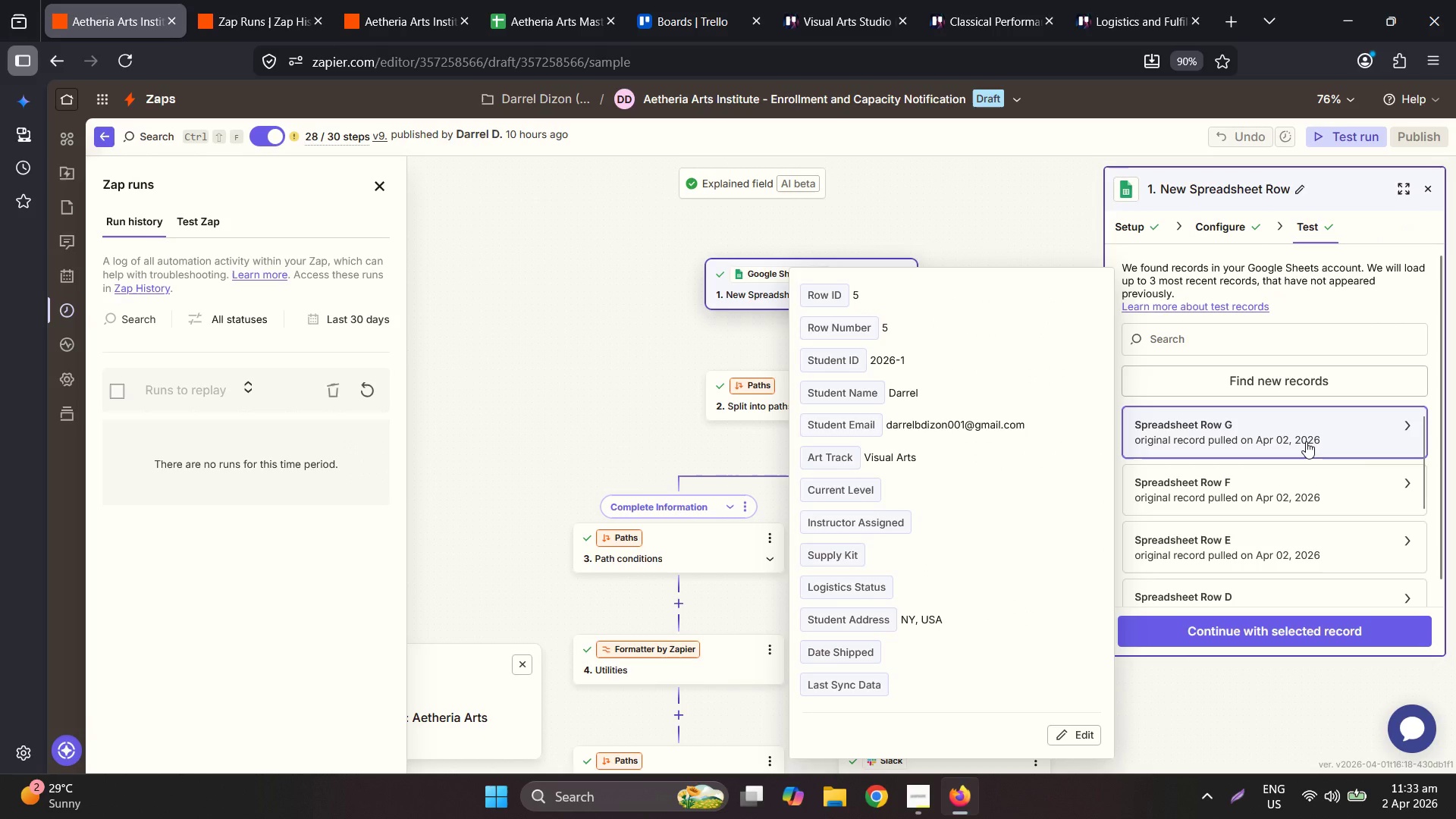 
left_click([505, 0])
 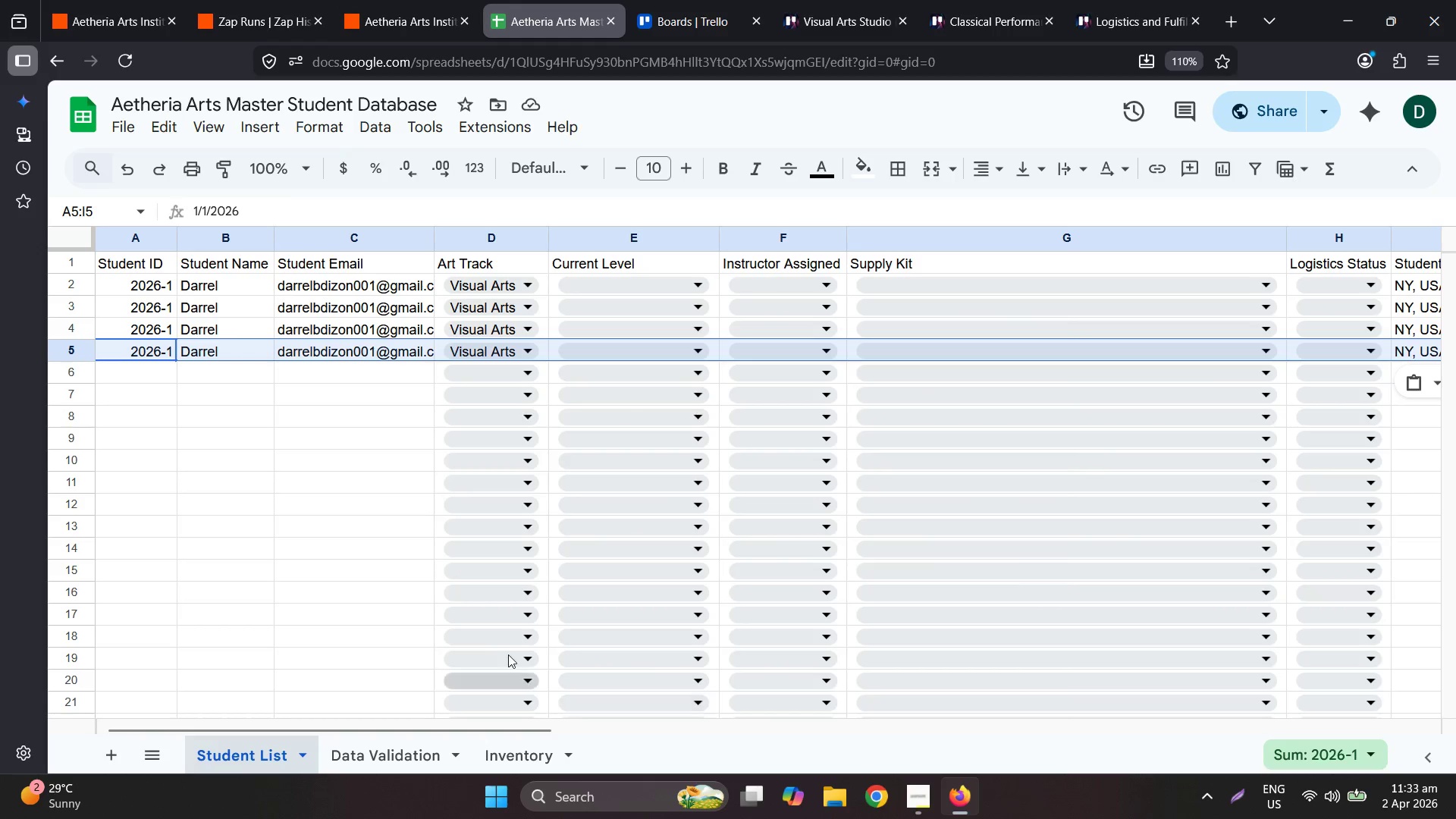 
left_click([117, 61])
 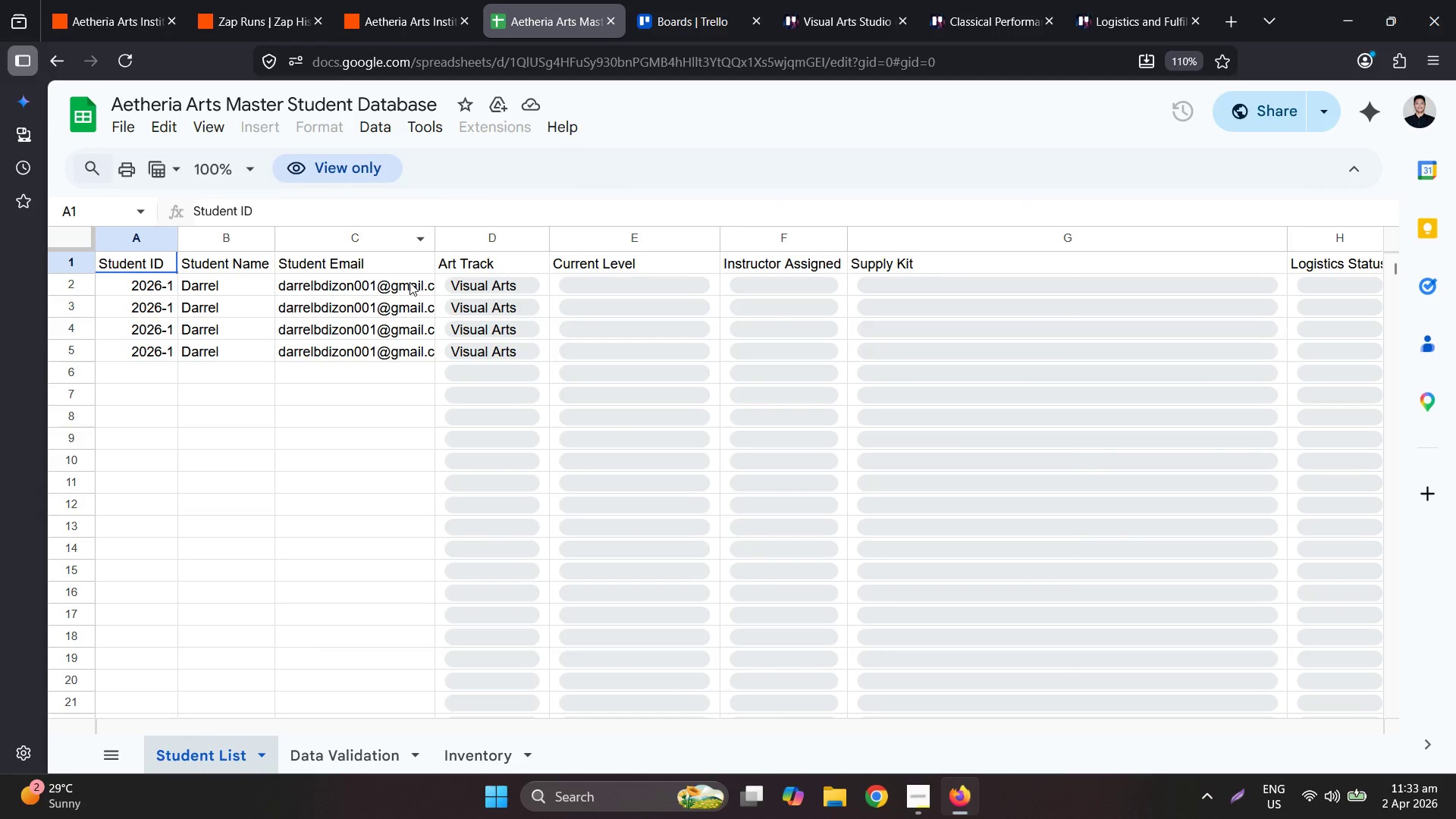 
wait(6.69)
 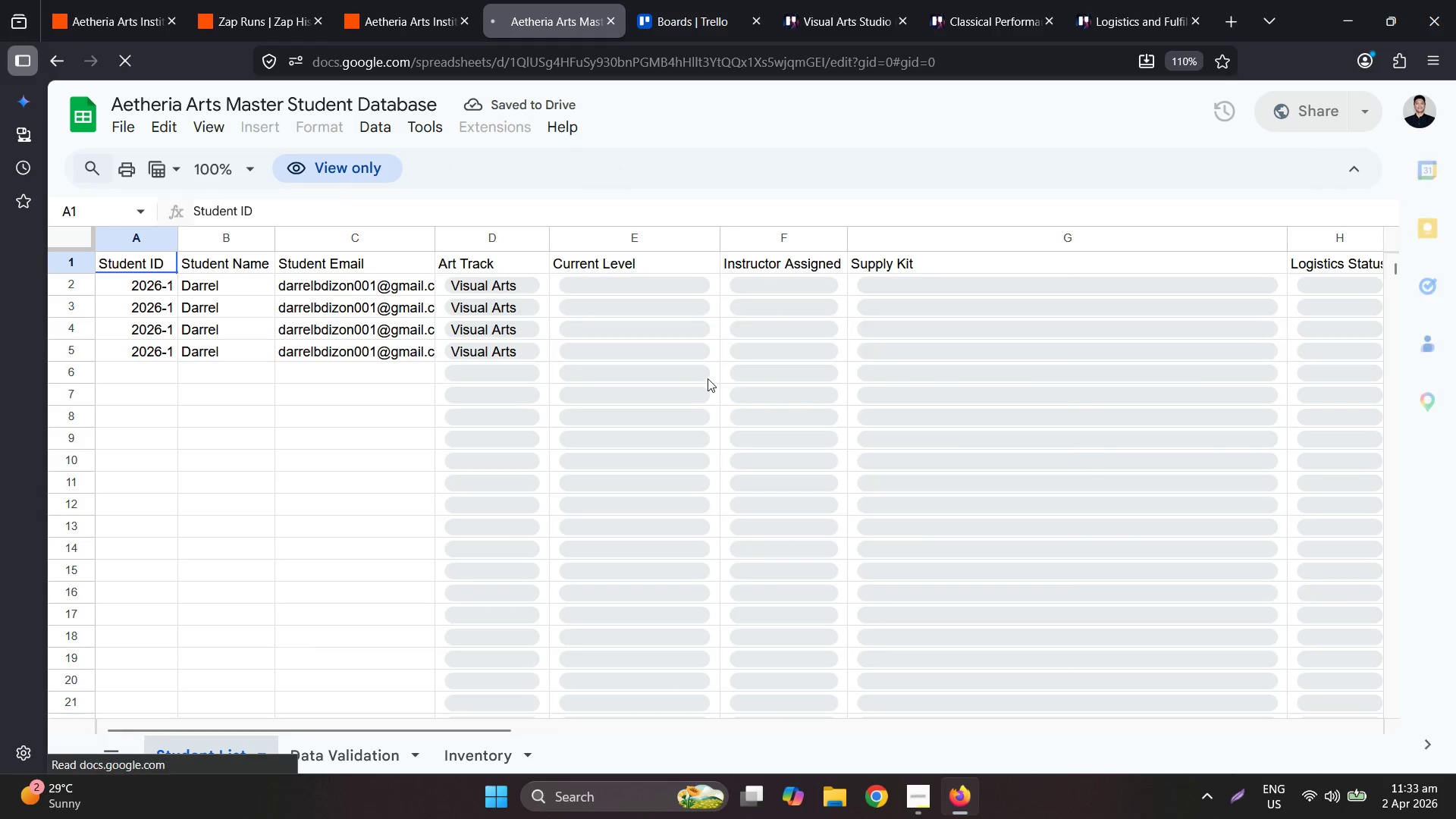 
left_click([366, 0])
 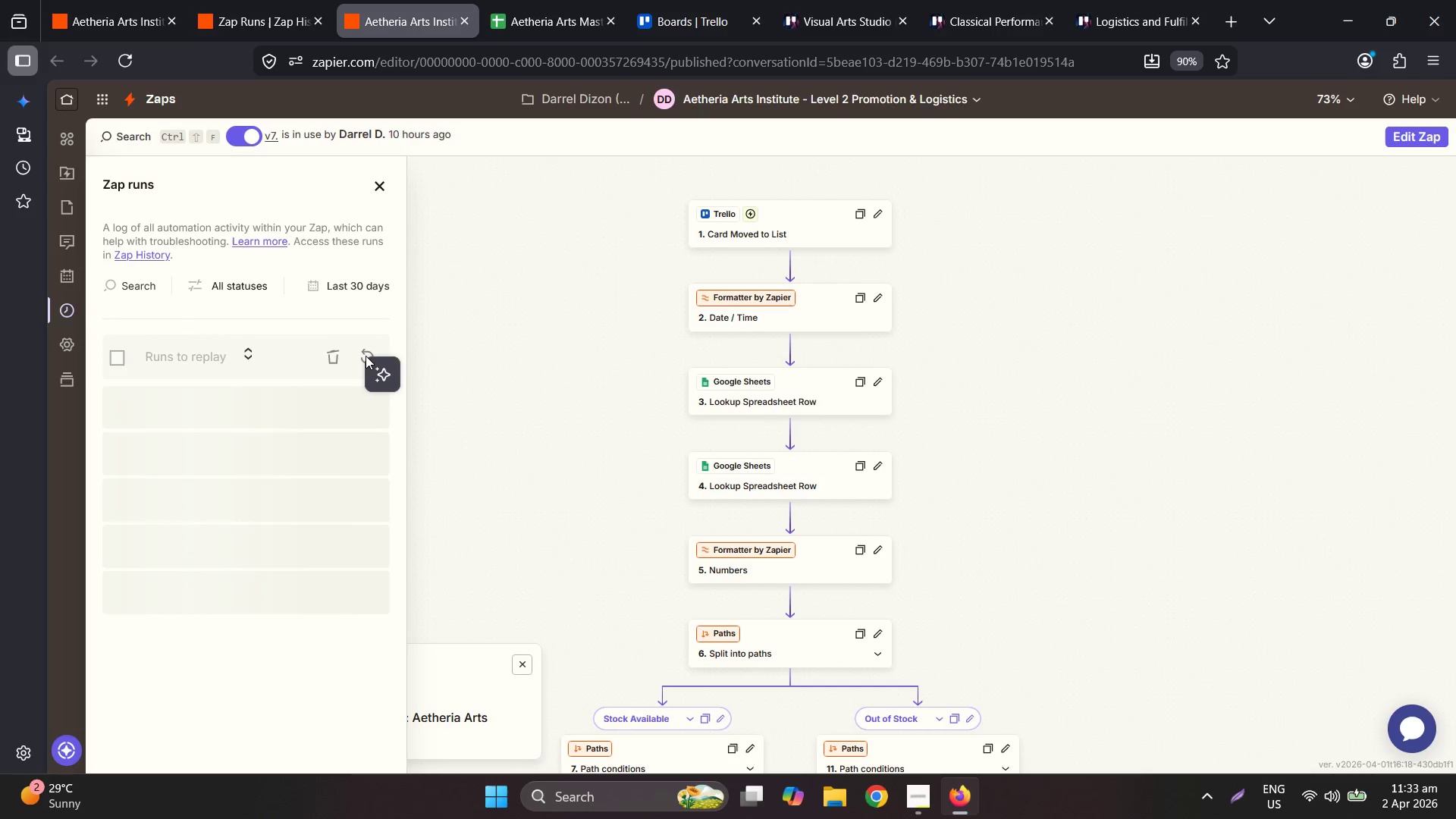 
left_click([370, 353])
 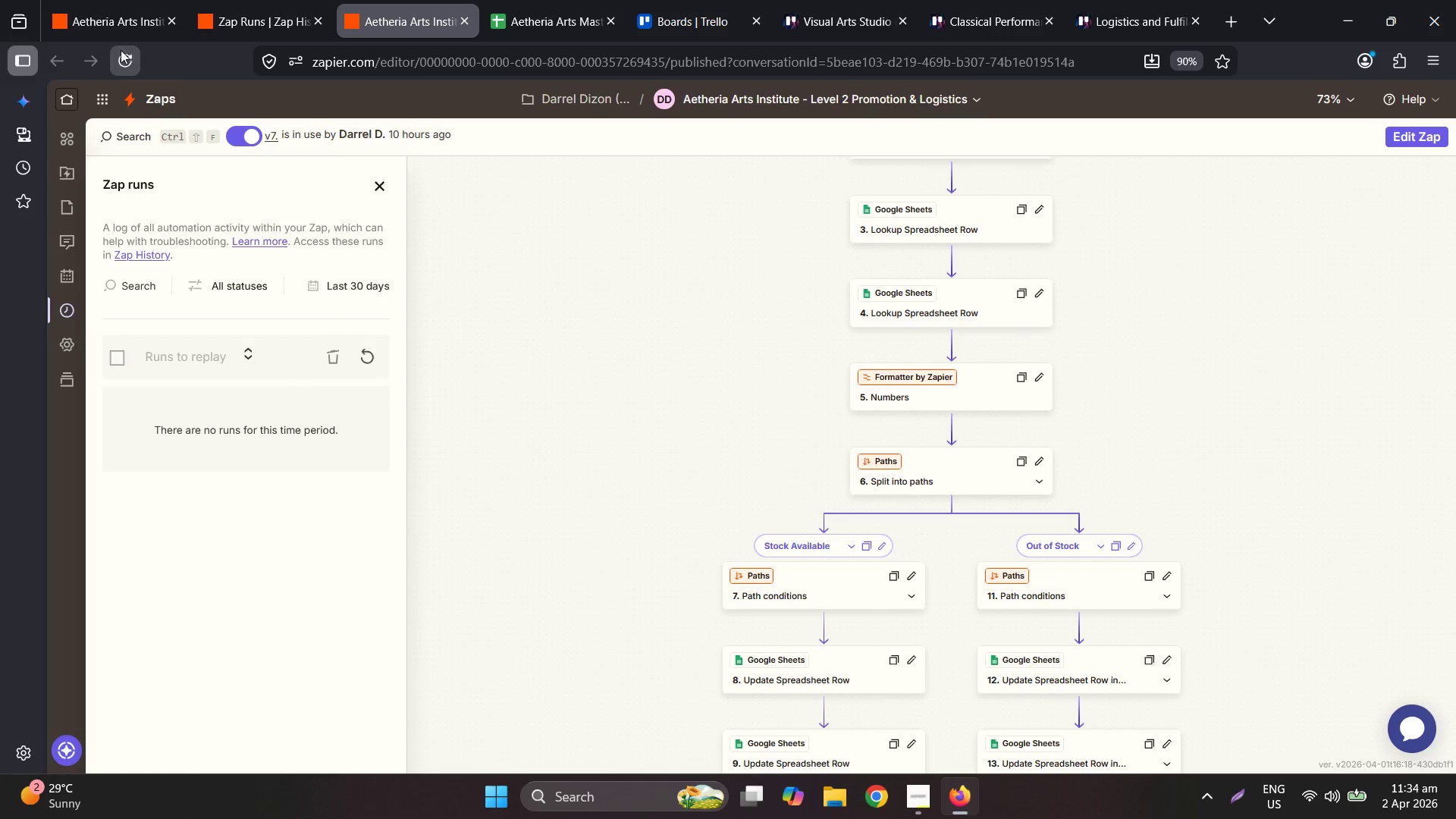 
wait(51.78)
 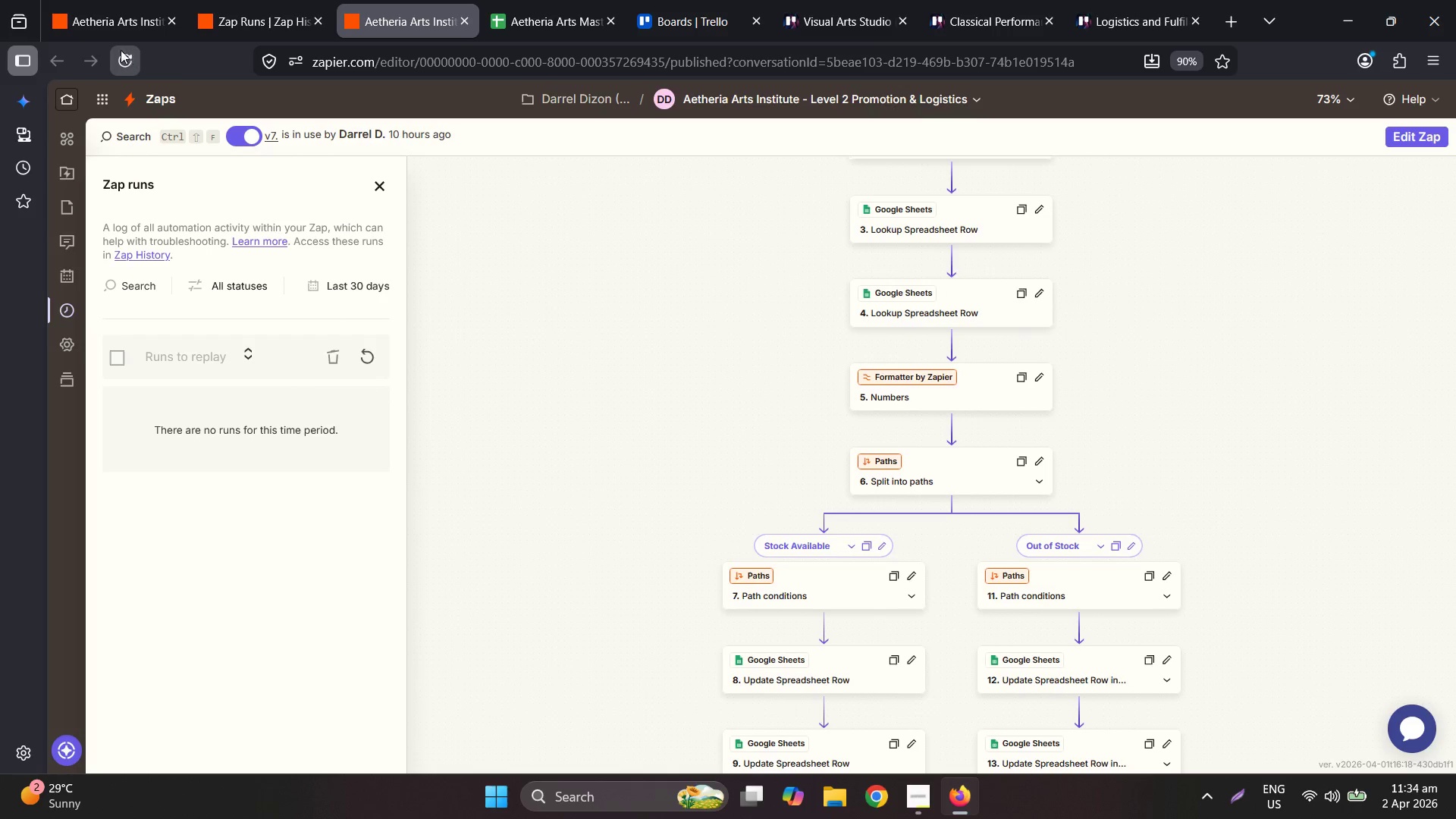 
left_click([361, 0])
 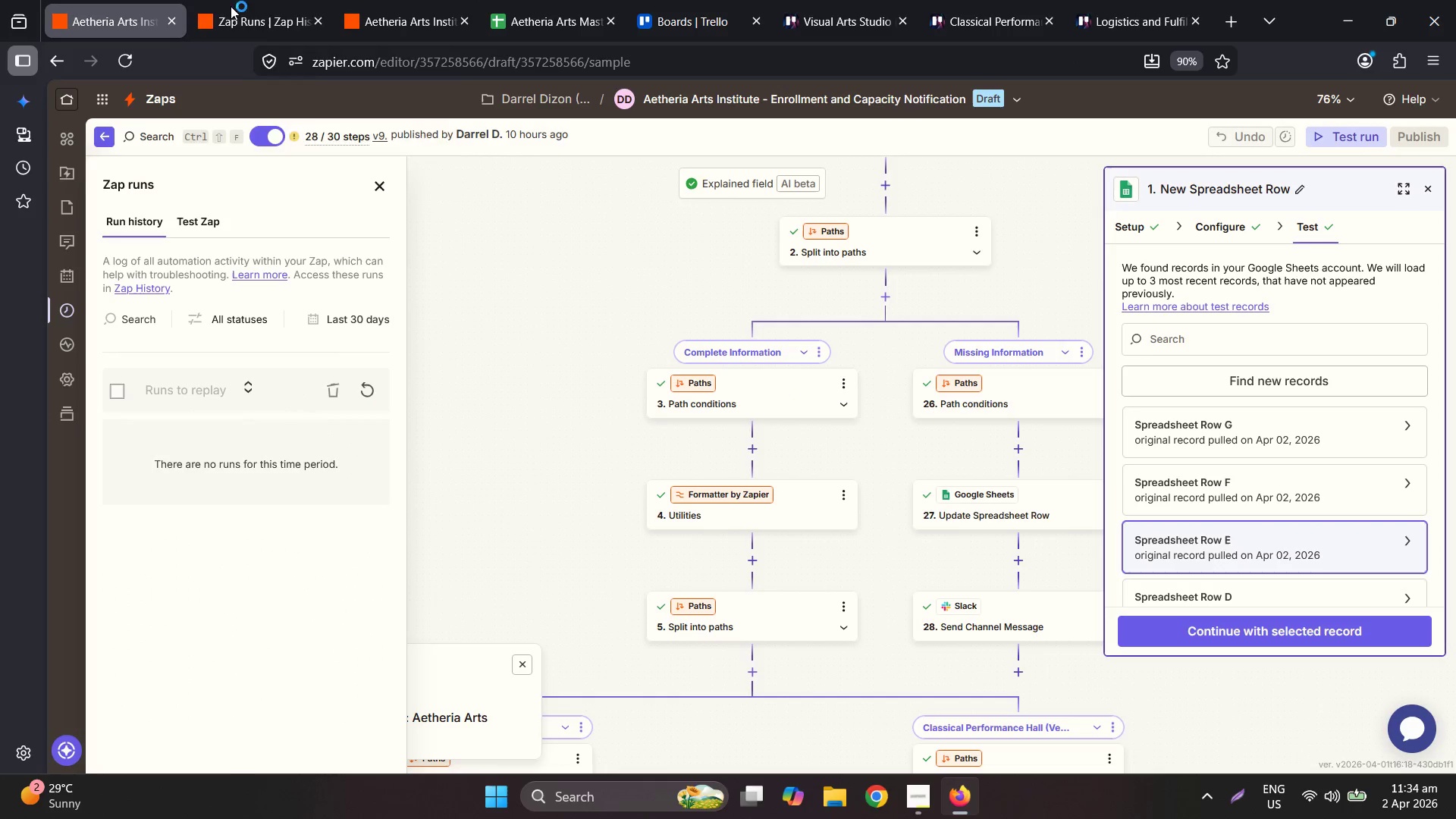 
triple_click([277, 13])
 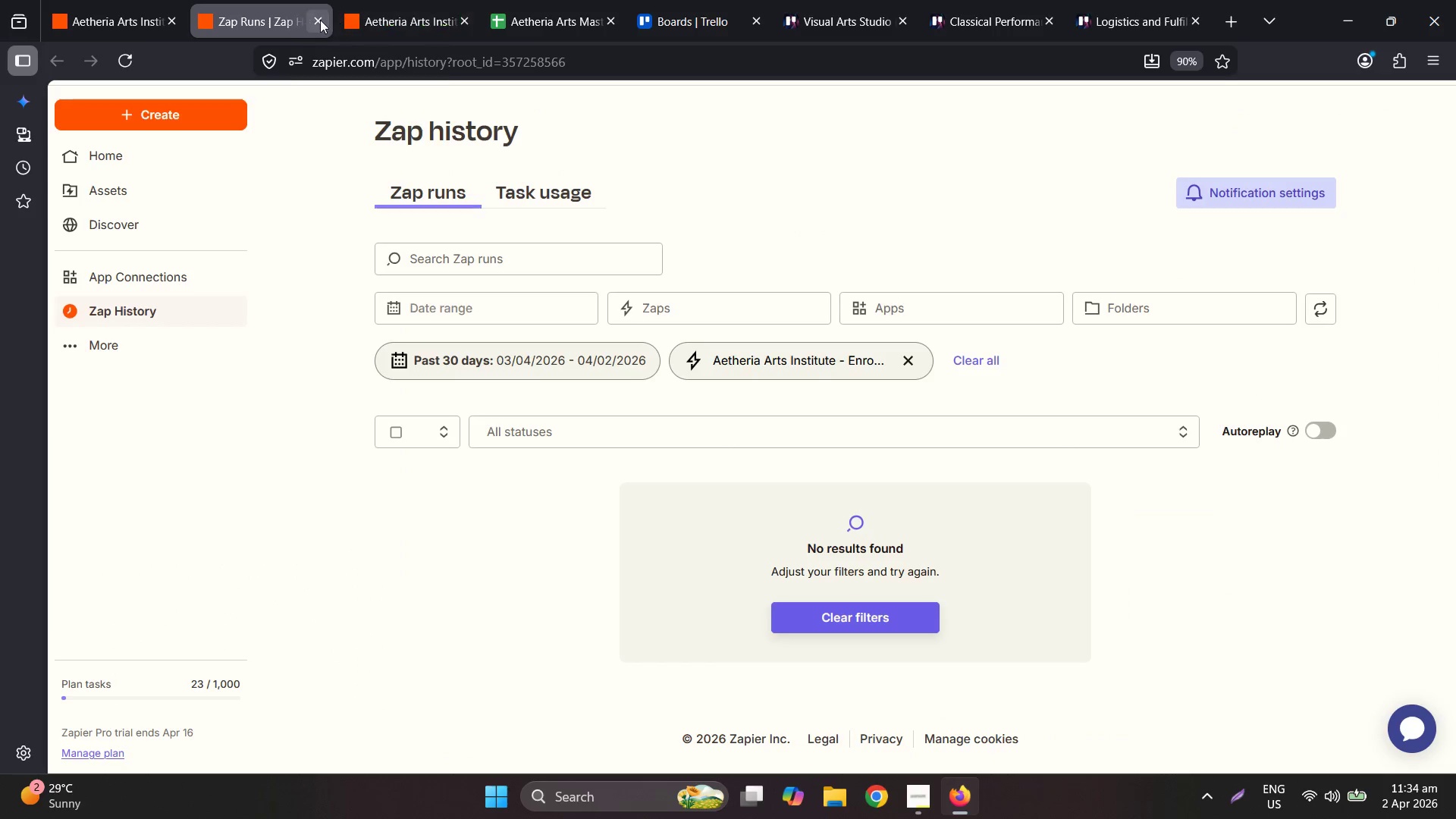 
left_click([366, 17])
 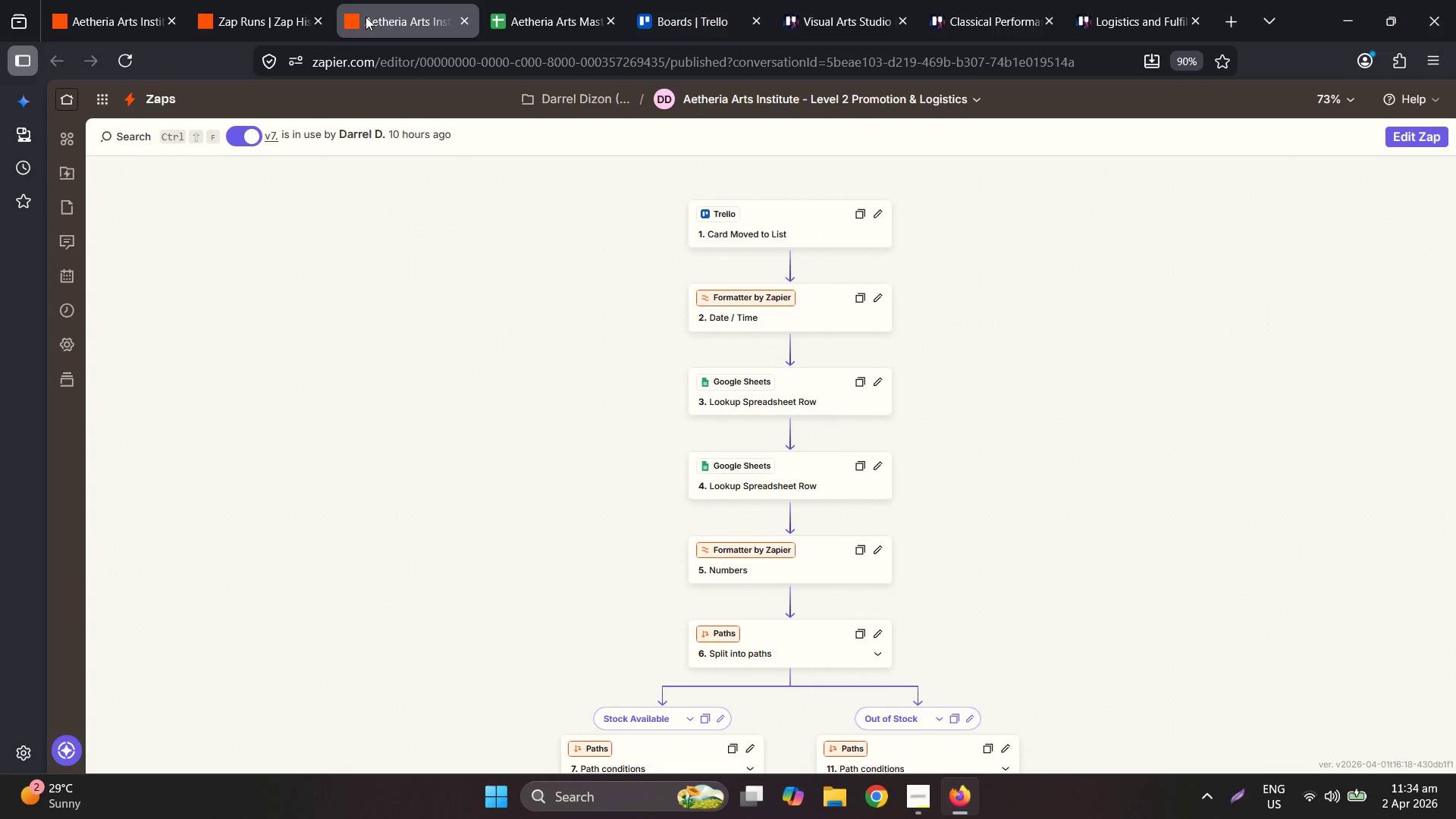 
left_click([268, 0])
 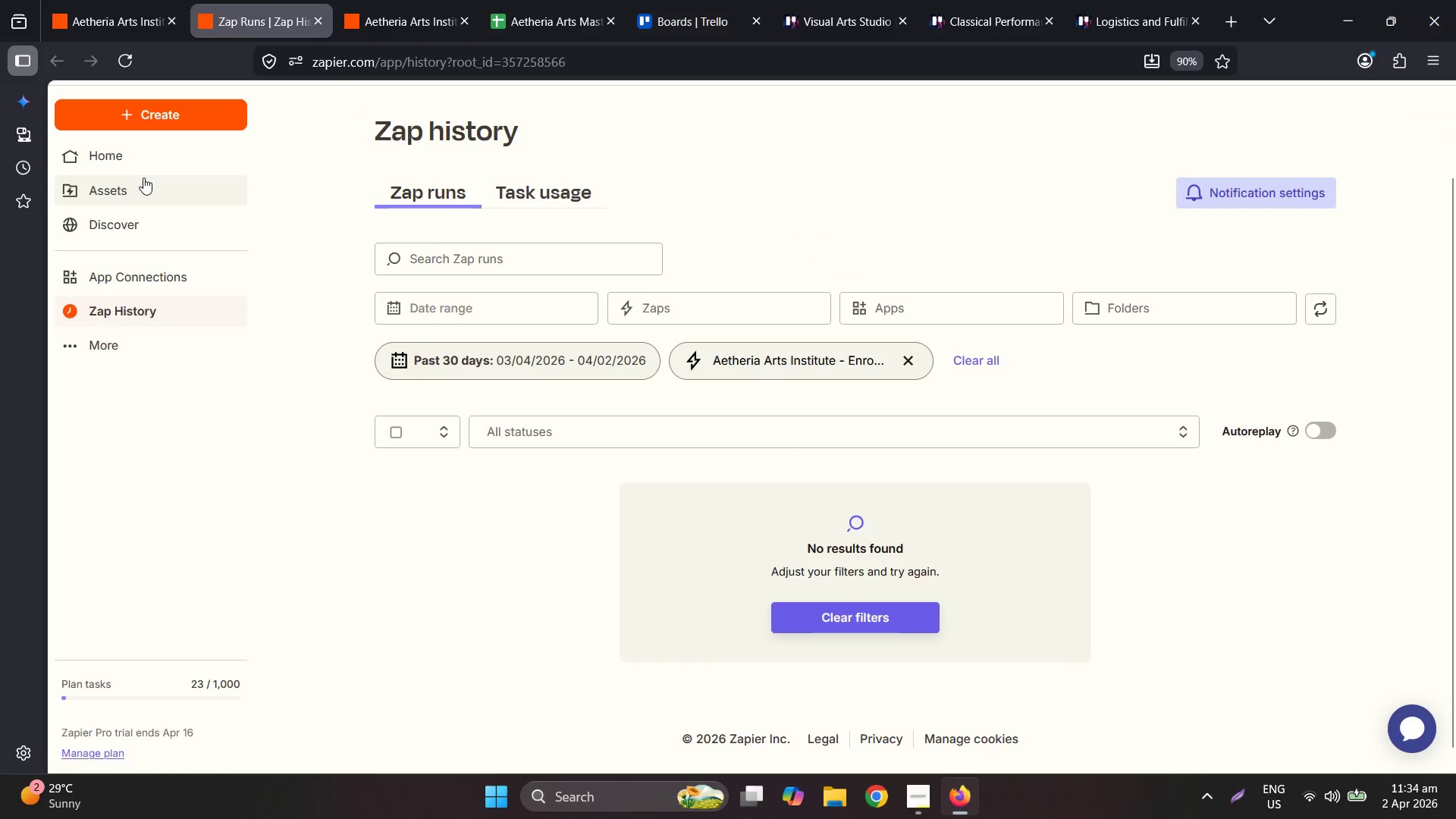 
left_click([140, 180])
 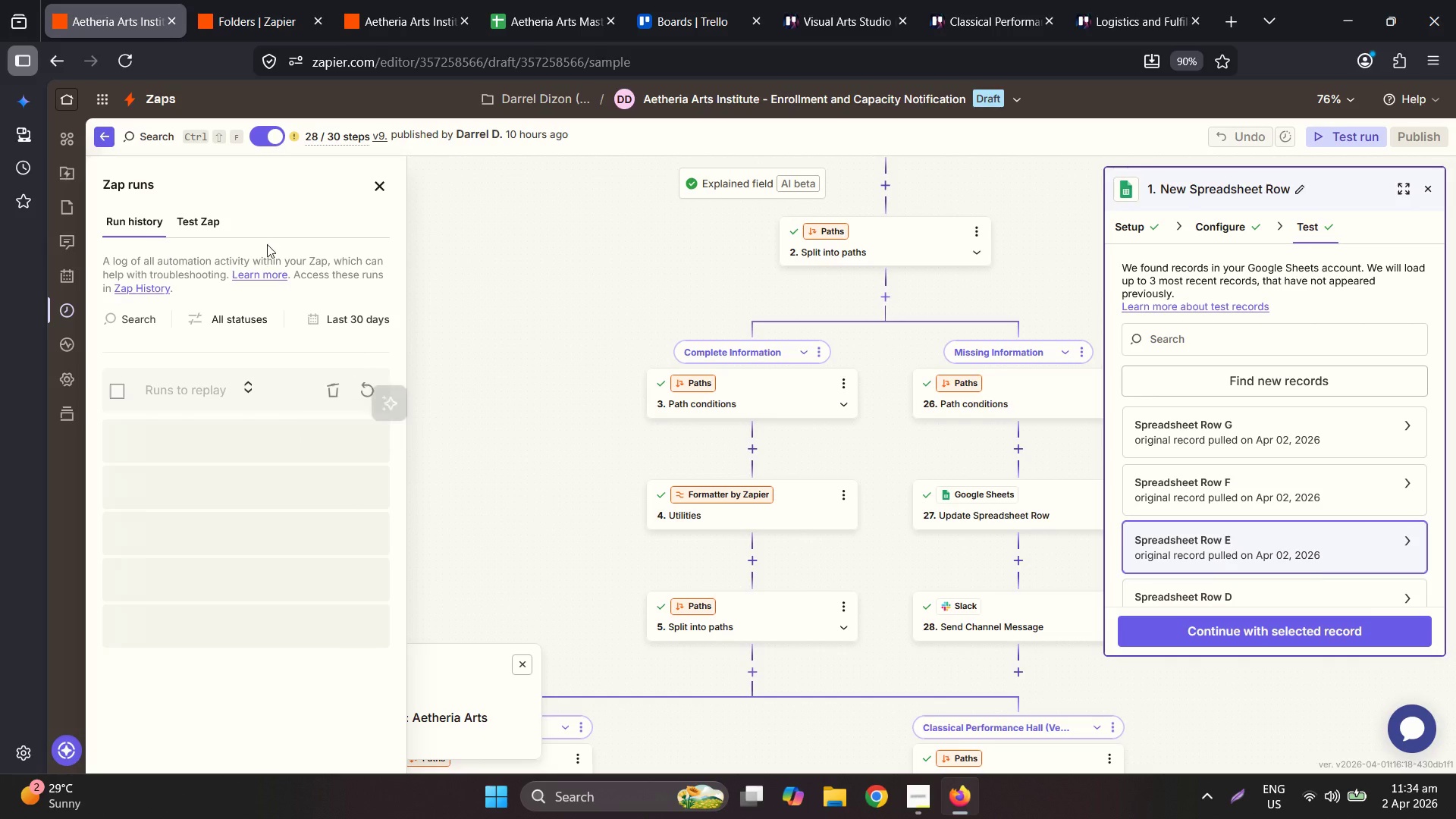 
left_click([201, 219])
 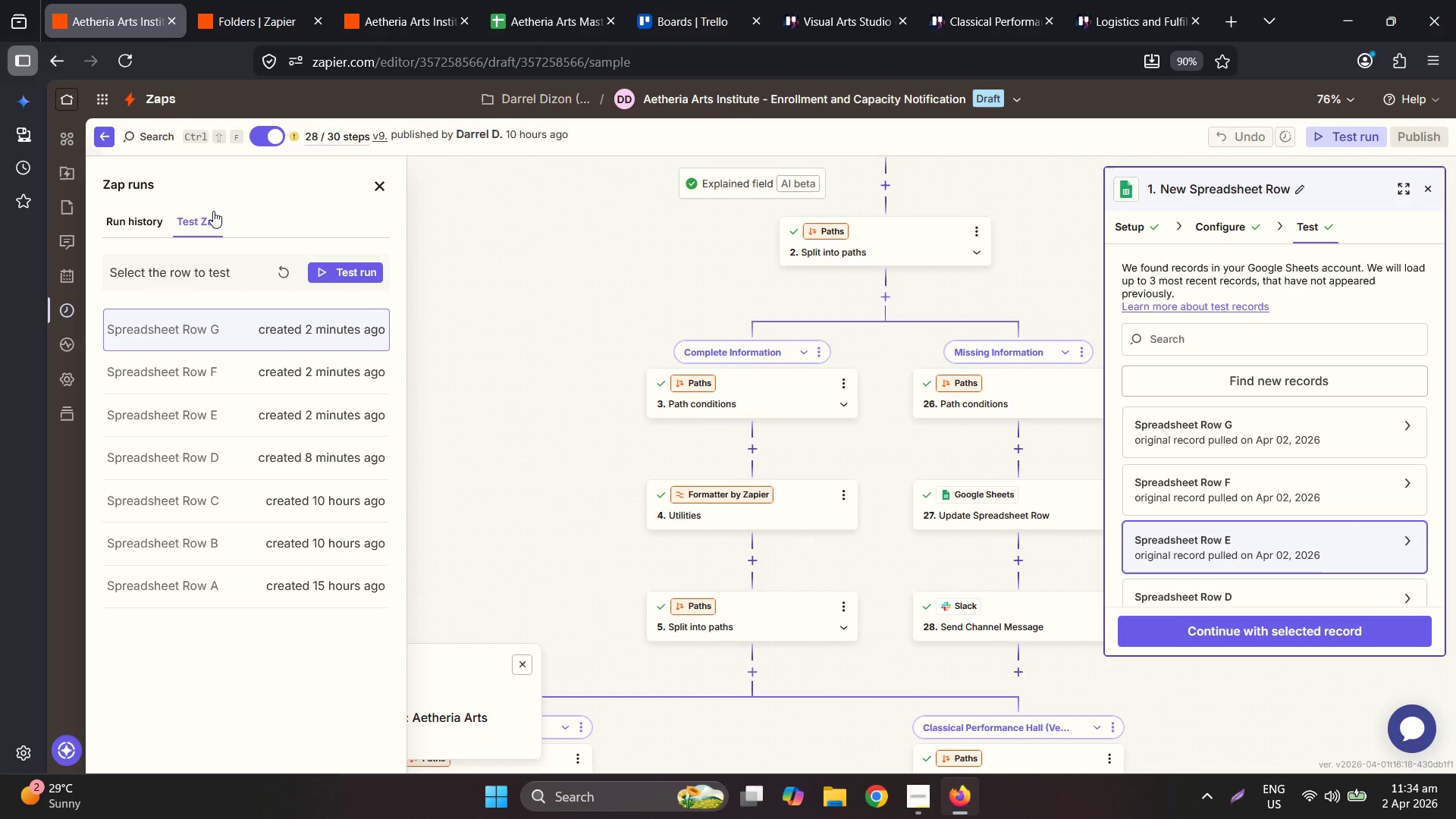 
left_click([229, 9])
 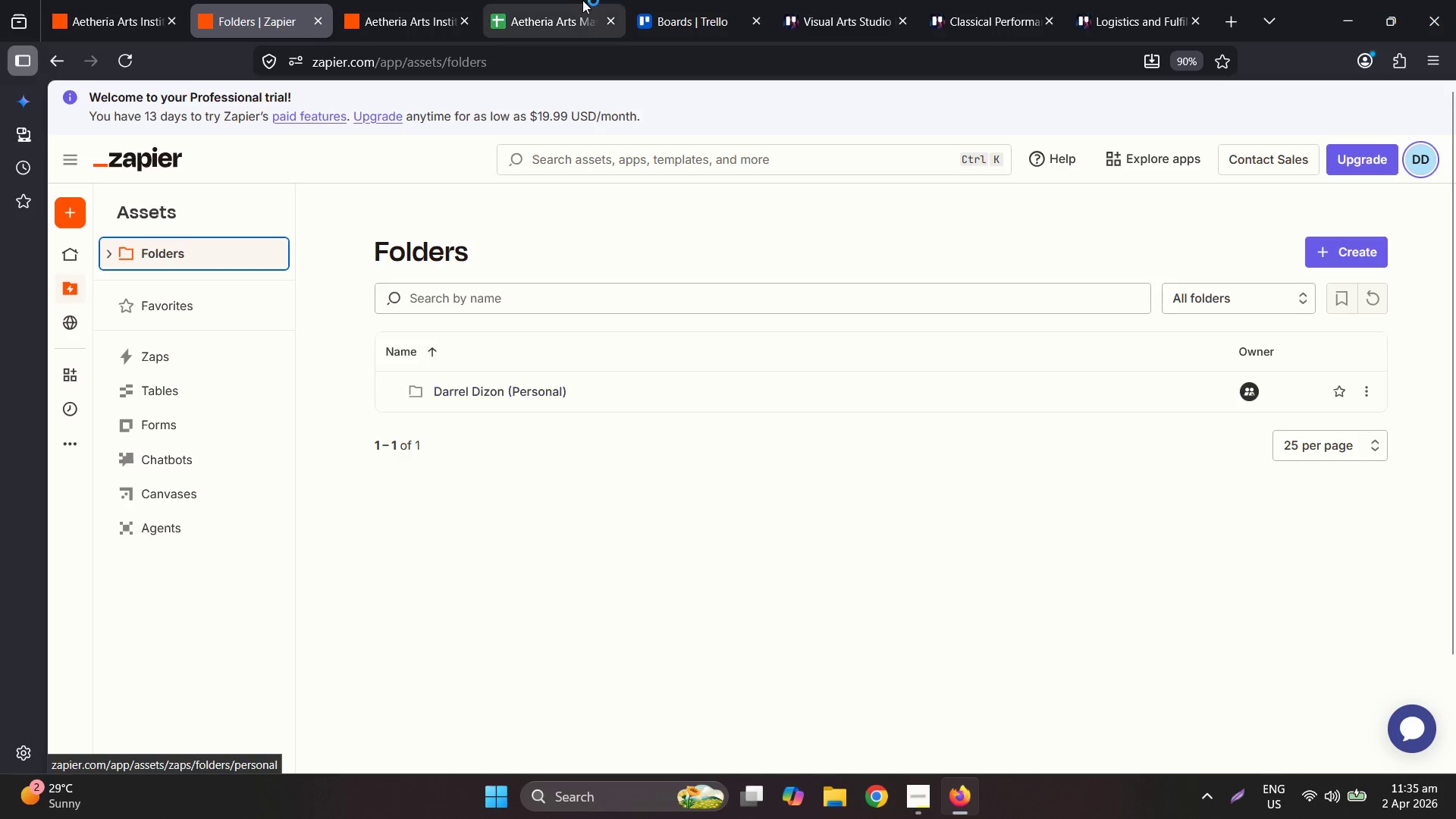 
wait(15.25)
 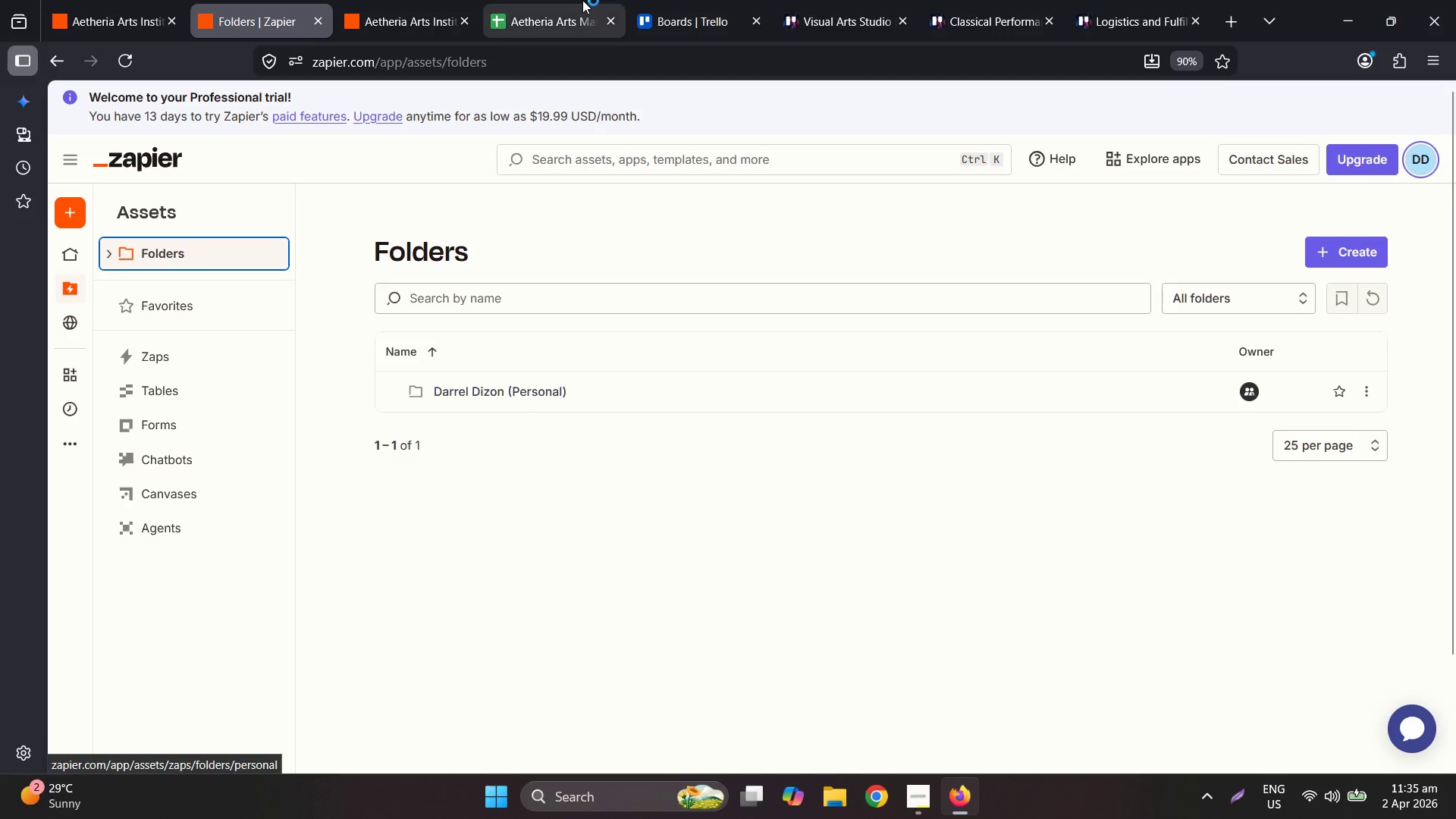 
left_click_drag(start_coordinate=[414, 730], to_coordinate=[326, 727])
 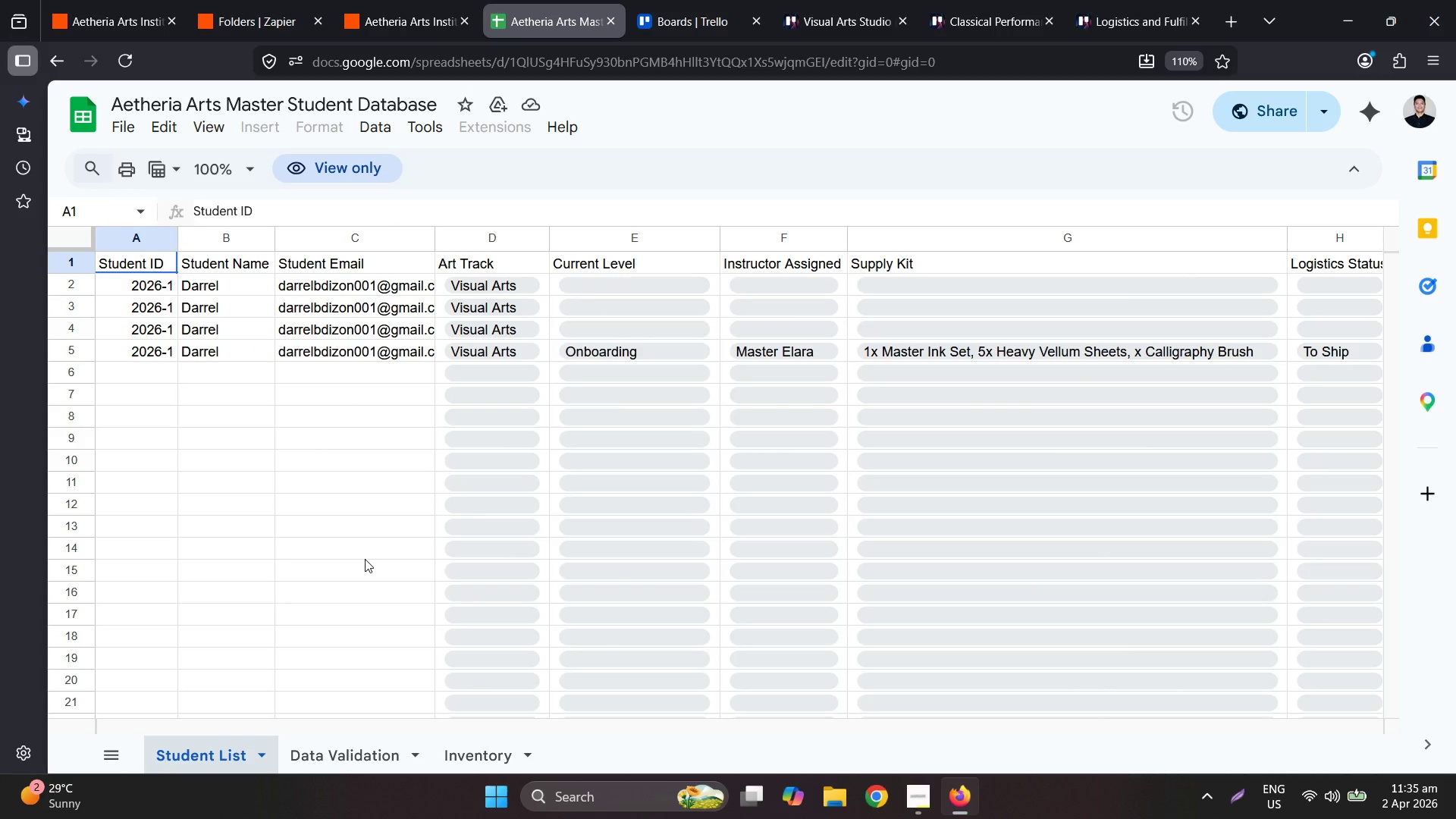 
wait(12.67)
 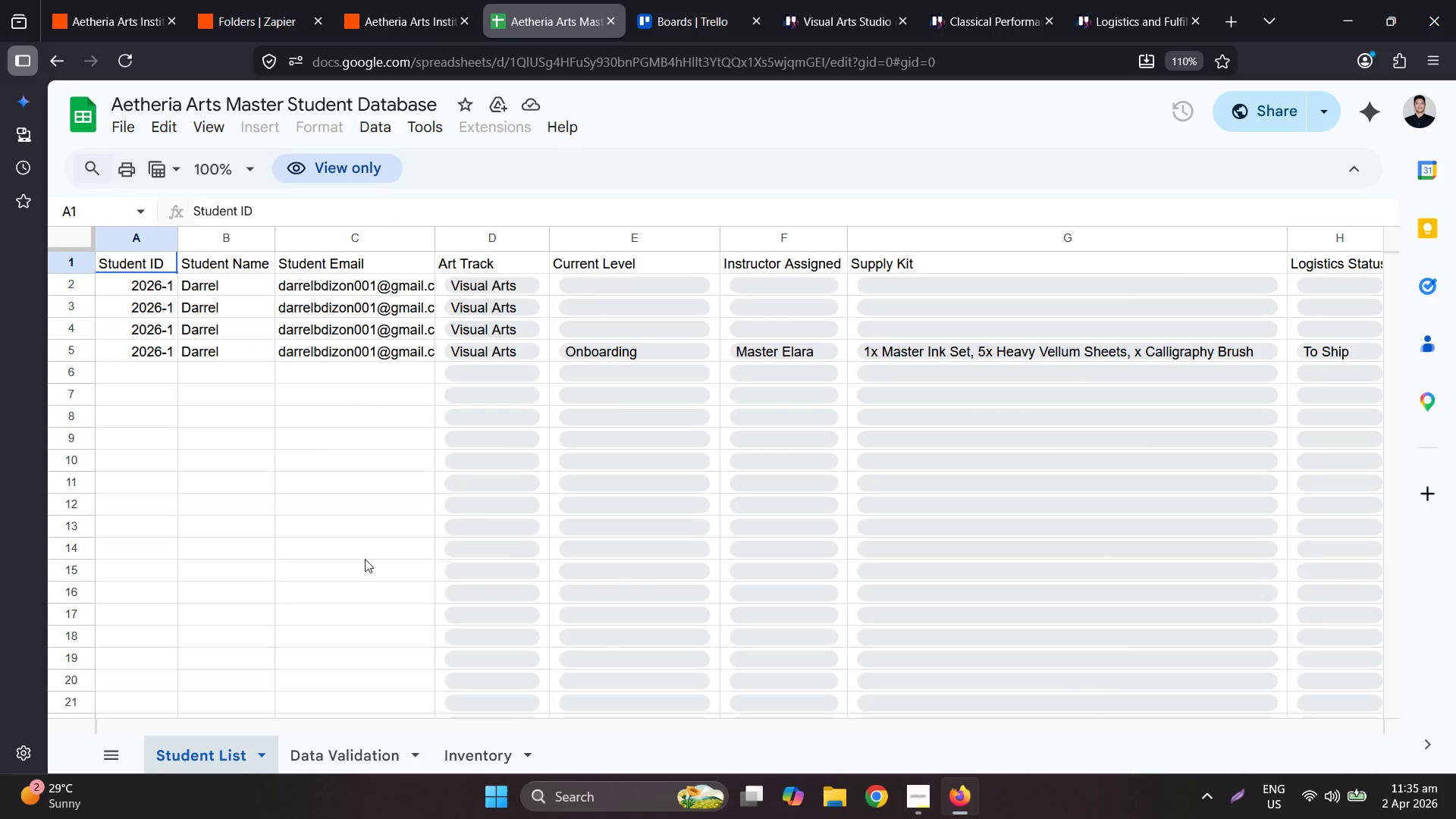 
left_click([187, 0])
 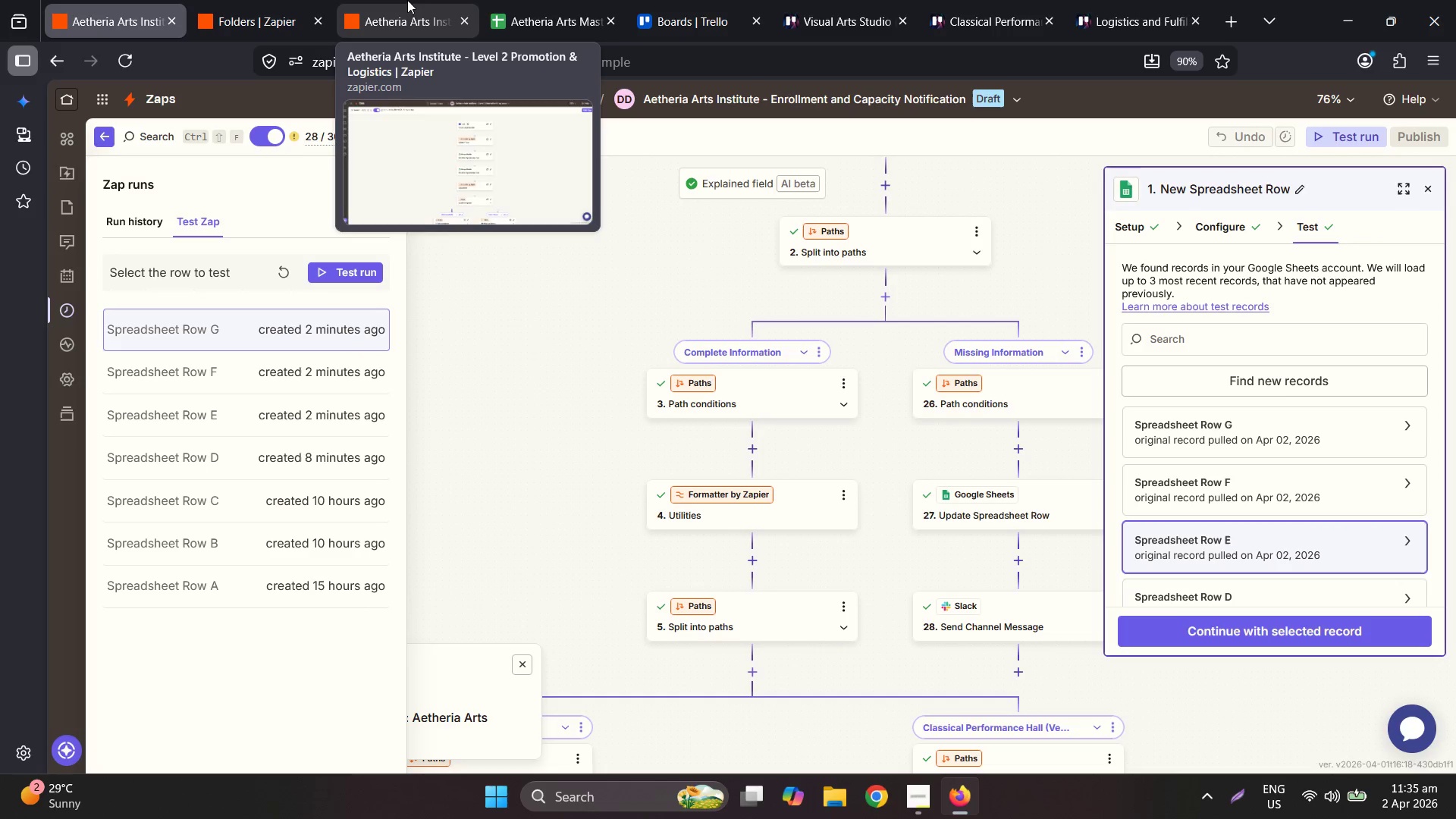 
left_click([406, 0])
 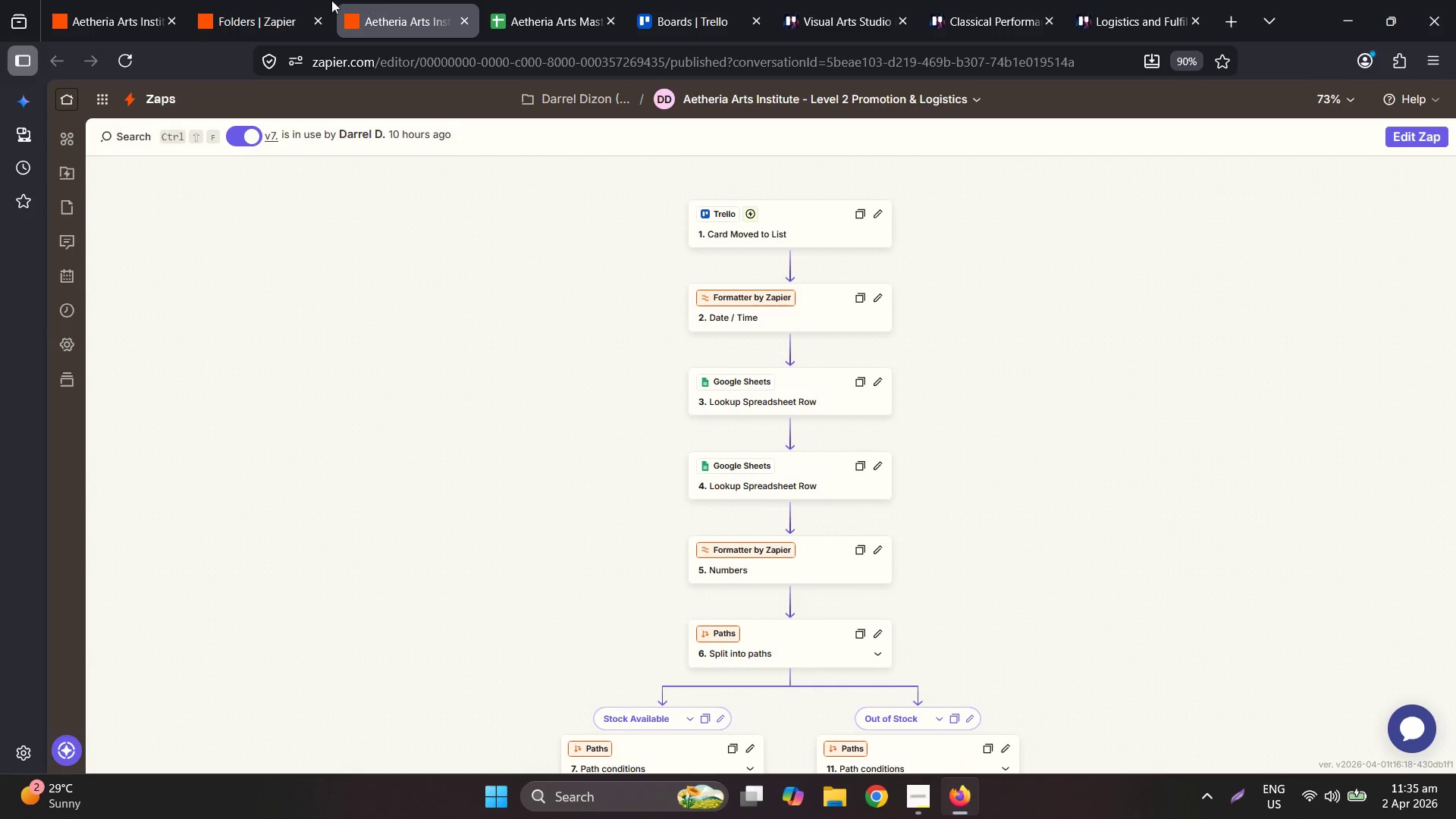 
left_click([328, 0])
 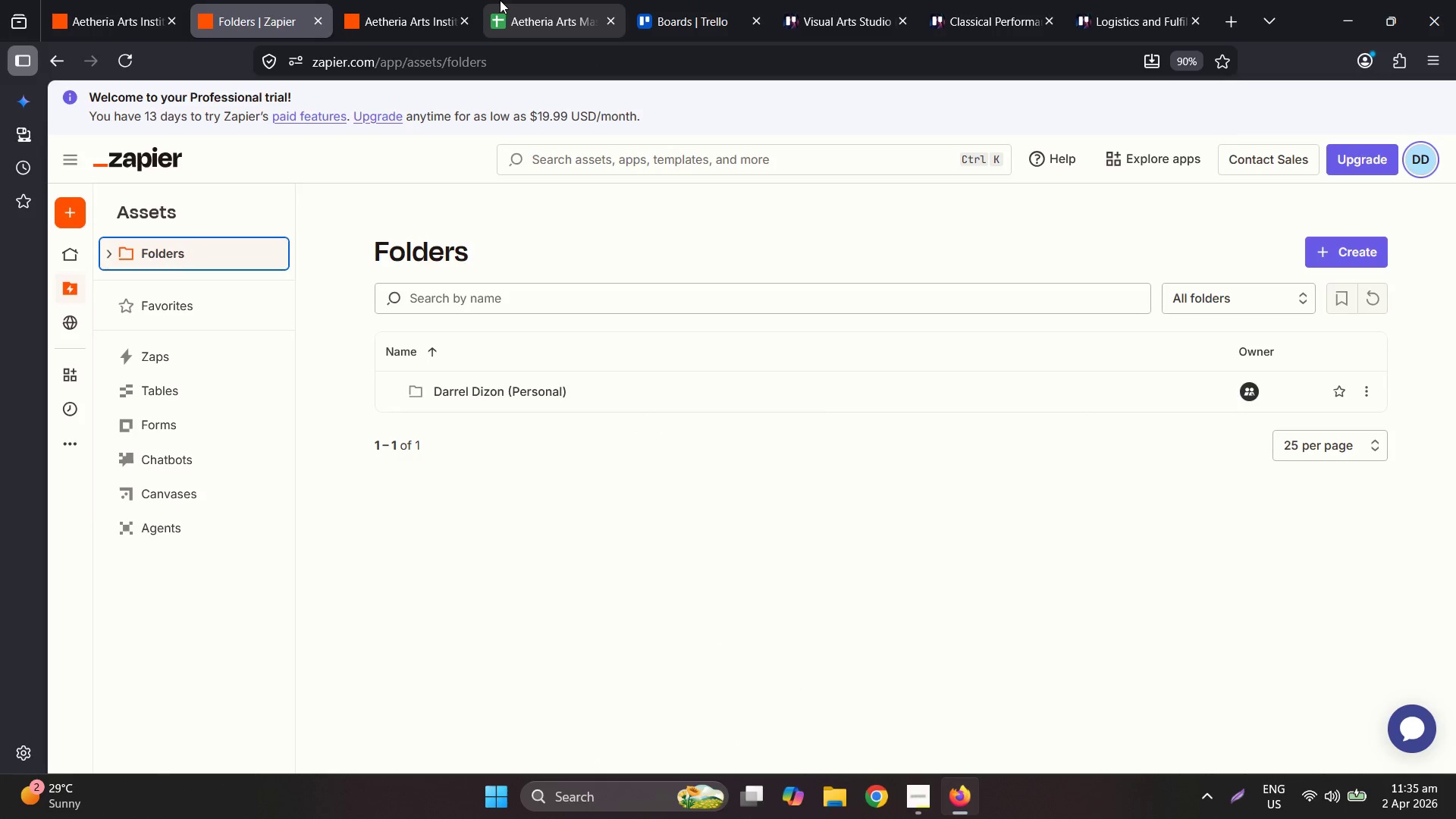 
left_click([500, 0])
 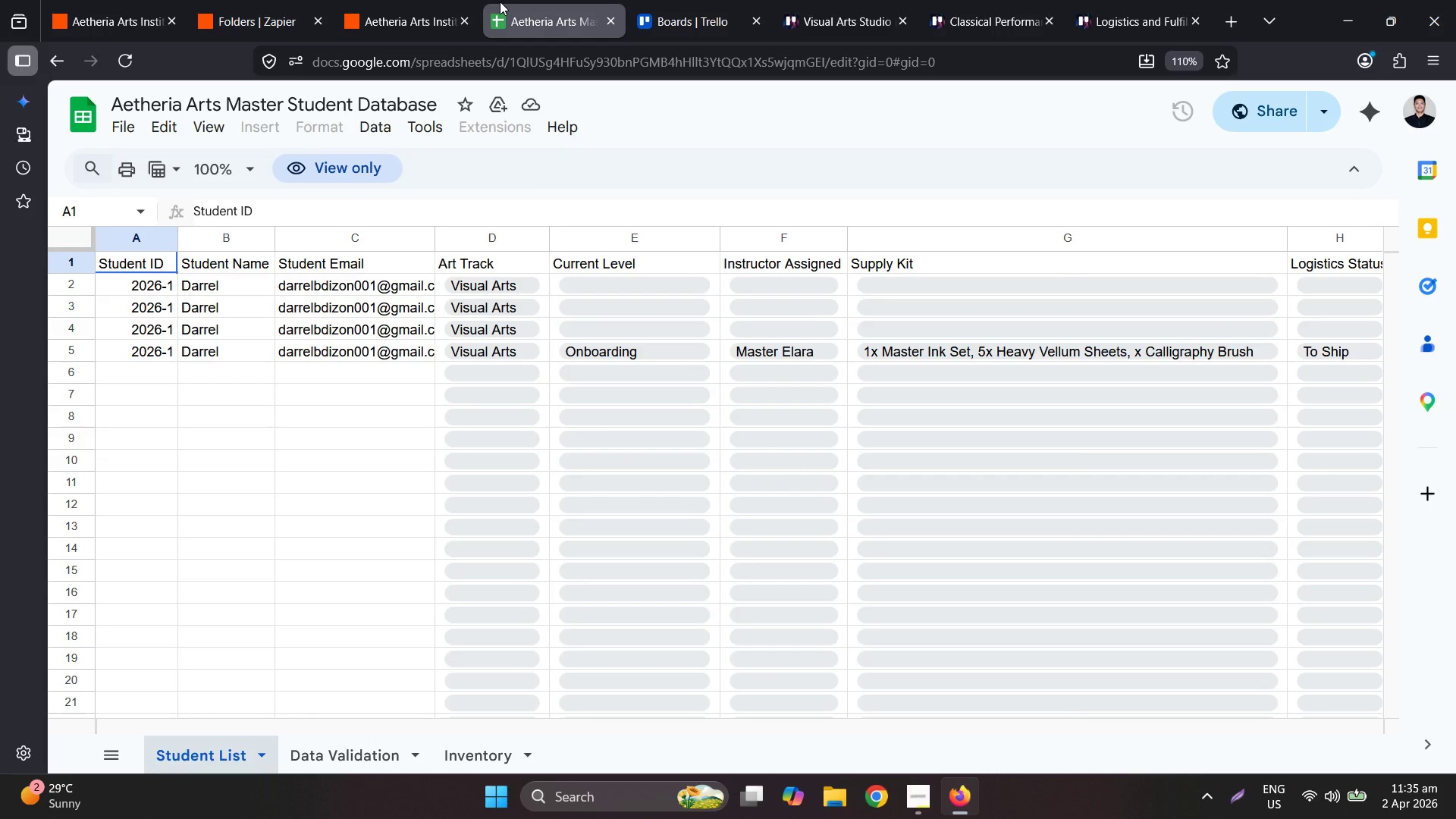 
left_click([133, 0])
 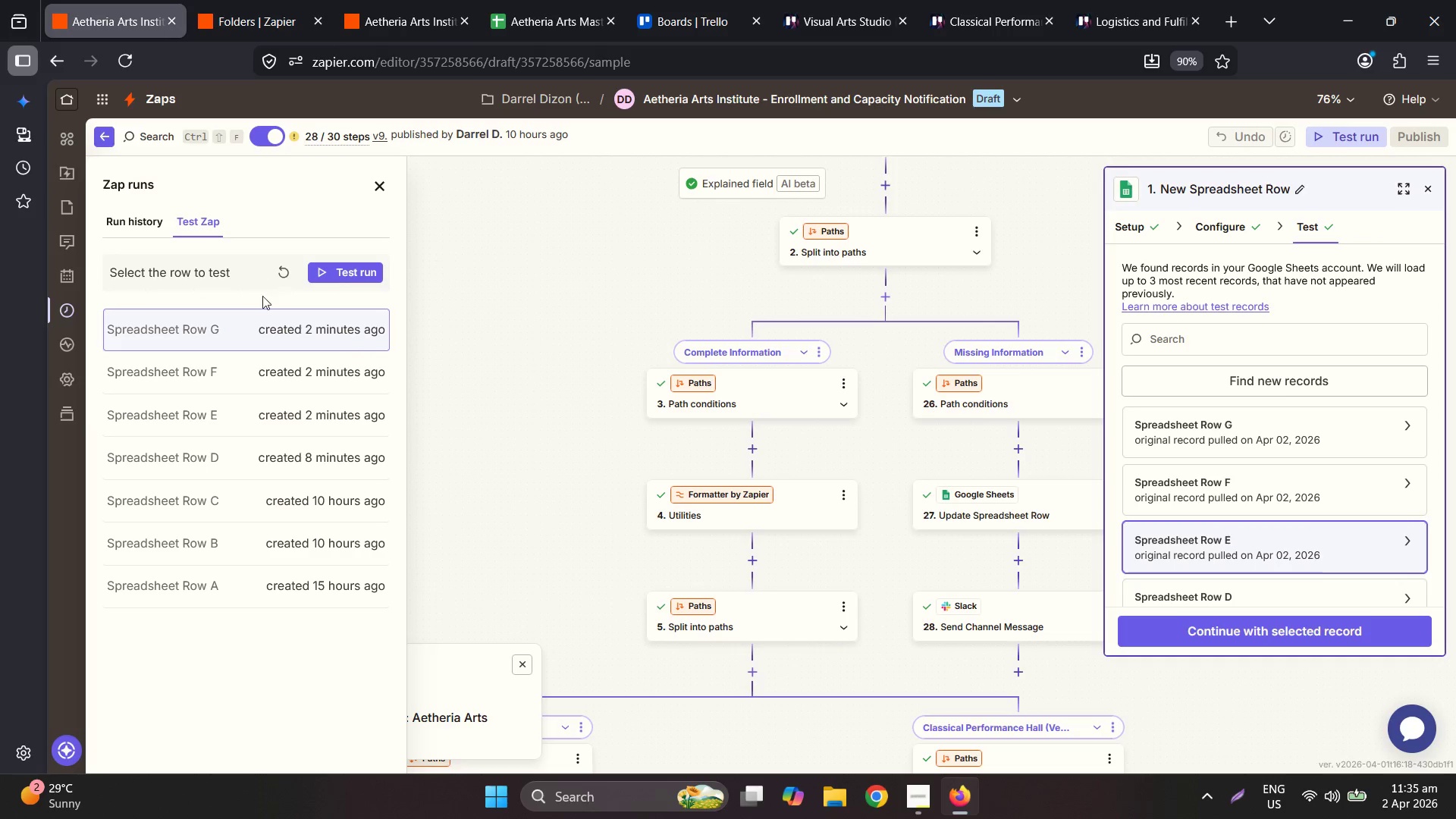 
left_click([280, 273])
 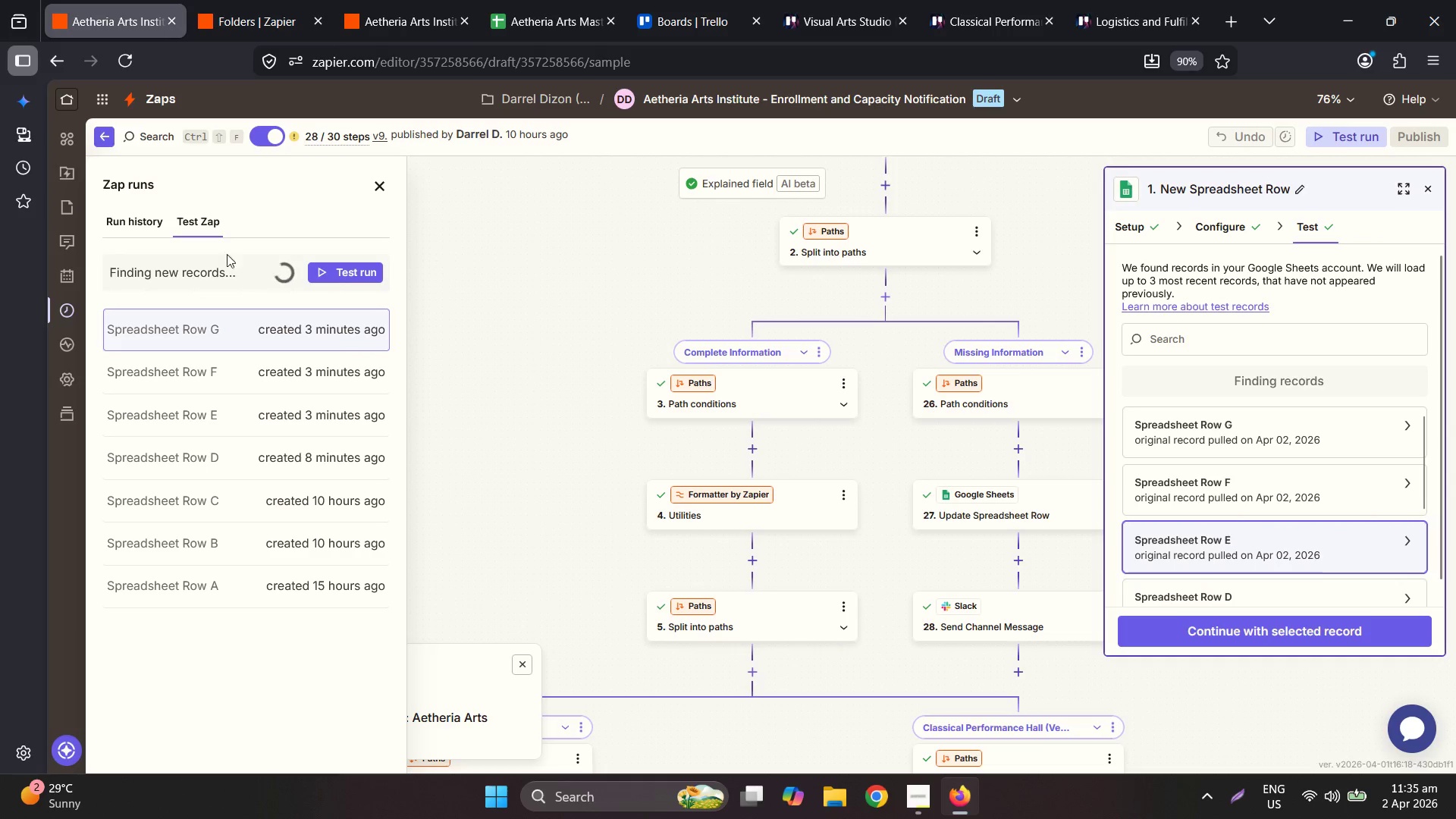 
left_click([145, 233])
 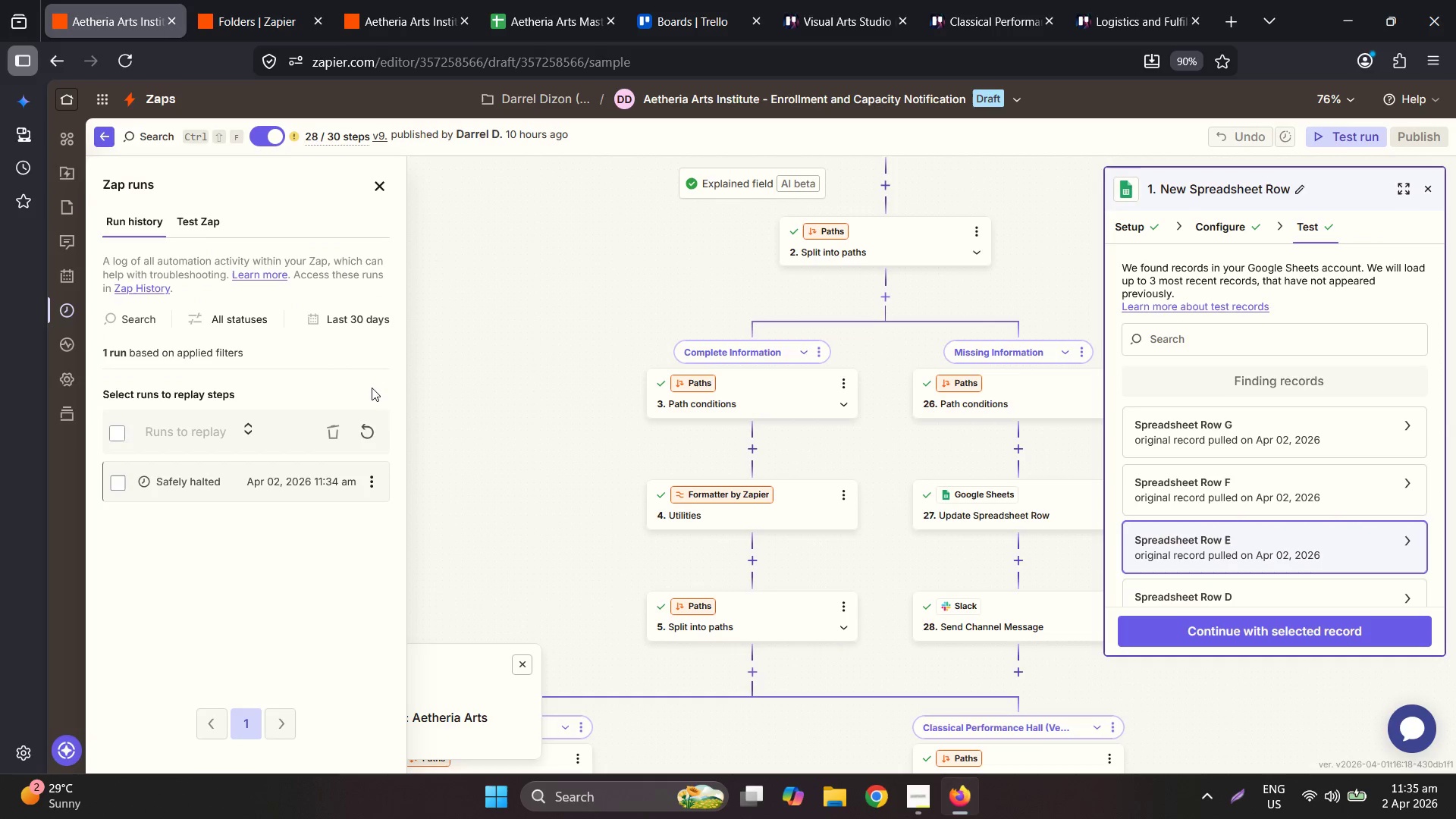 
left_click([274, 472])
 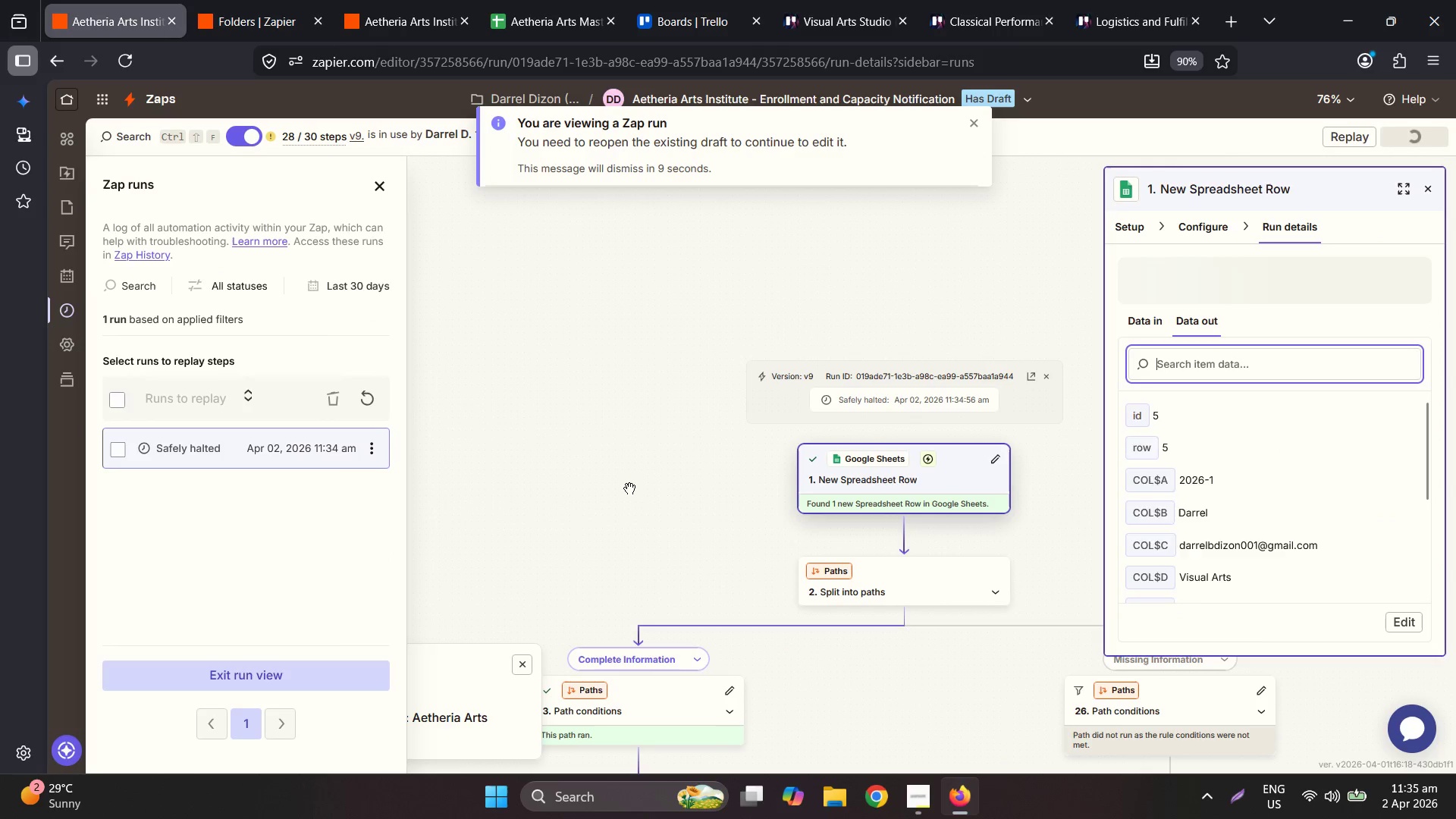 
scroll: coordinate [778, 548], scroll_direction: down, amount: 13.0
 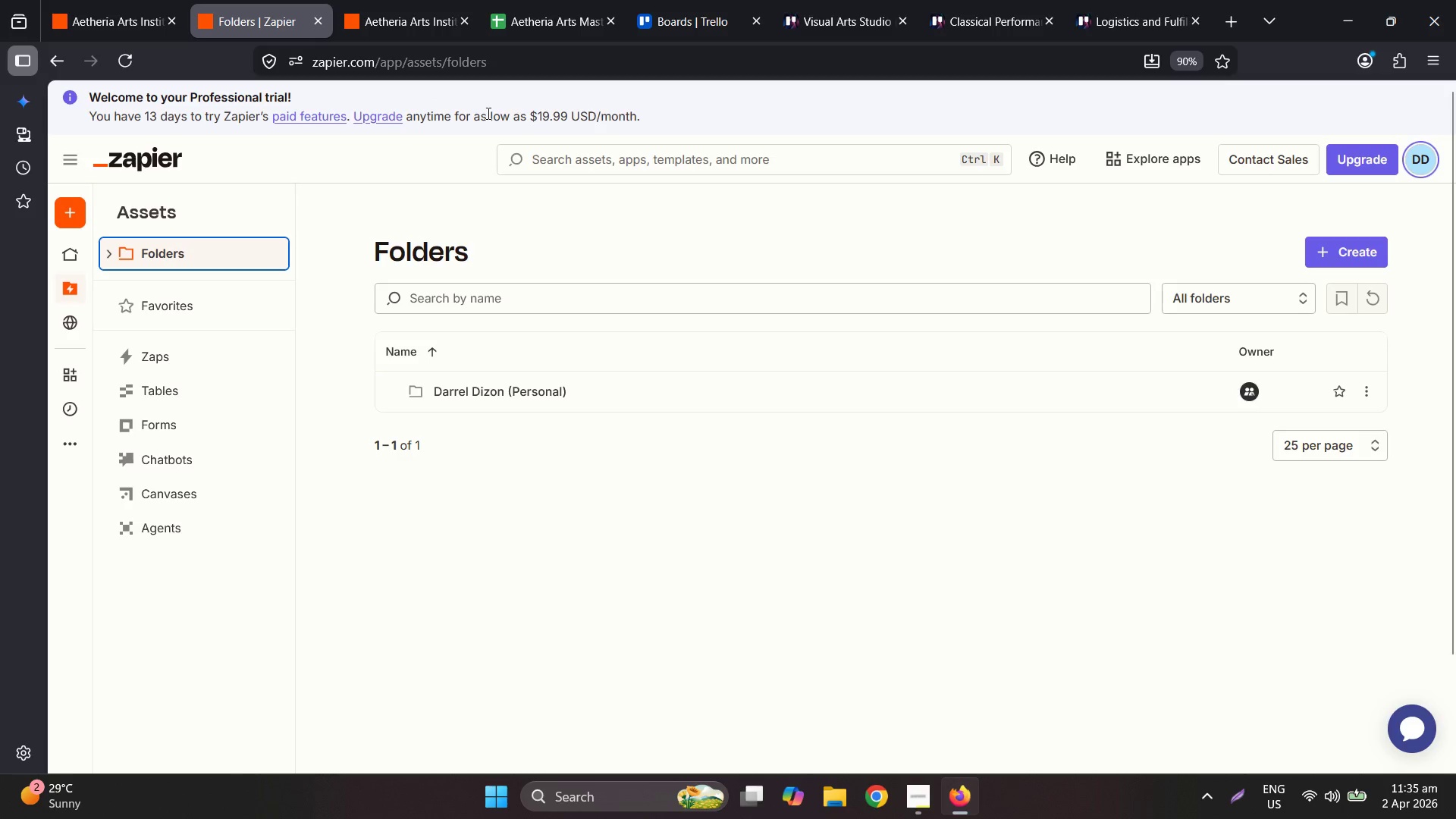 
wait(6.75)
 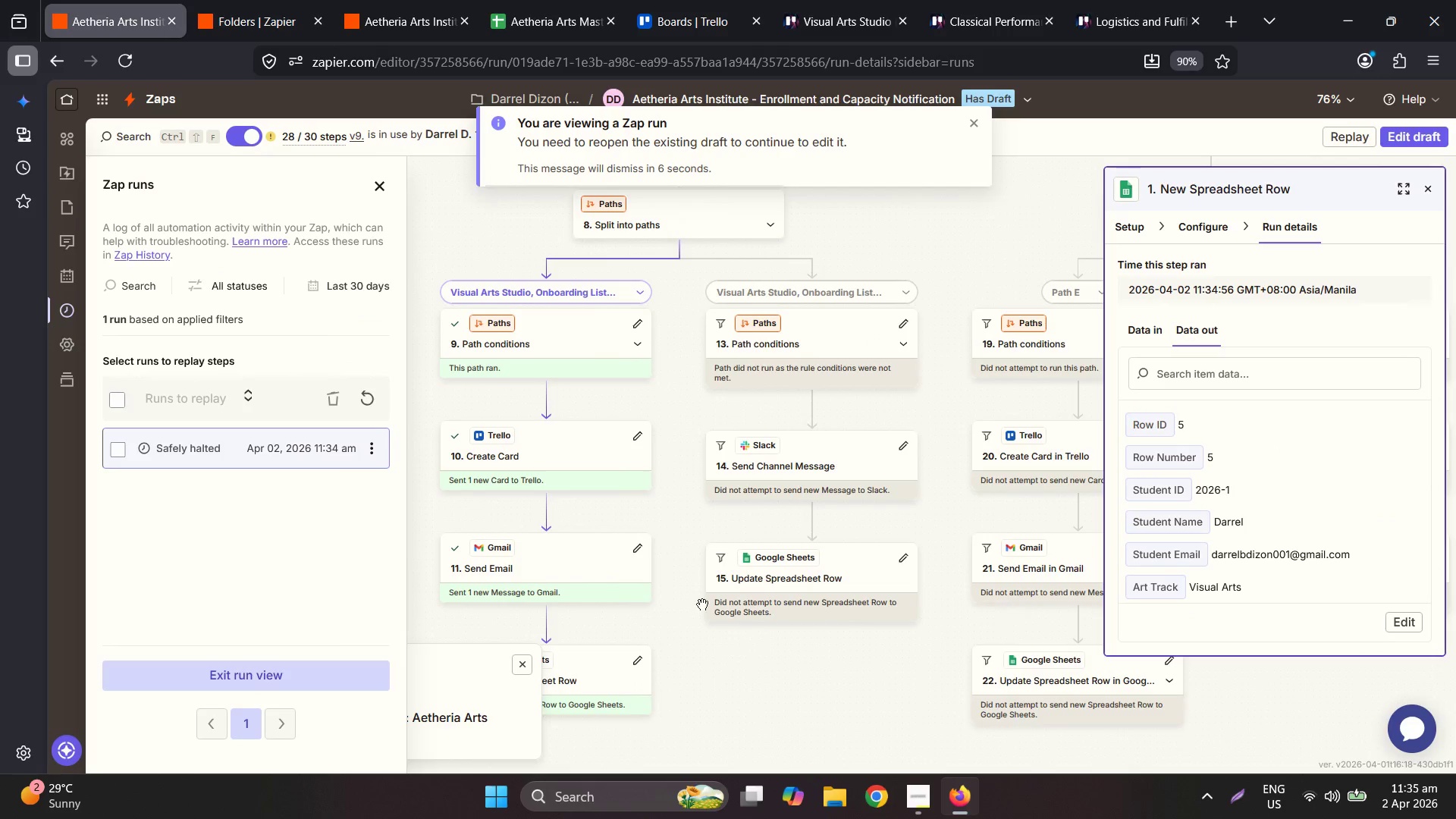 
left_click([451, 17])
 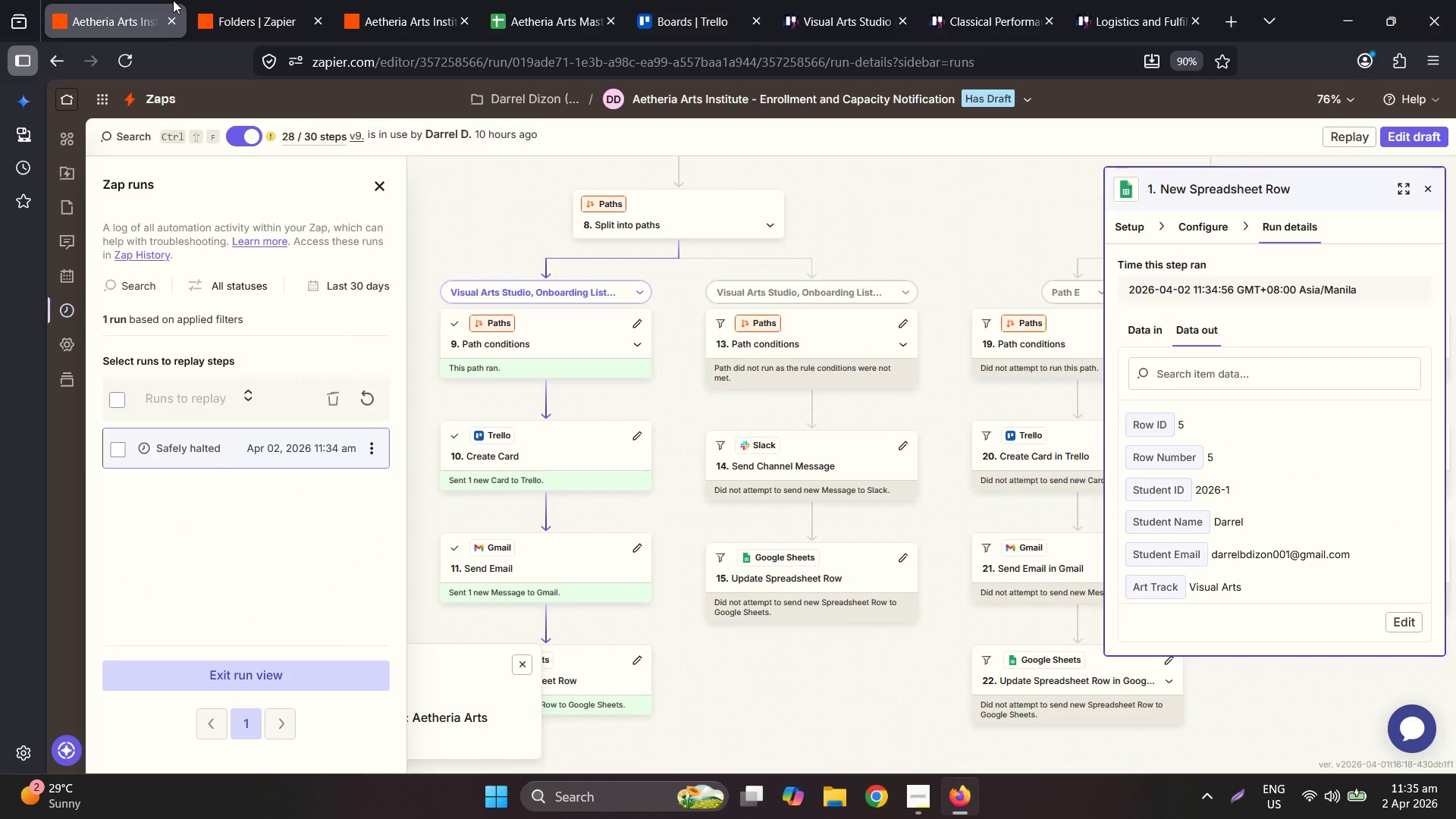 
left_click([278, 0])
 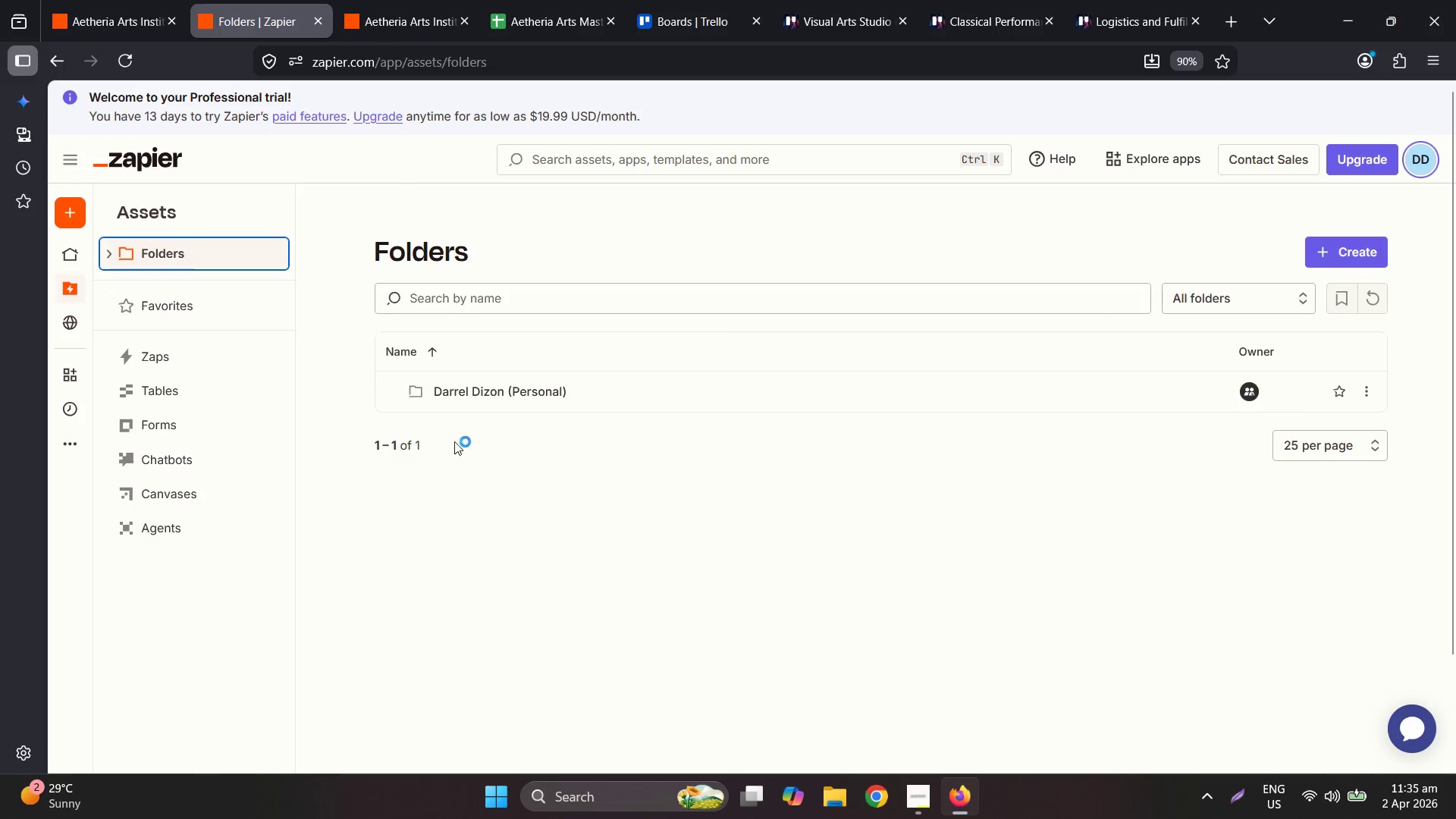 
left_click([526, 391])
 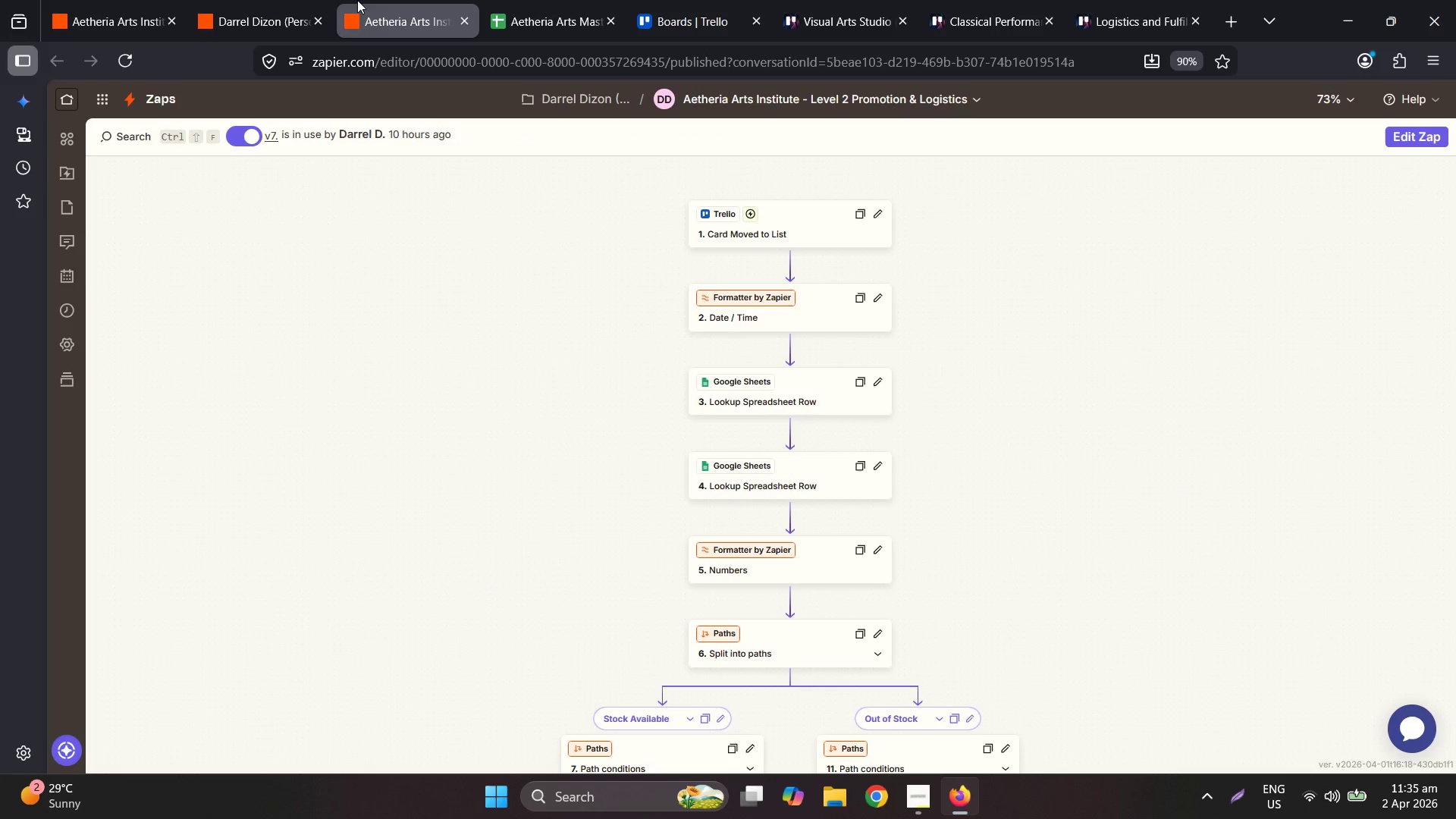 
left_click([300, 0])
 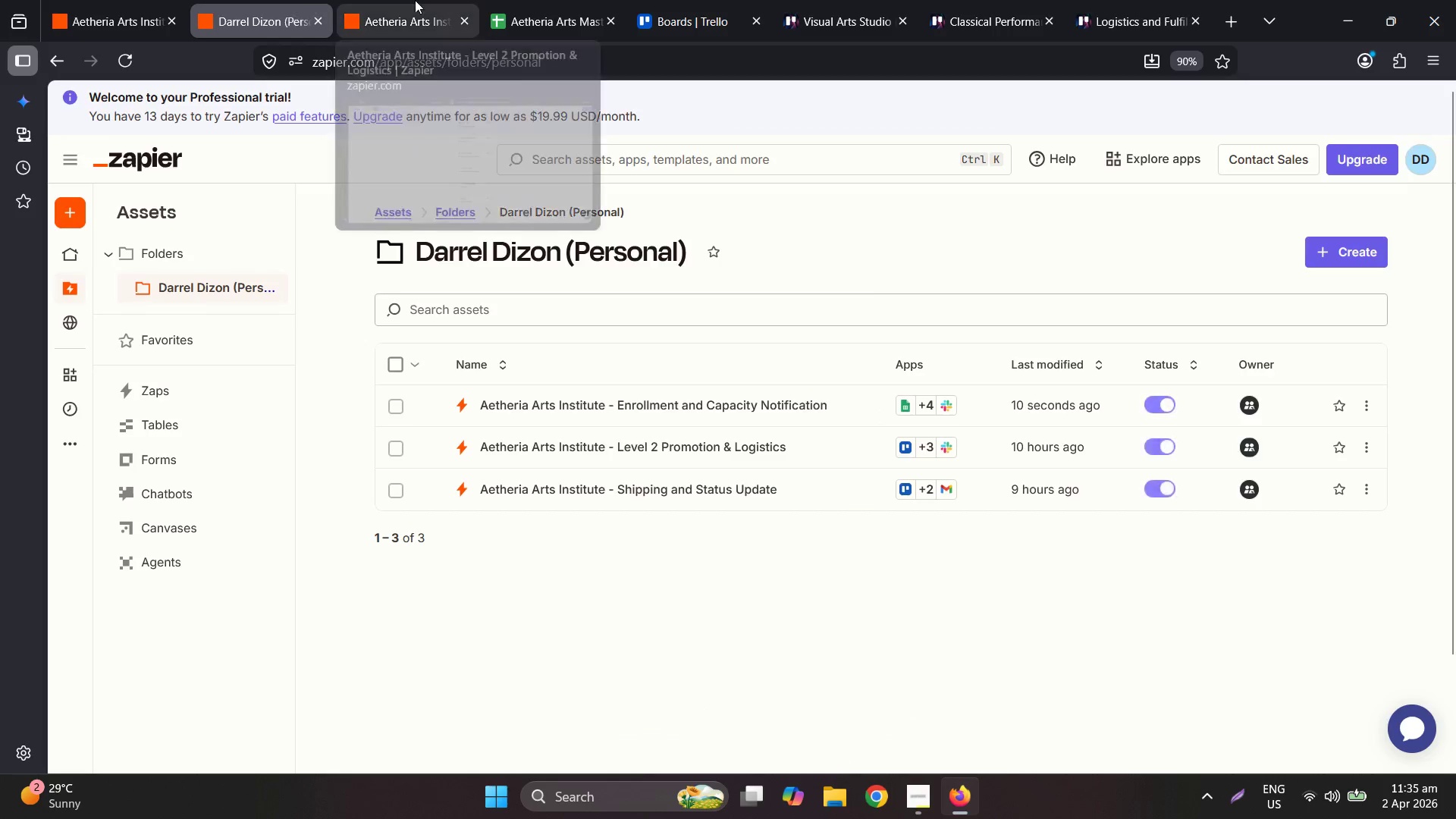 
left_click_drag(start_coordinate=[415, 0], to_coordinate=[285, 0])
 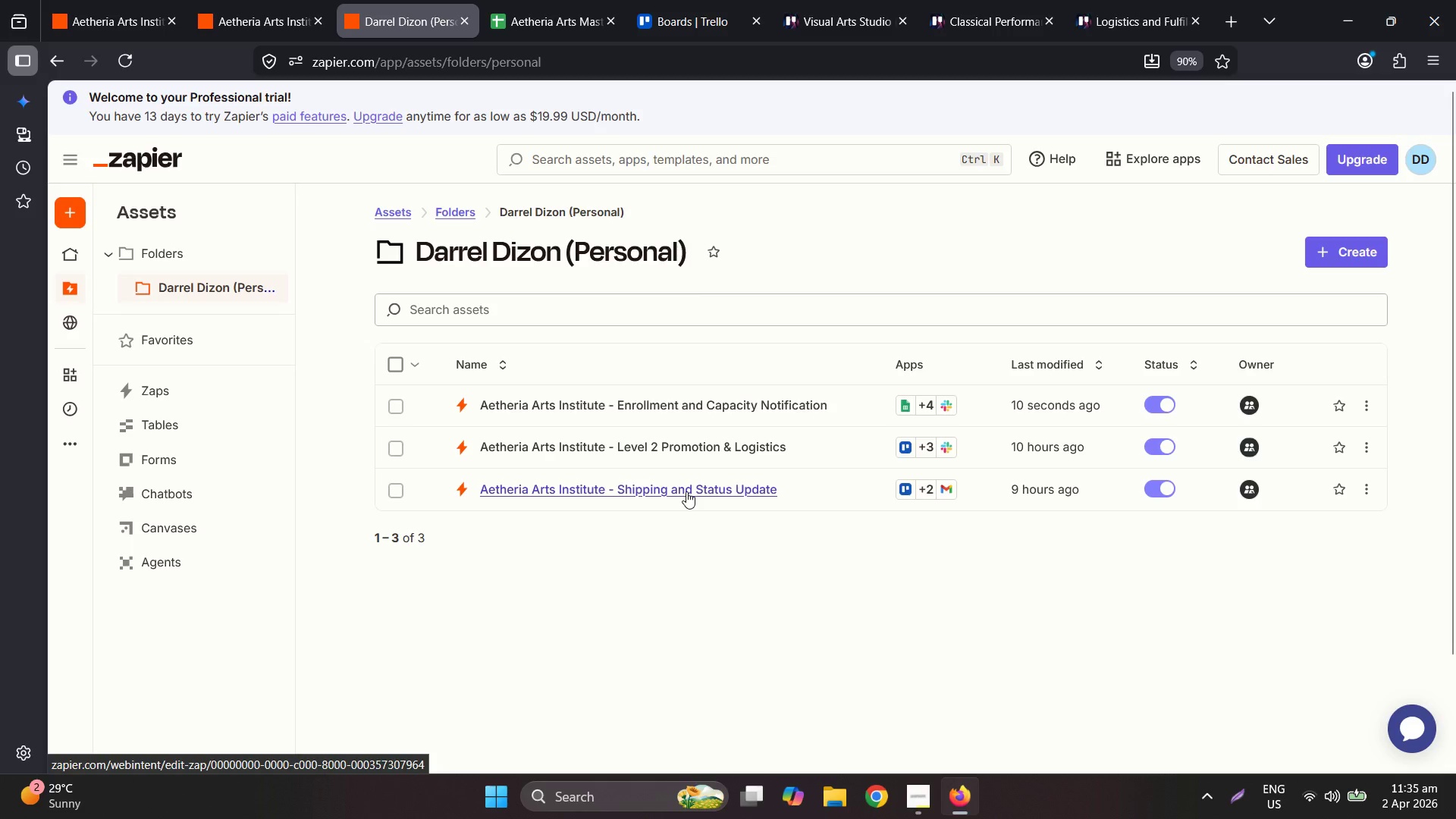 
left_click([686, 491])
 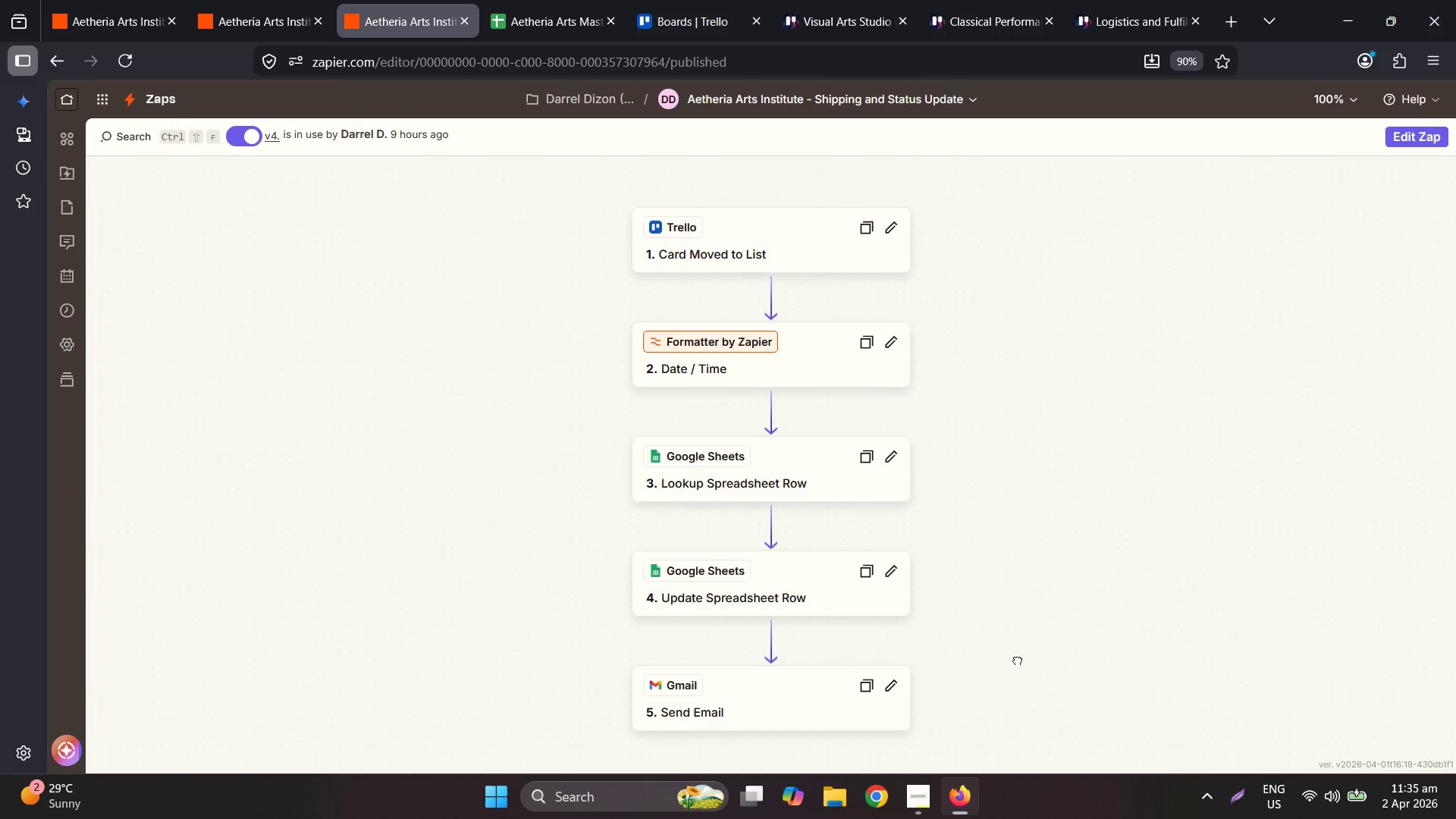 
wait(7.14)
 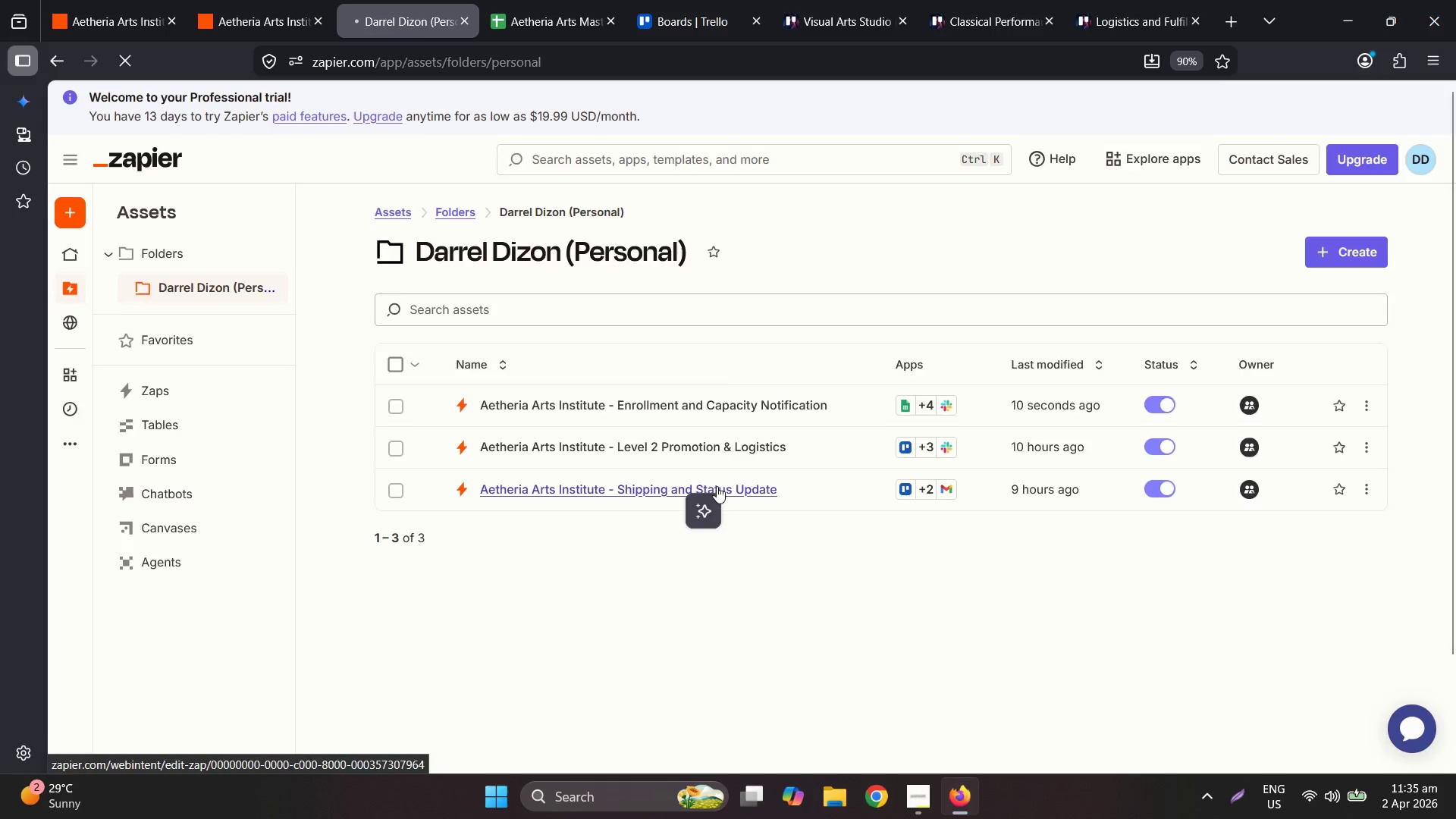 
left_click([565, 0])
 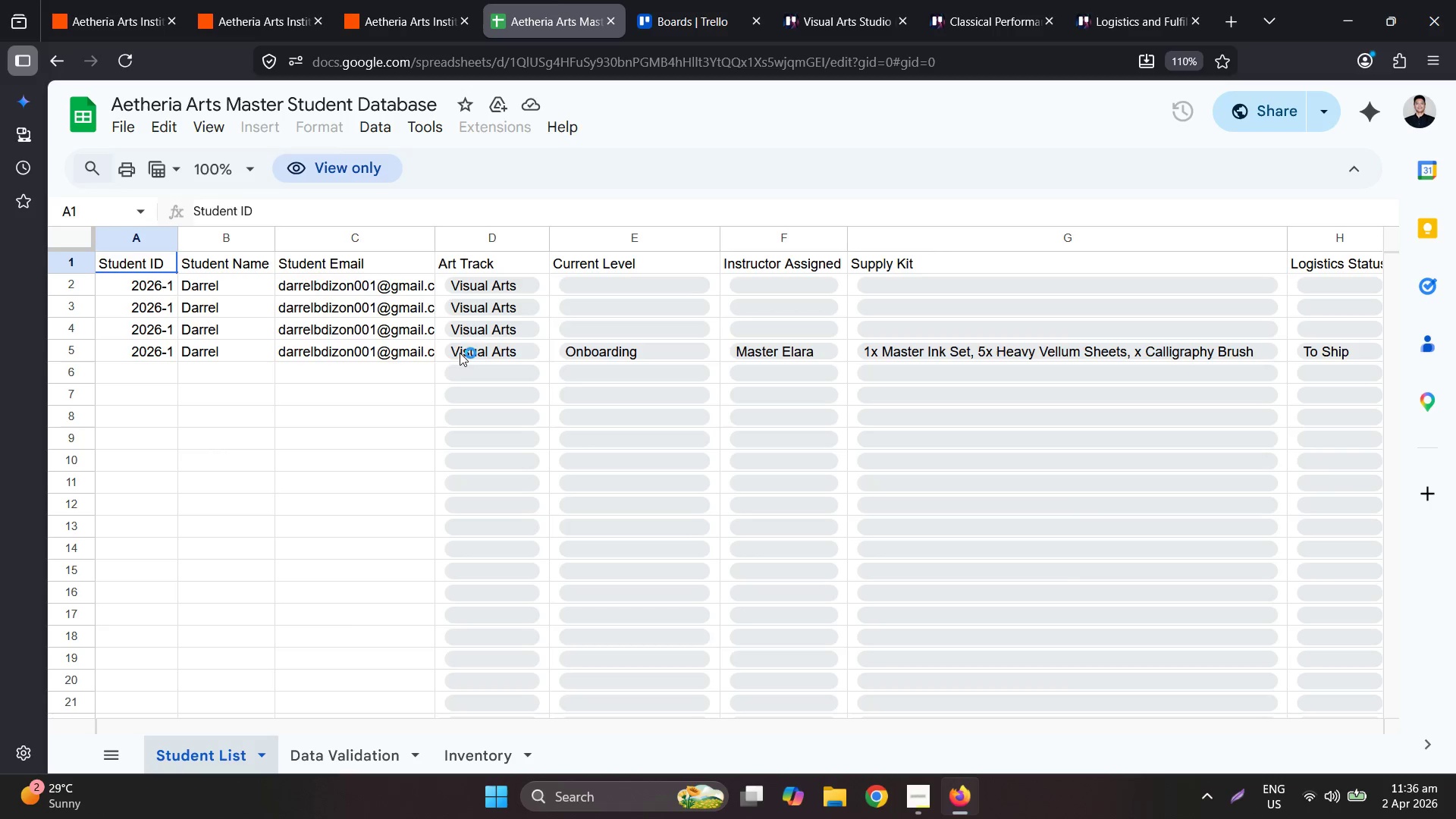 
left_click([659, 0])
 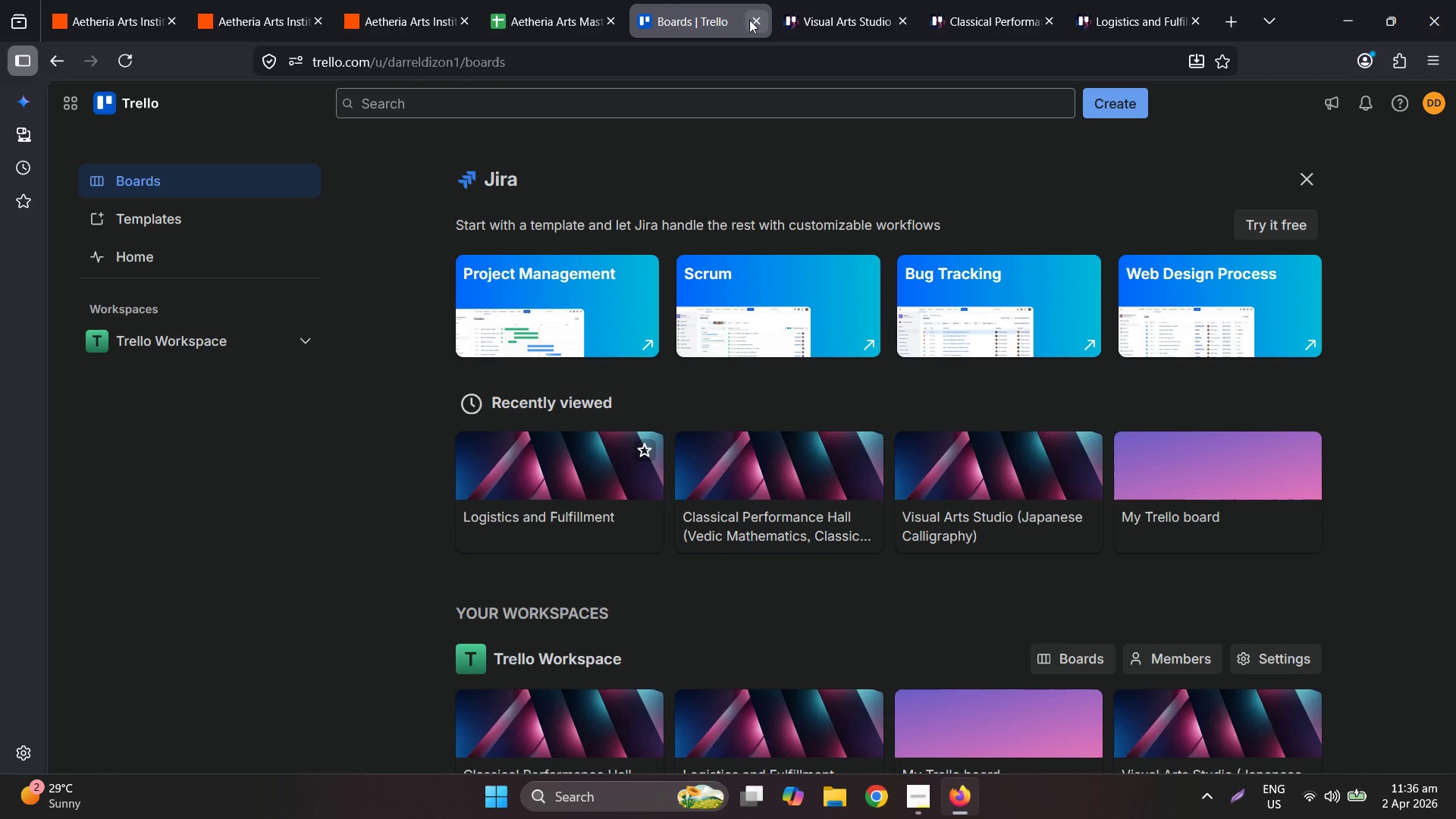 
left_click([760, 22])
 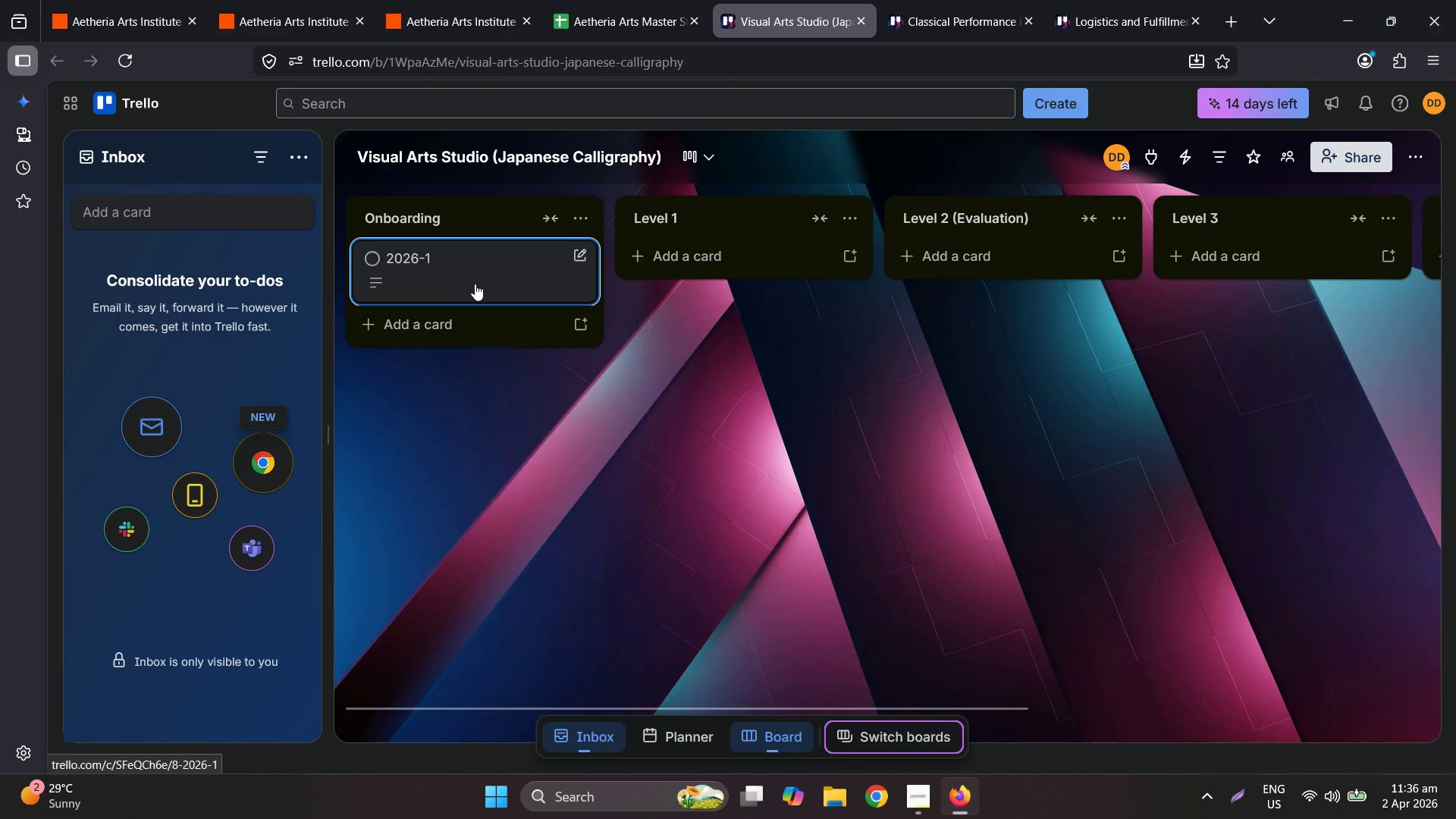 
left_click([323, 0])
 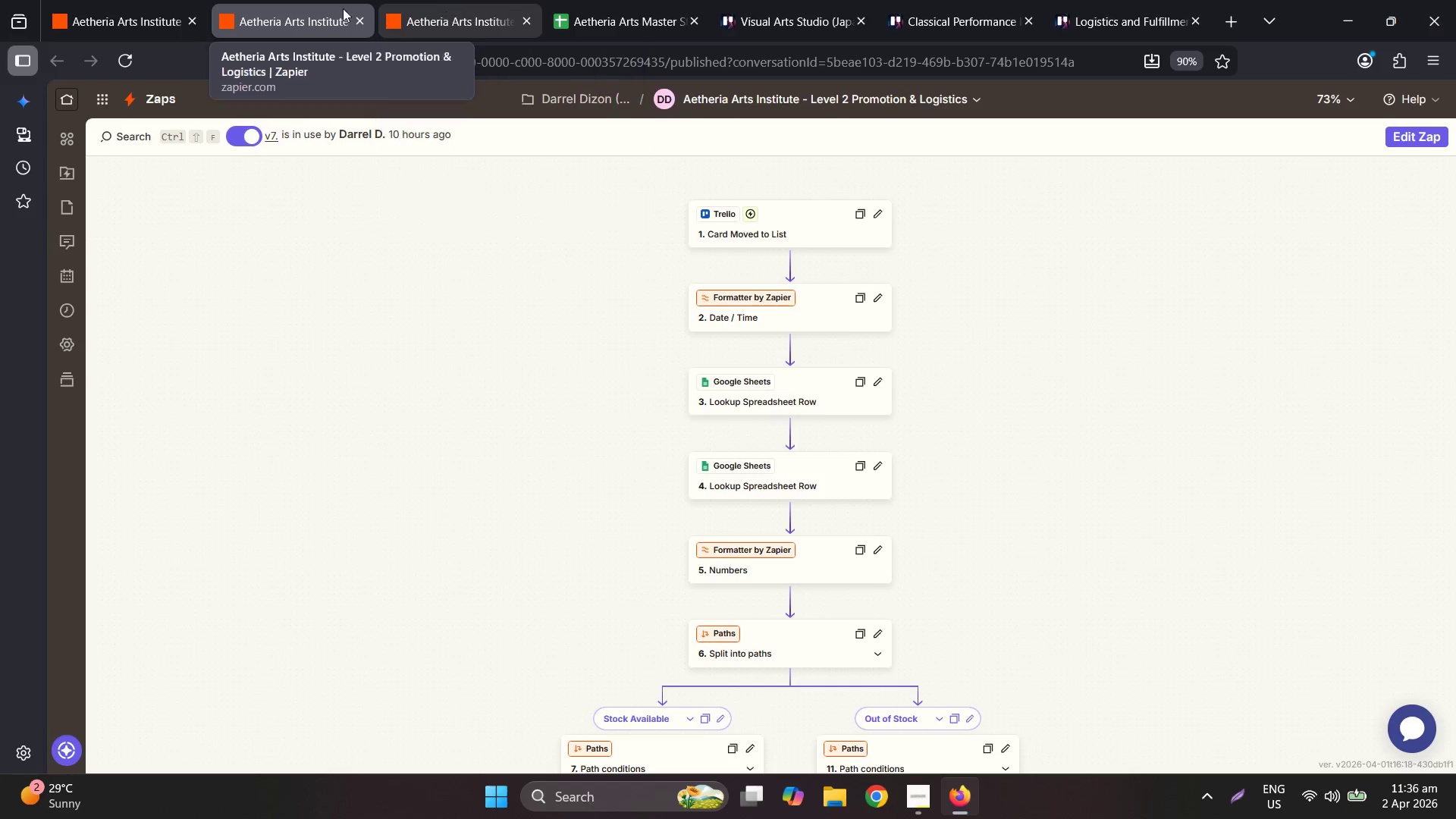 
left_click([122, 0])
 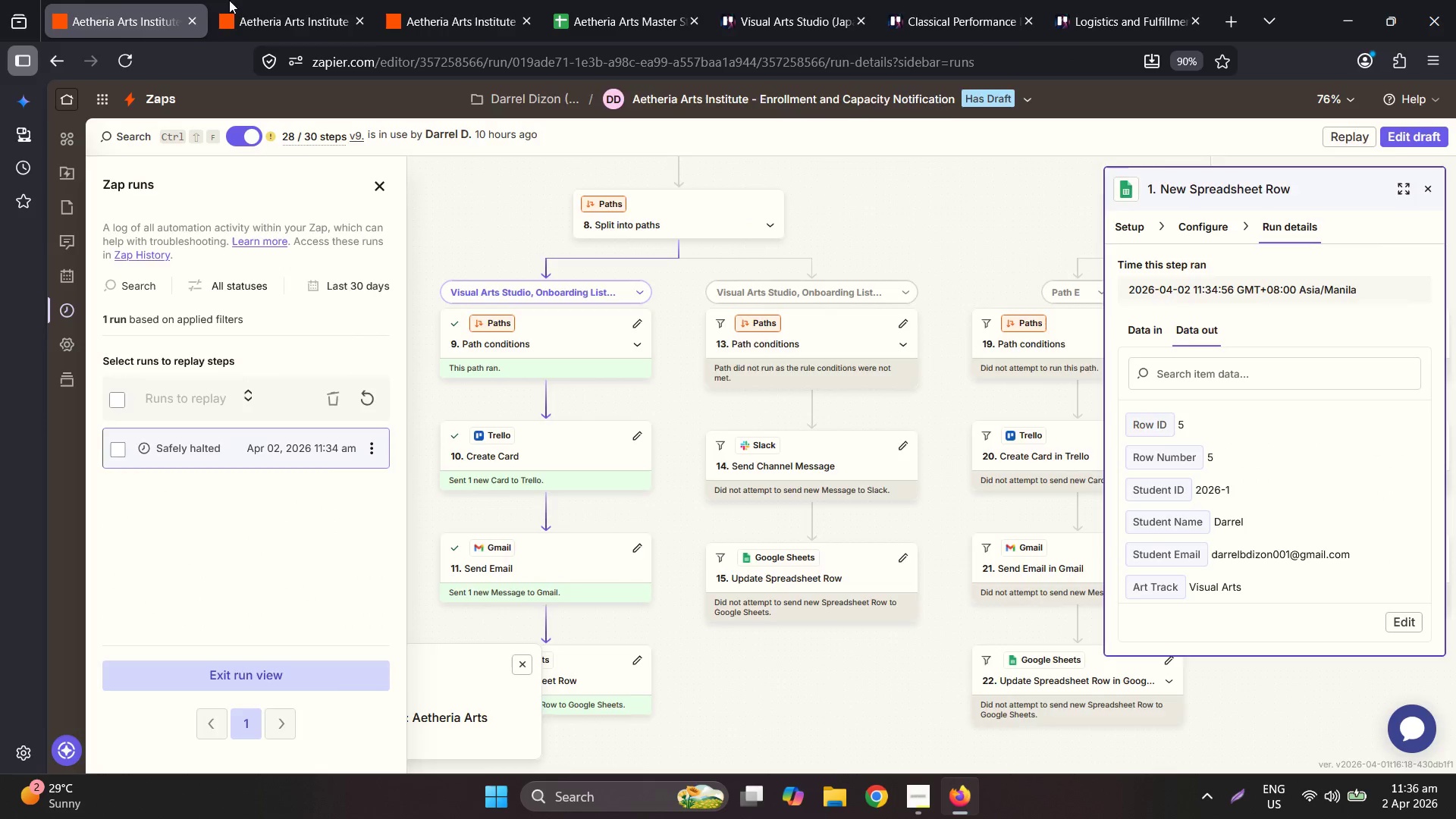 
left_click([312, 0])
 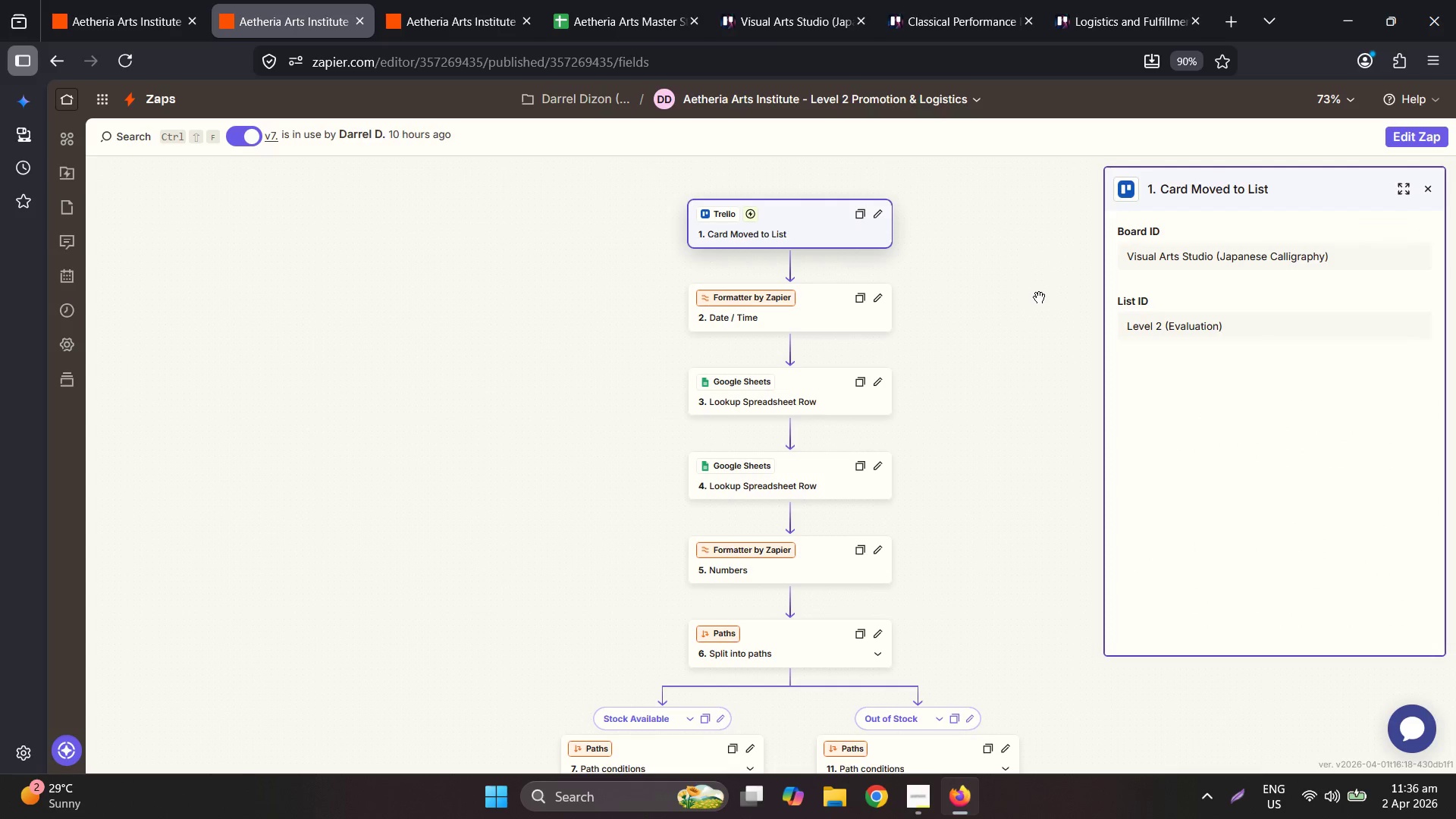 
double_click([596, 0])
 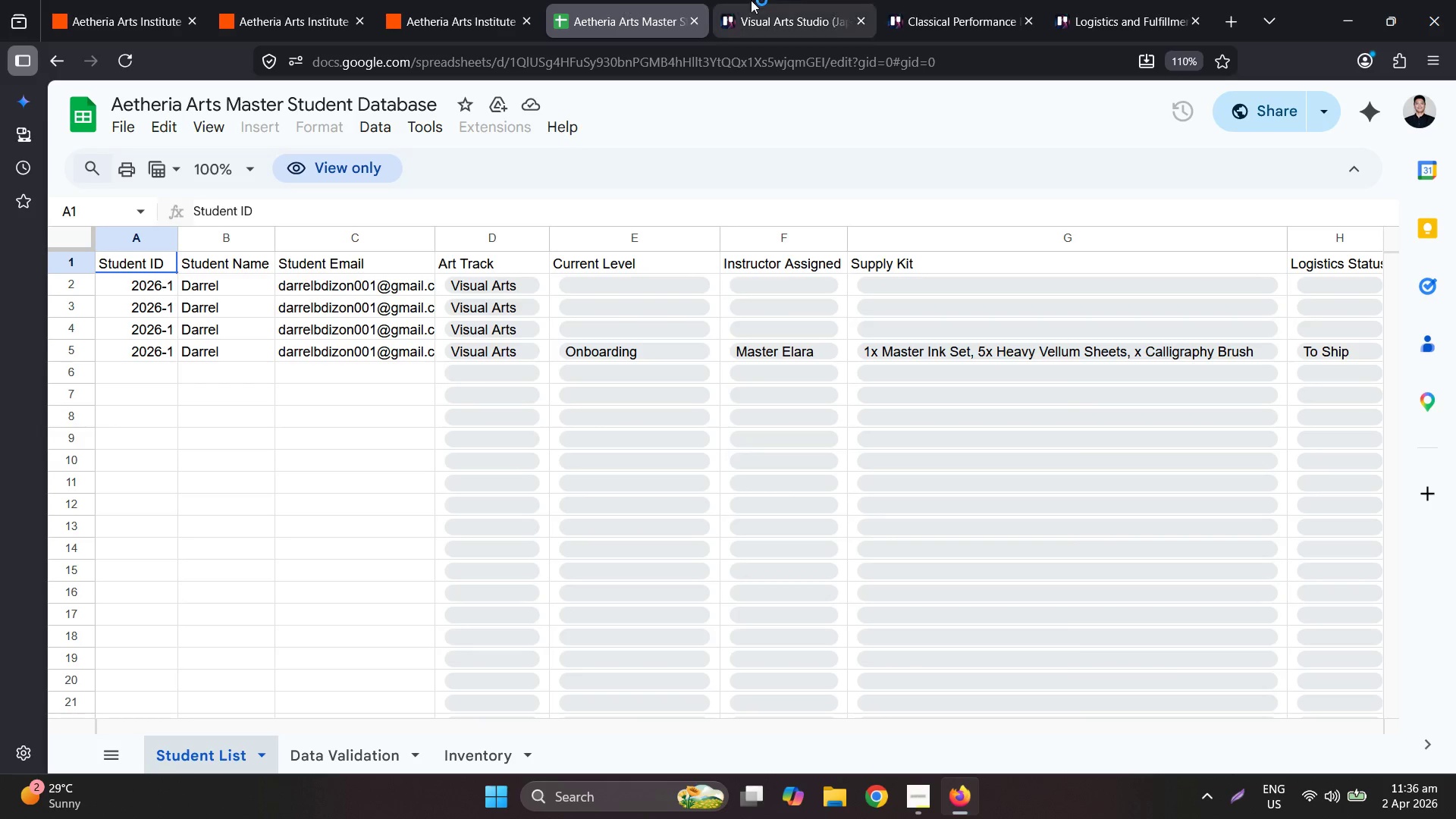 
left_click([795, 0])
 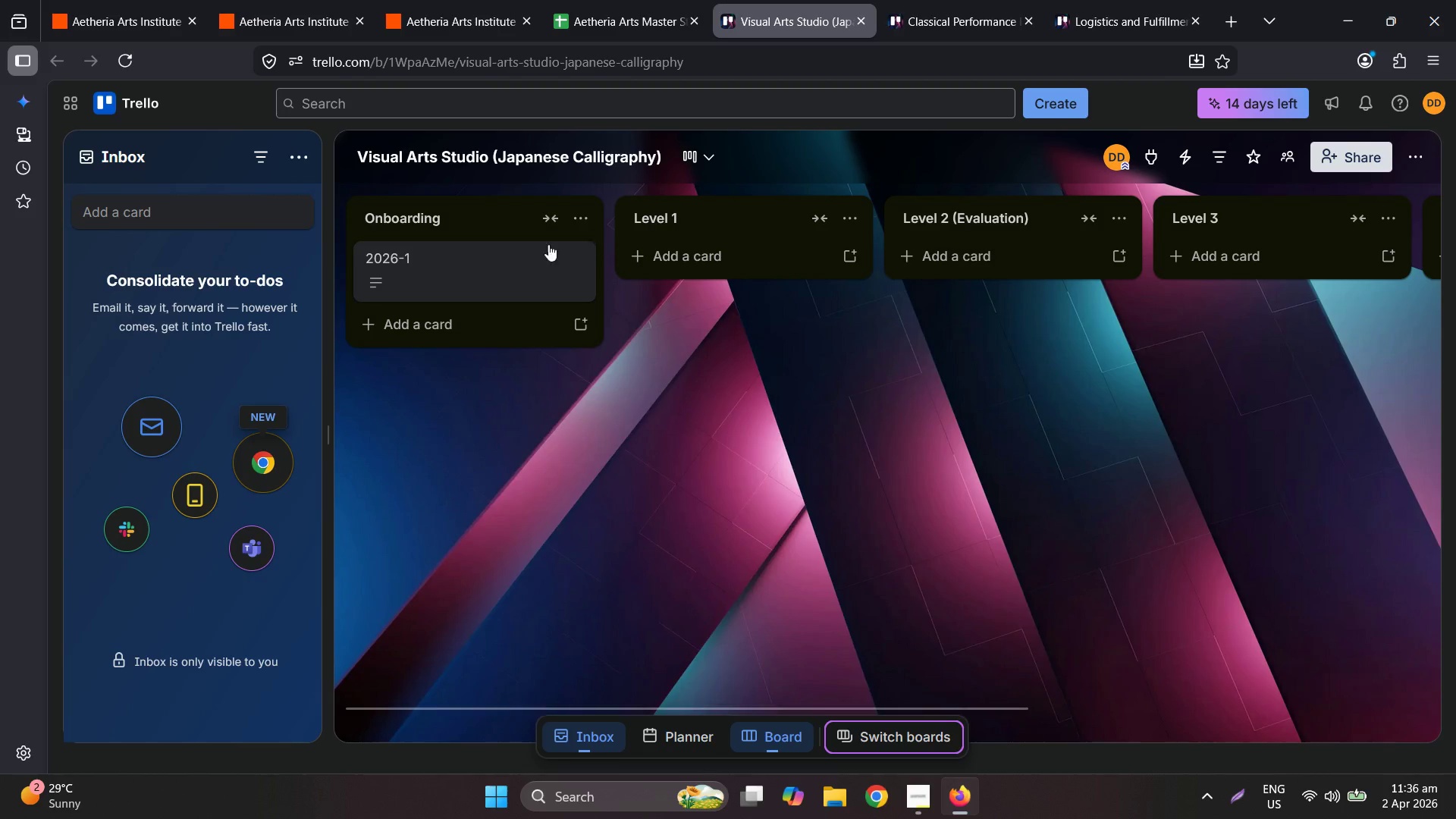 
left_click_drag(start_coordinate=[485, 262], to_coordinate=[985, 231])
 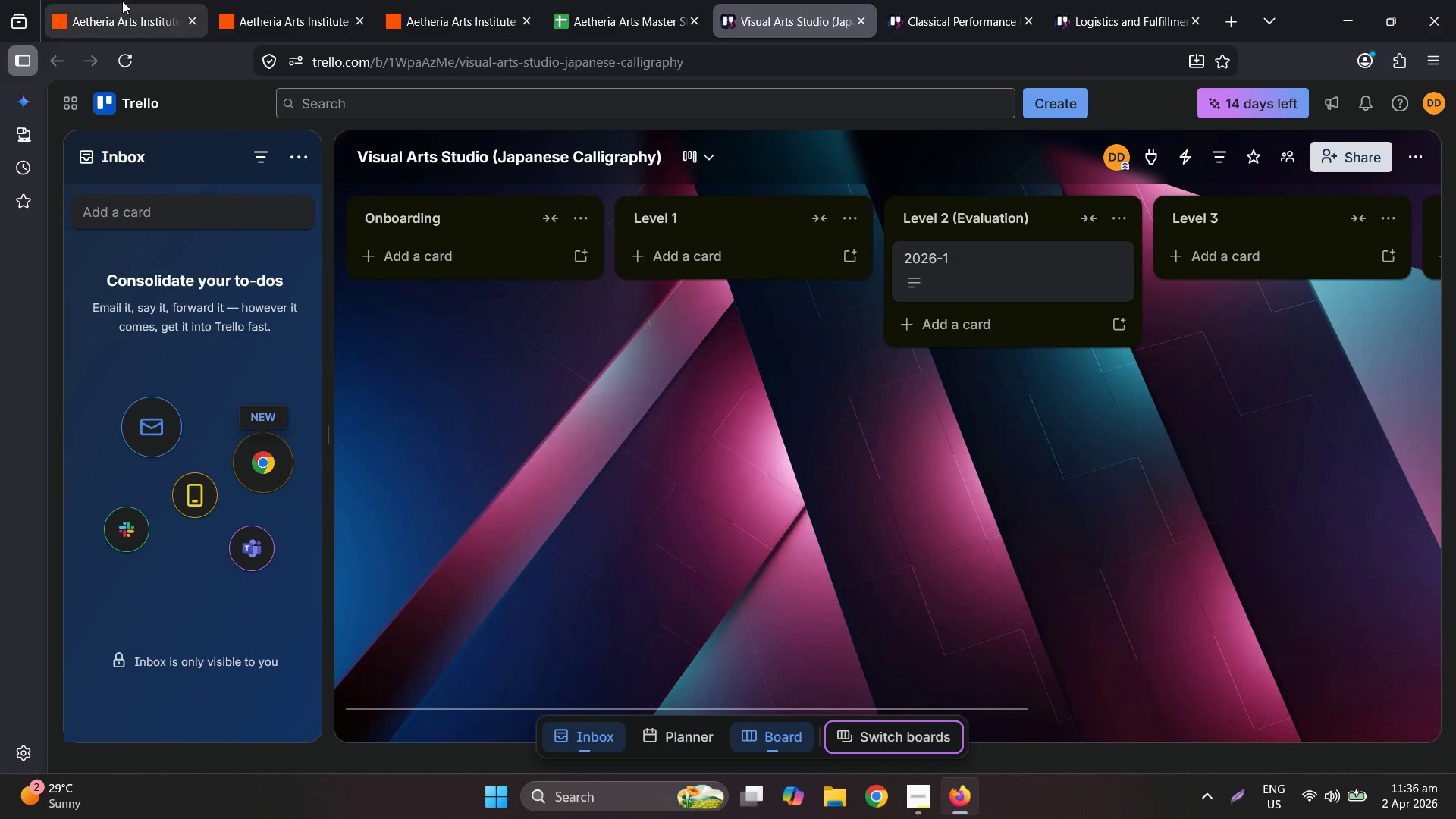 
left_click([123, 0])
 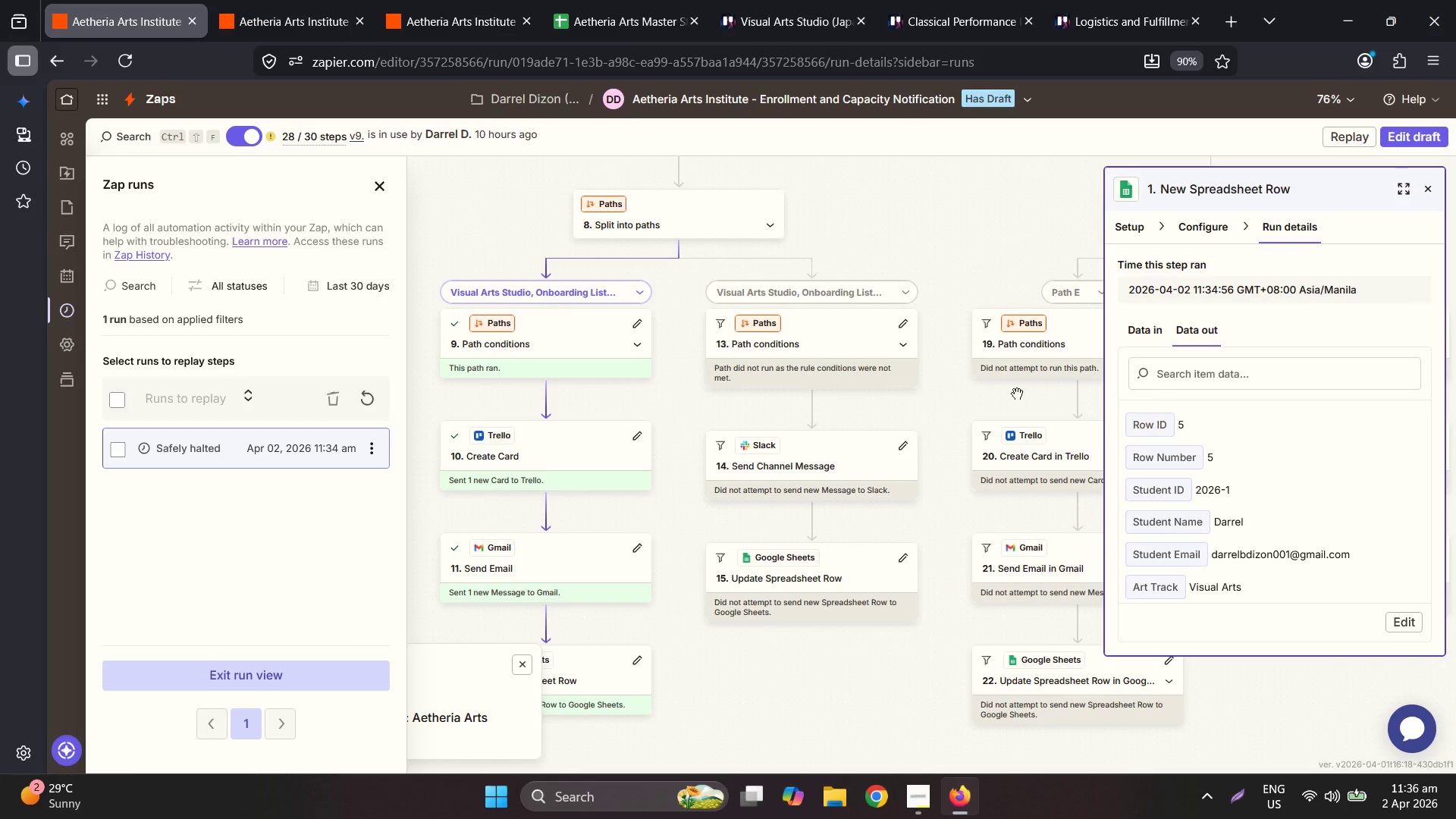 
left_click([264, 8])
 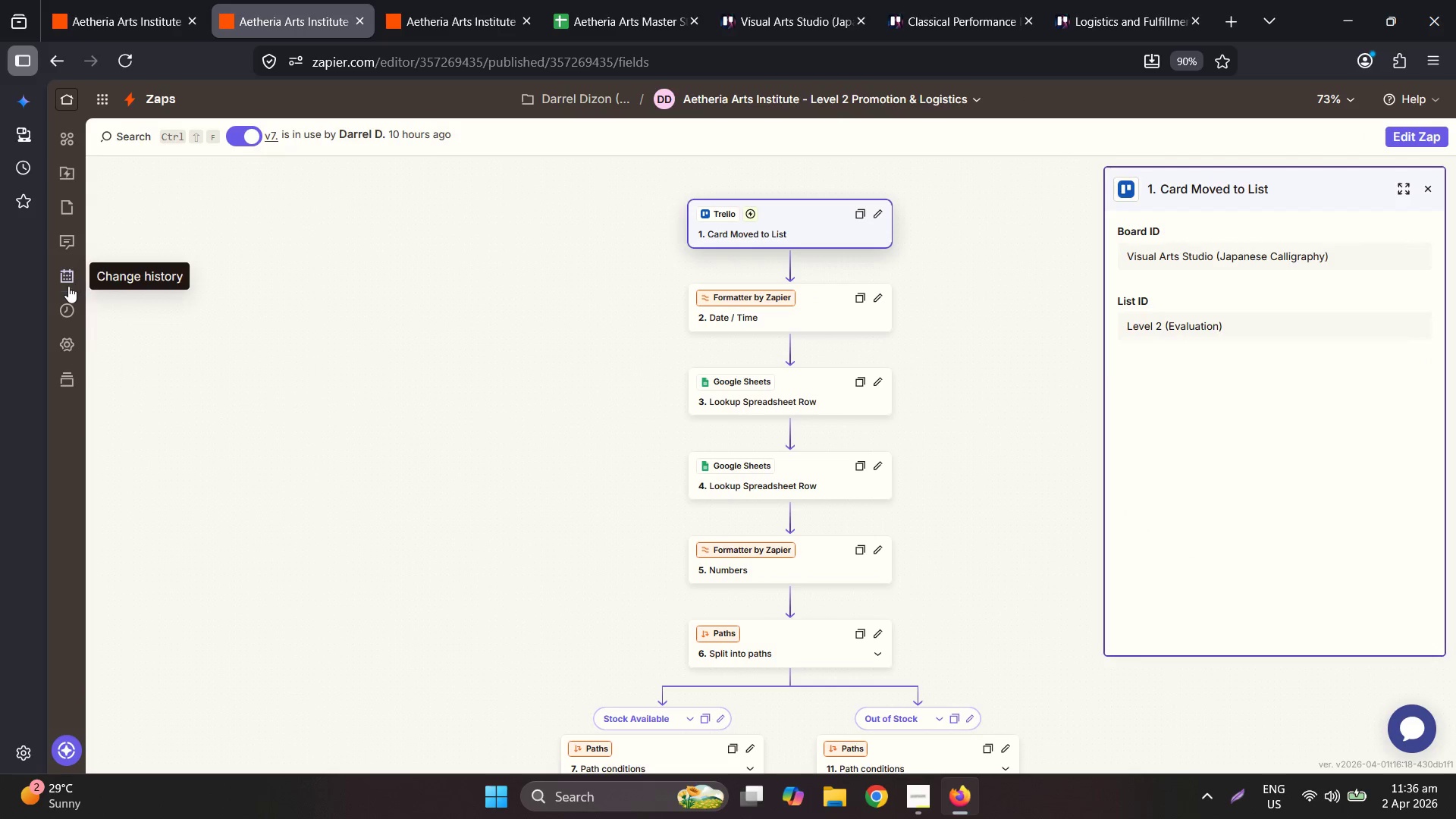 
left_click([77, 303])
 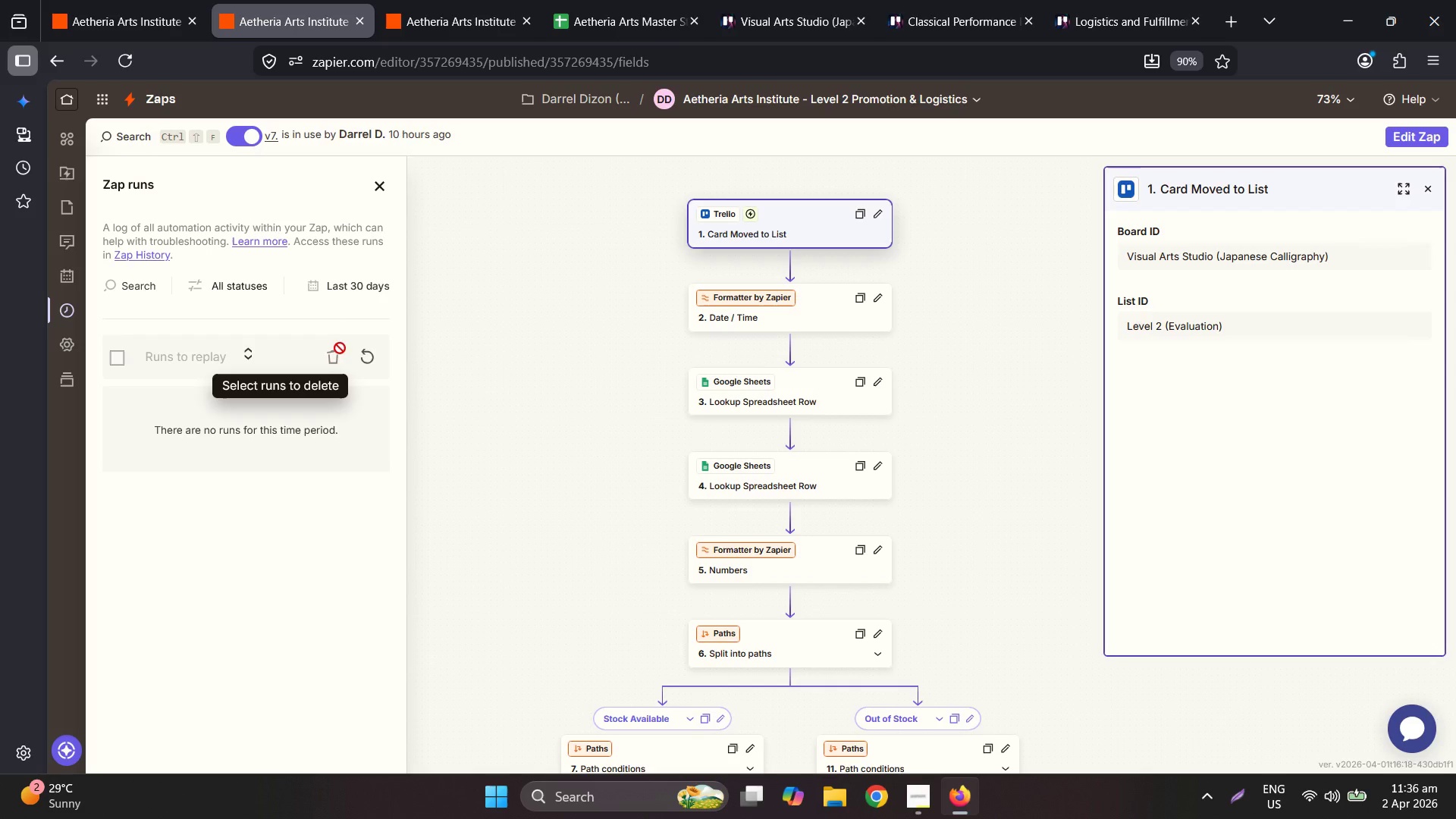 
left_click([372, 359])
 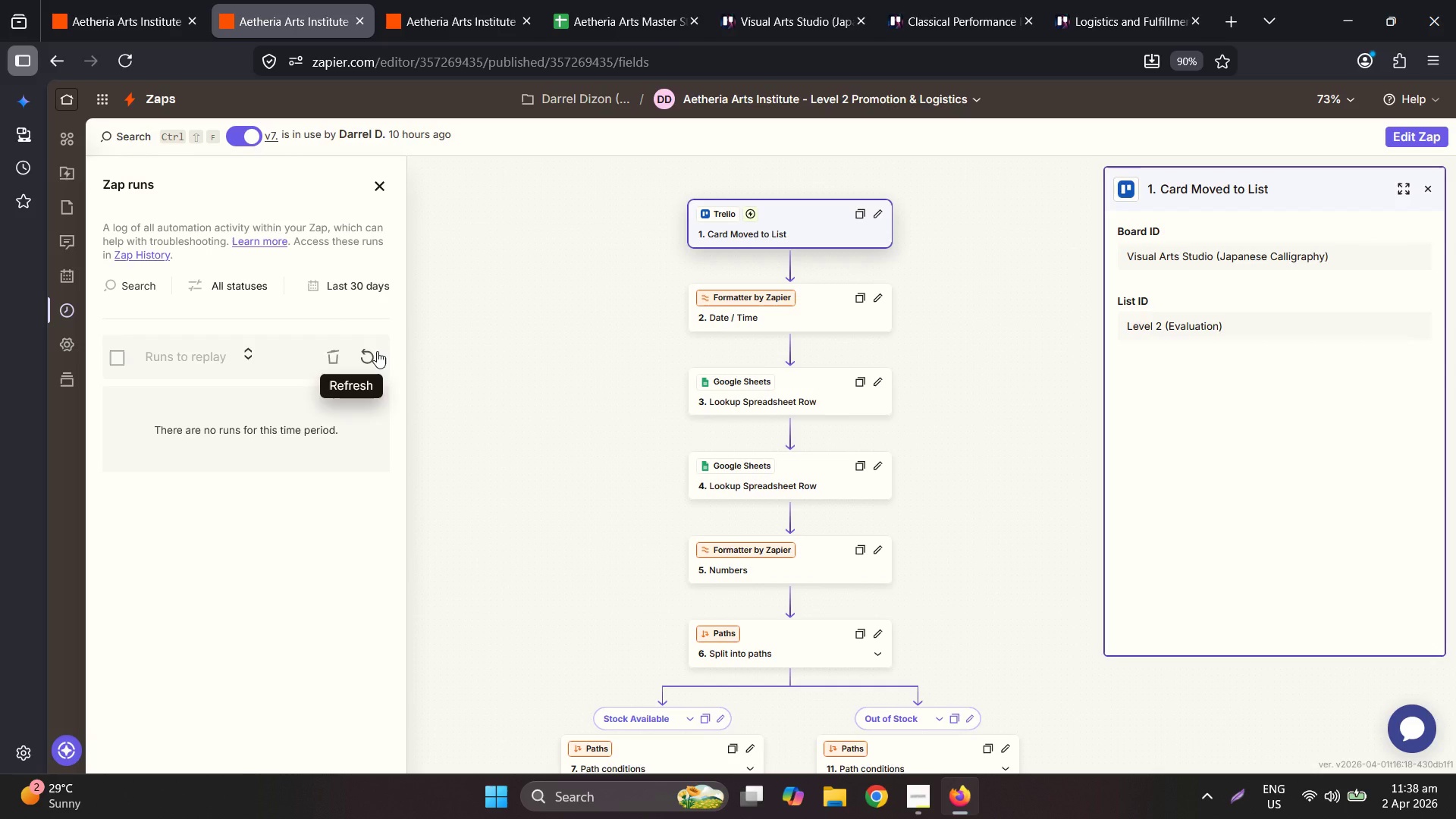 
wait(134.94)
 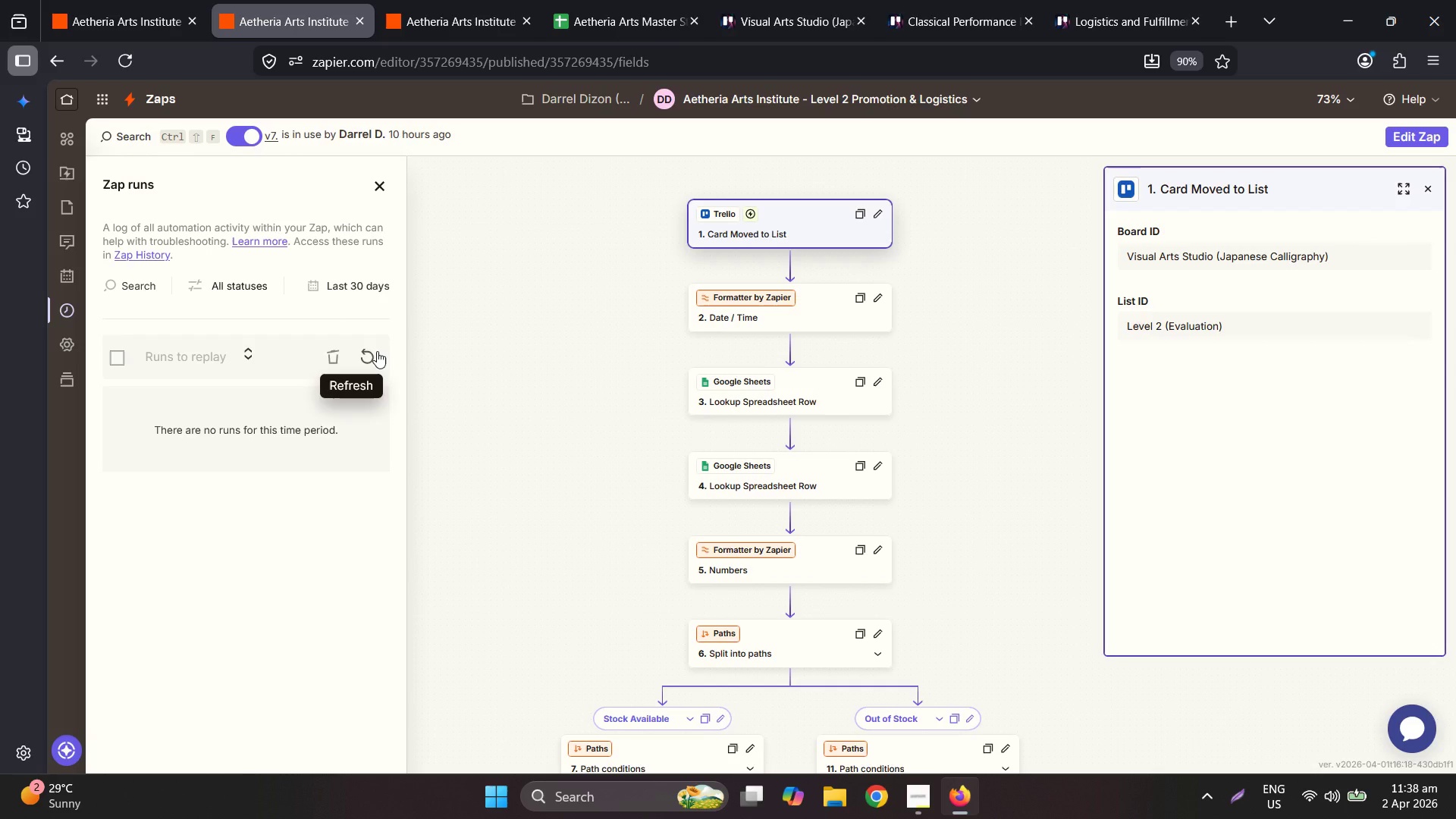 
left_click([378, 350])
 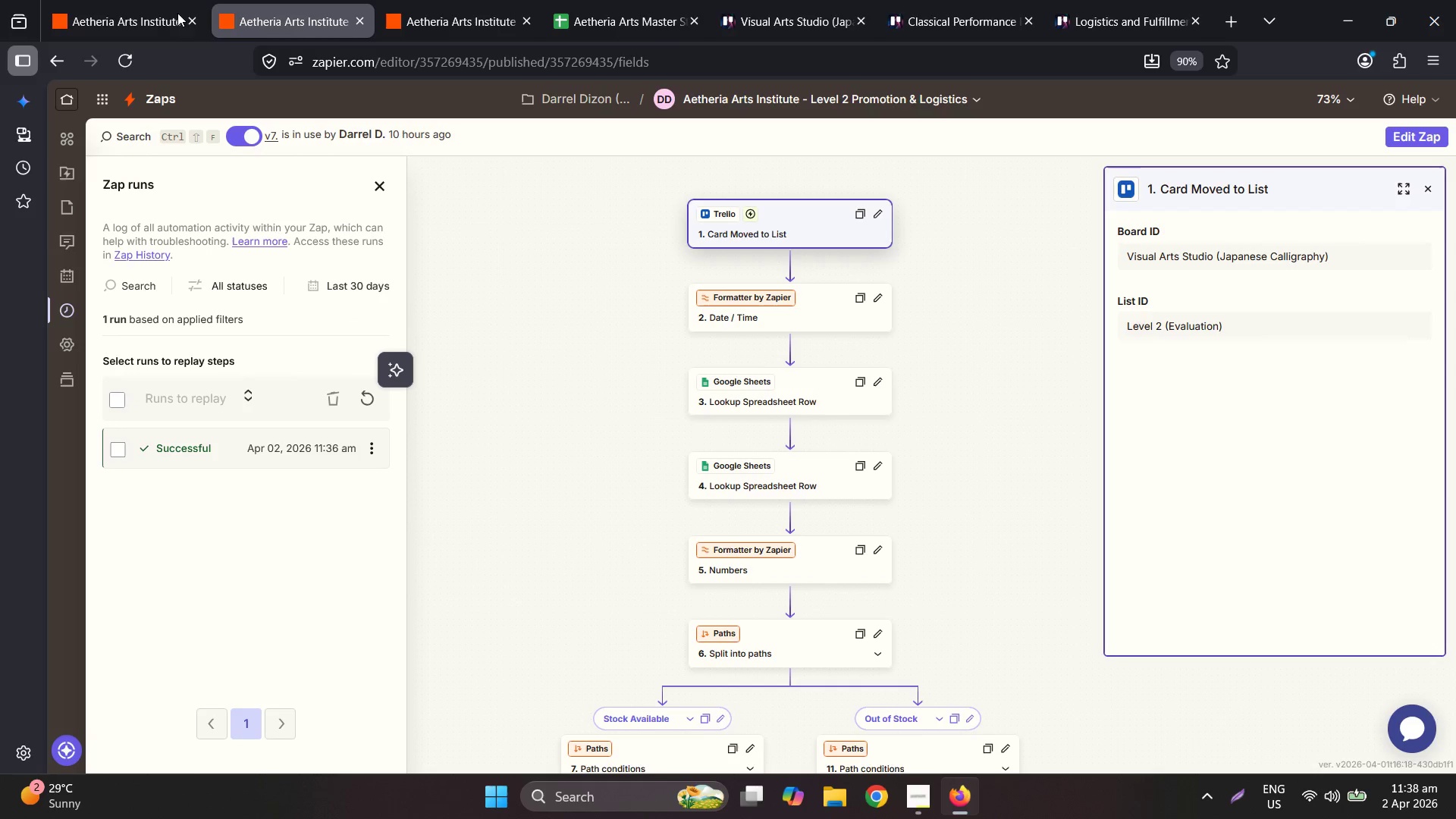 
left_click([152, 0])
 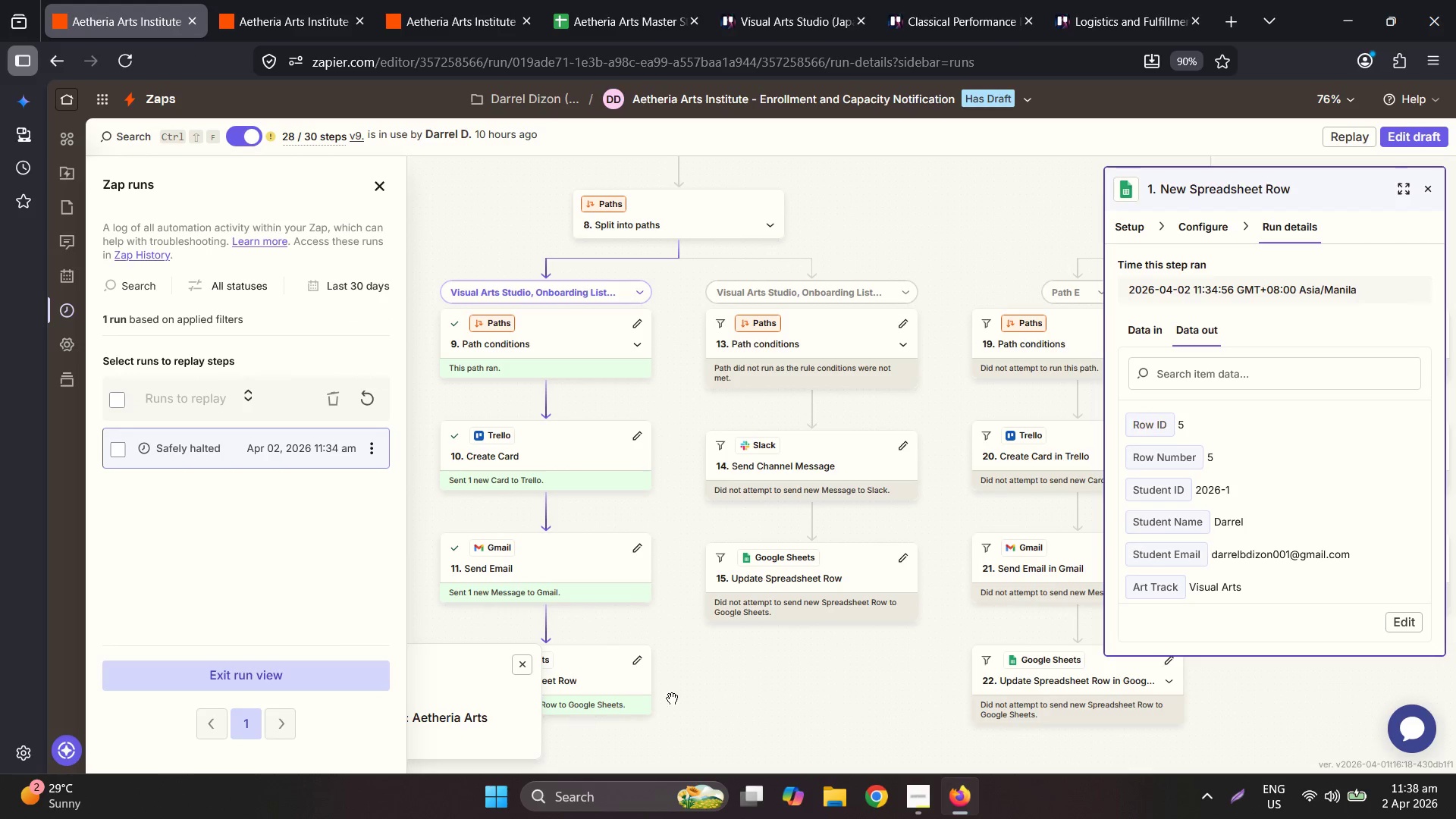 
scroll: coordinate [744, 614], scroll_direction: down, amount: 3.0
 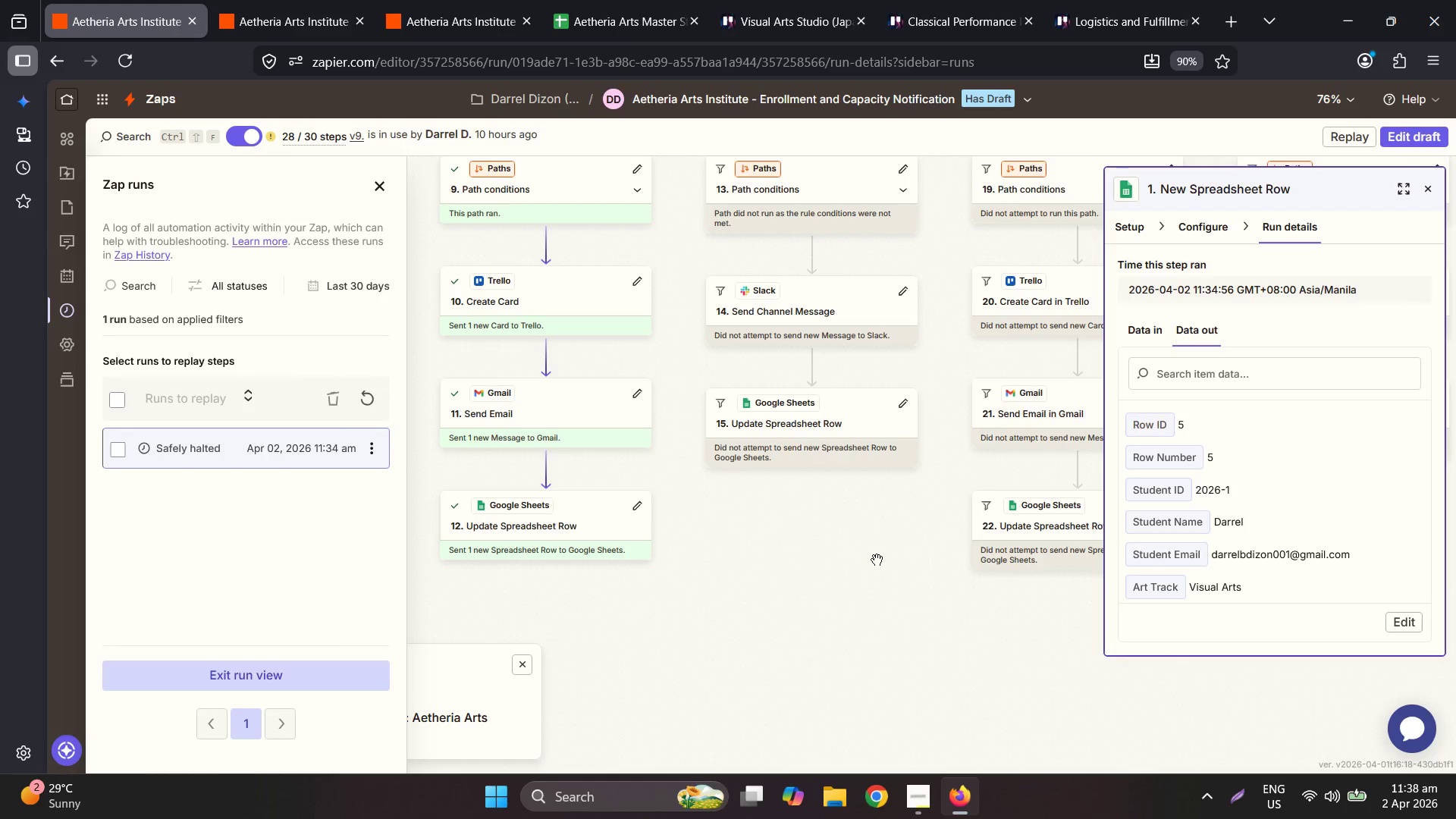 
scroll: coordinate [779, 620], scroll_direction: up, amount: 3.0
 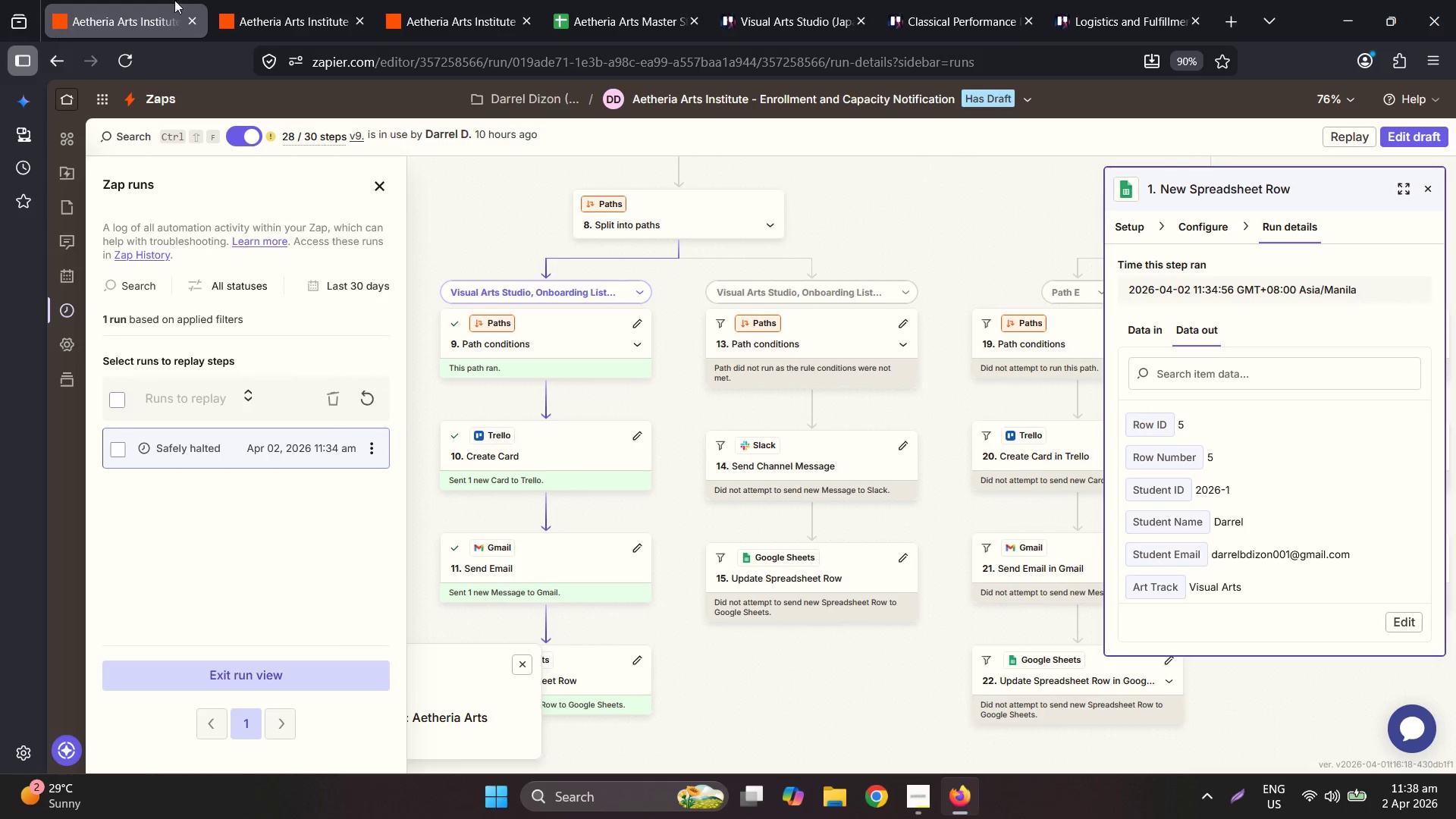 
left_click([308, 0])
 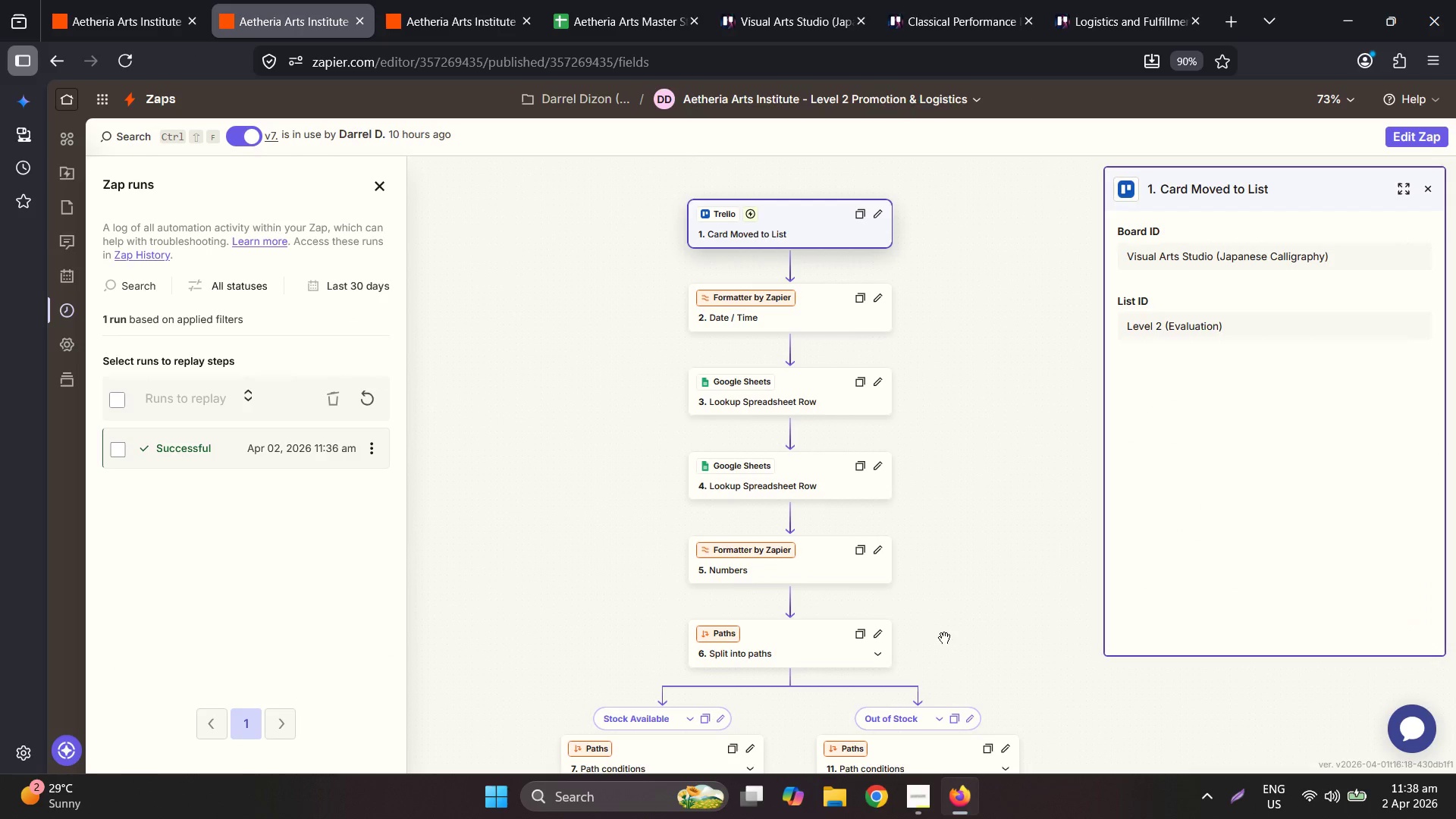 
scroll: coordinate [944, 639], scroll_direction: down, amount: 7.0
 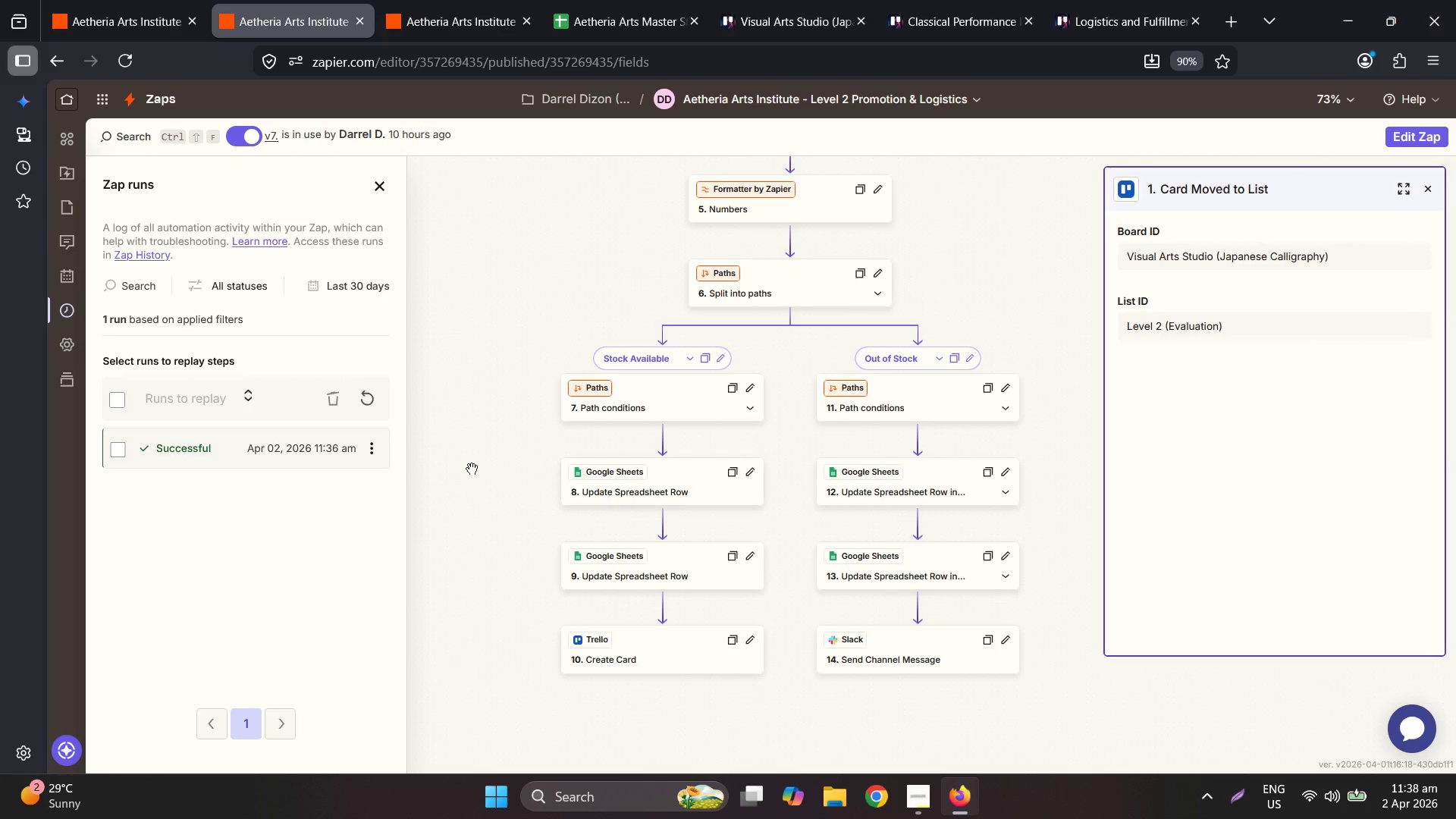 
left_click([300, 438])
 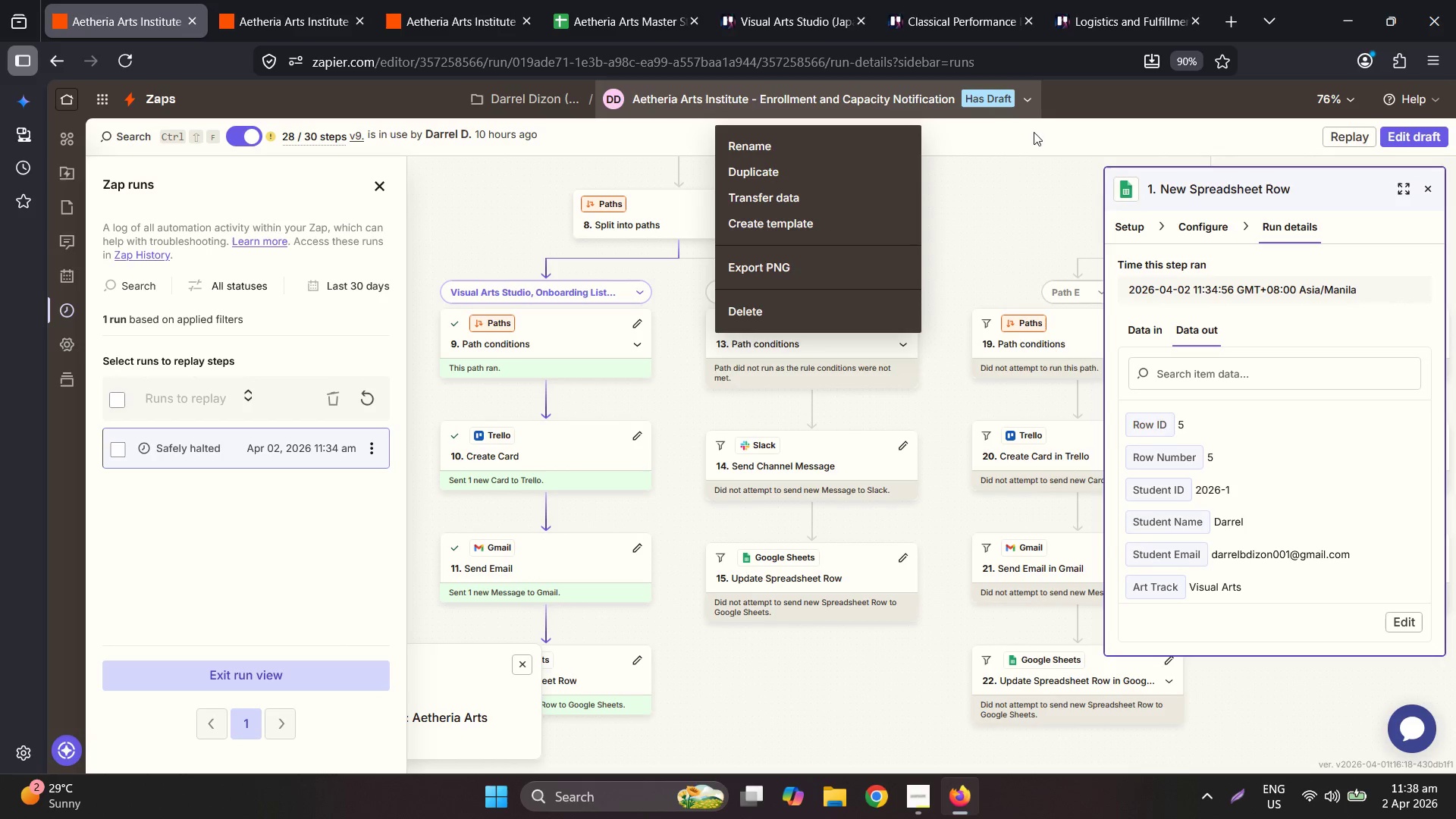 
wait(5.39)
 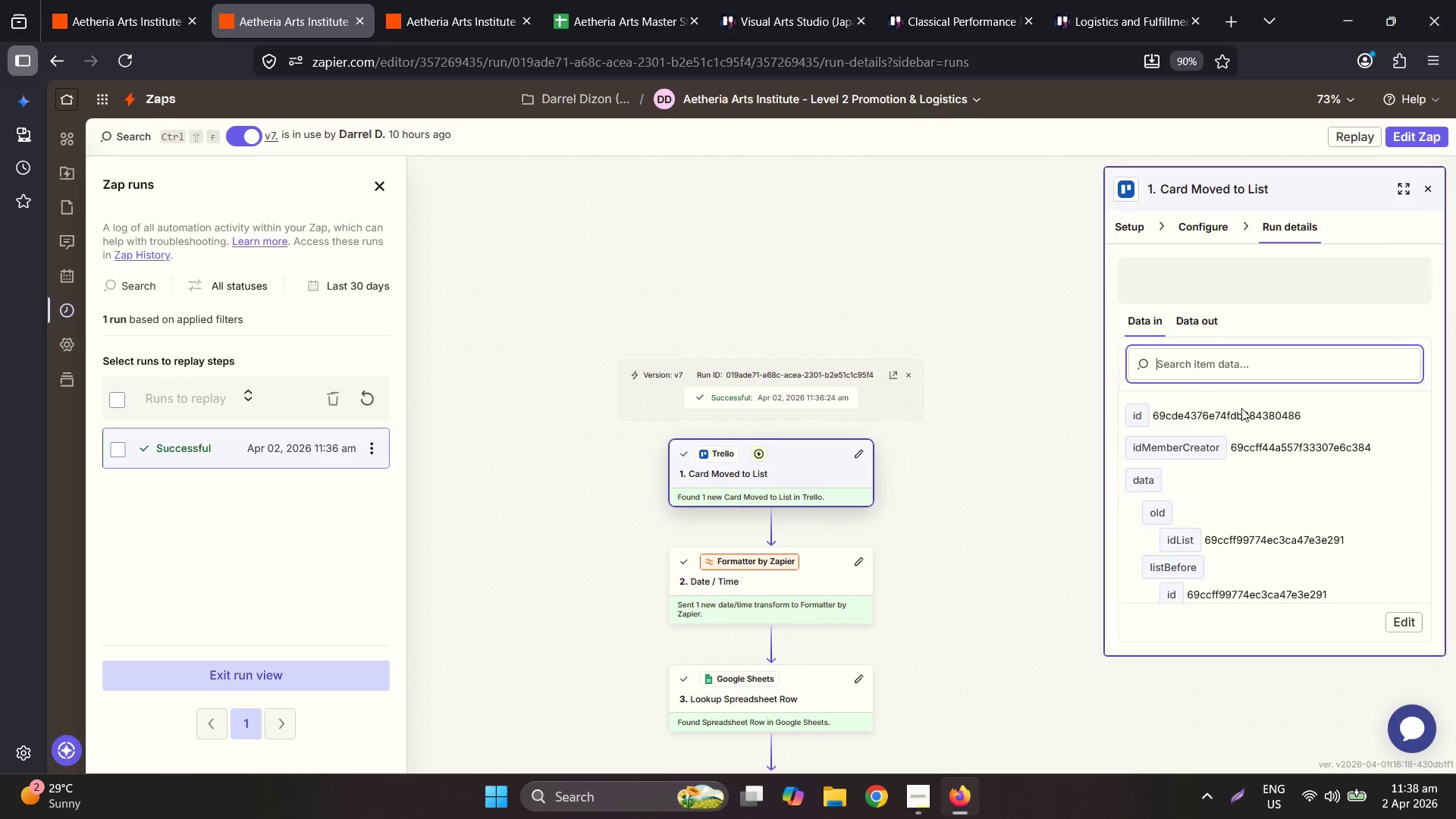 
double_click([1420, 140])
 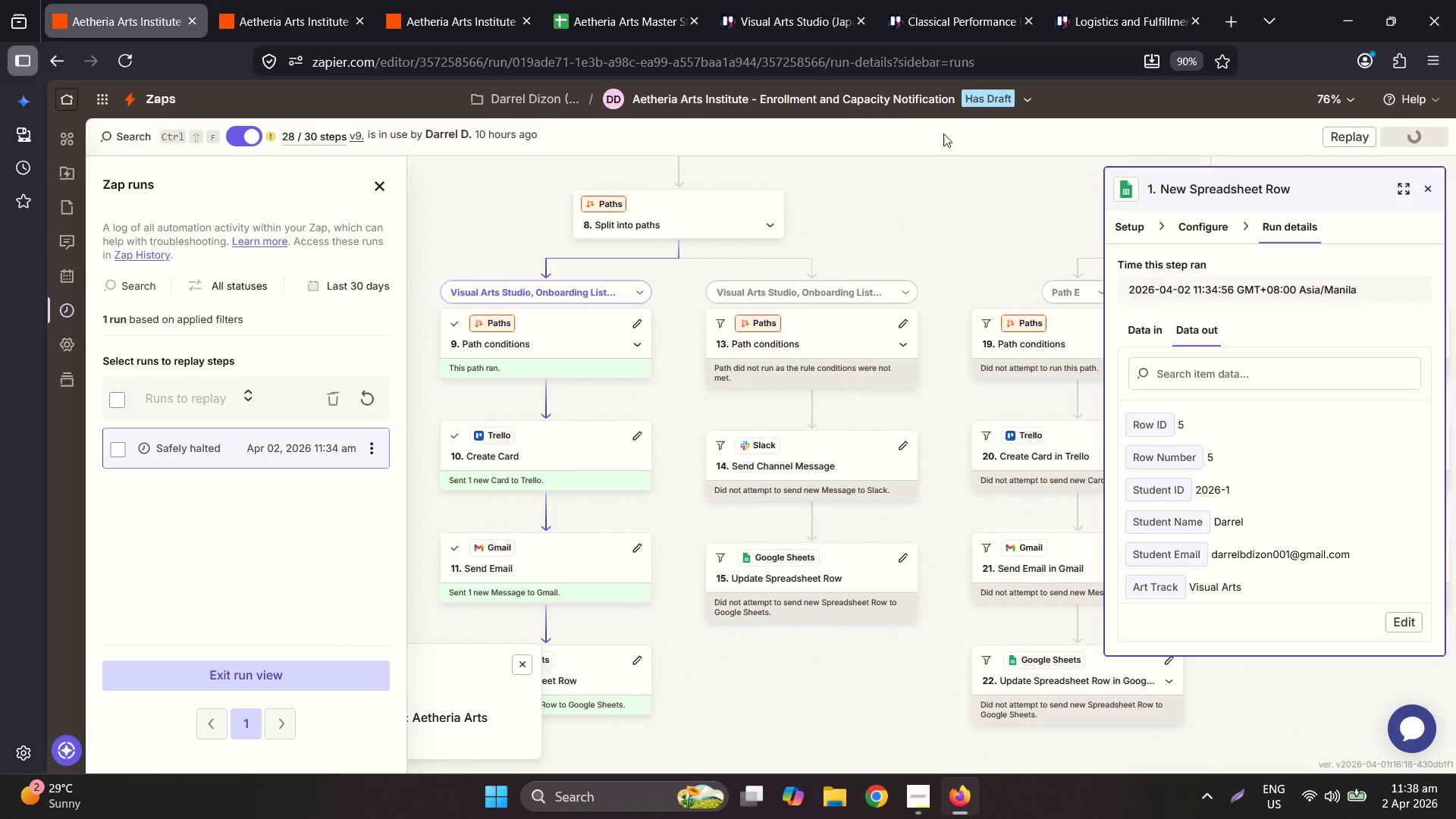 
mouse_move([887, 120])
 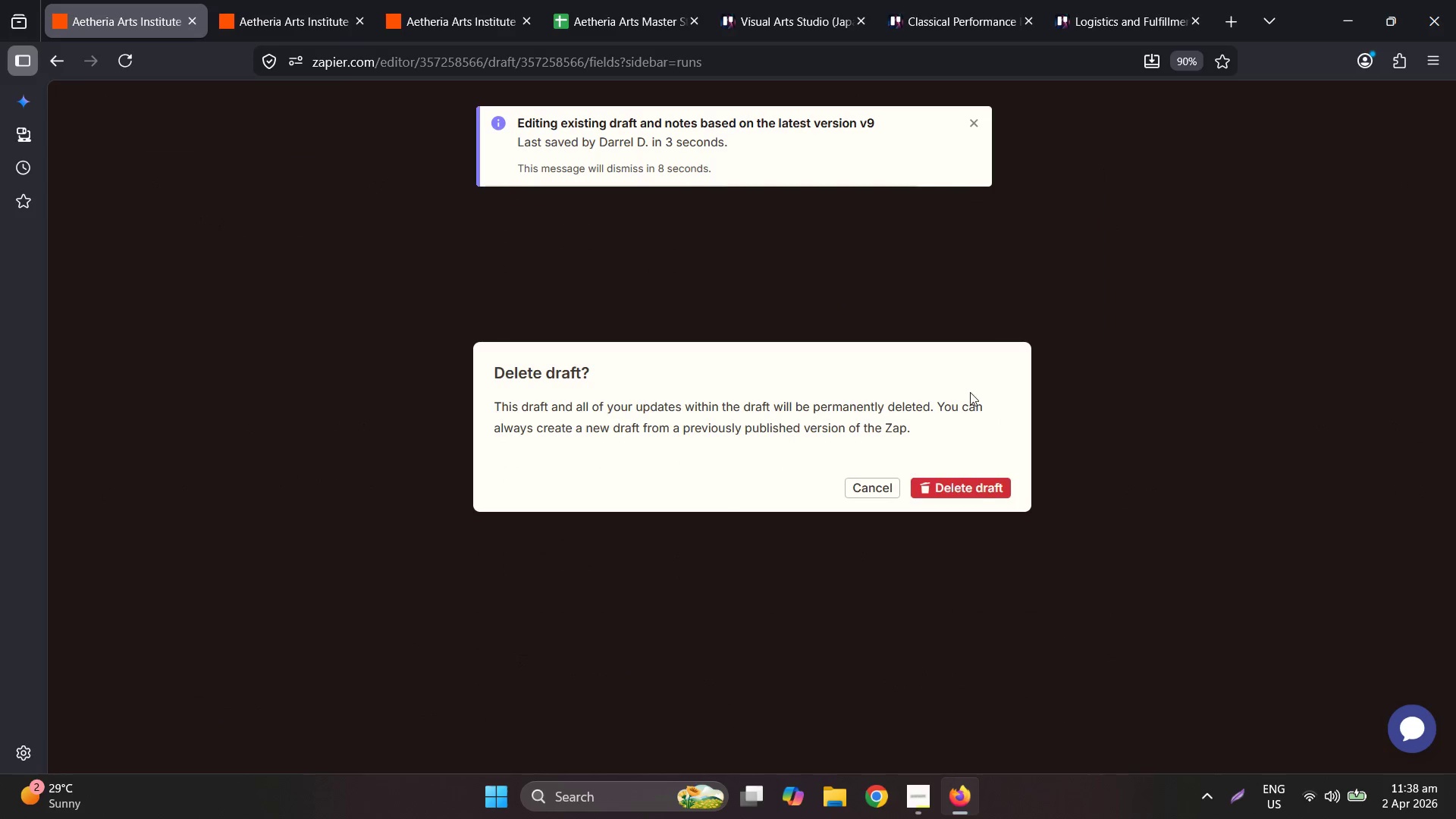 
double_click([982, 485])
 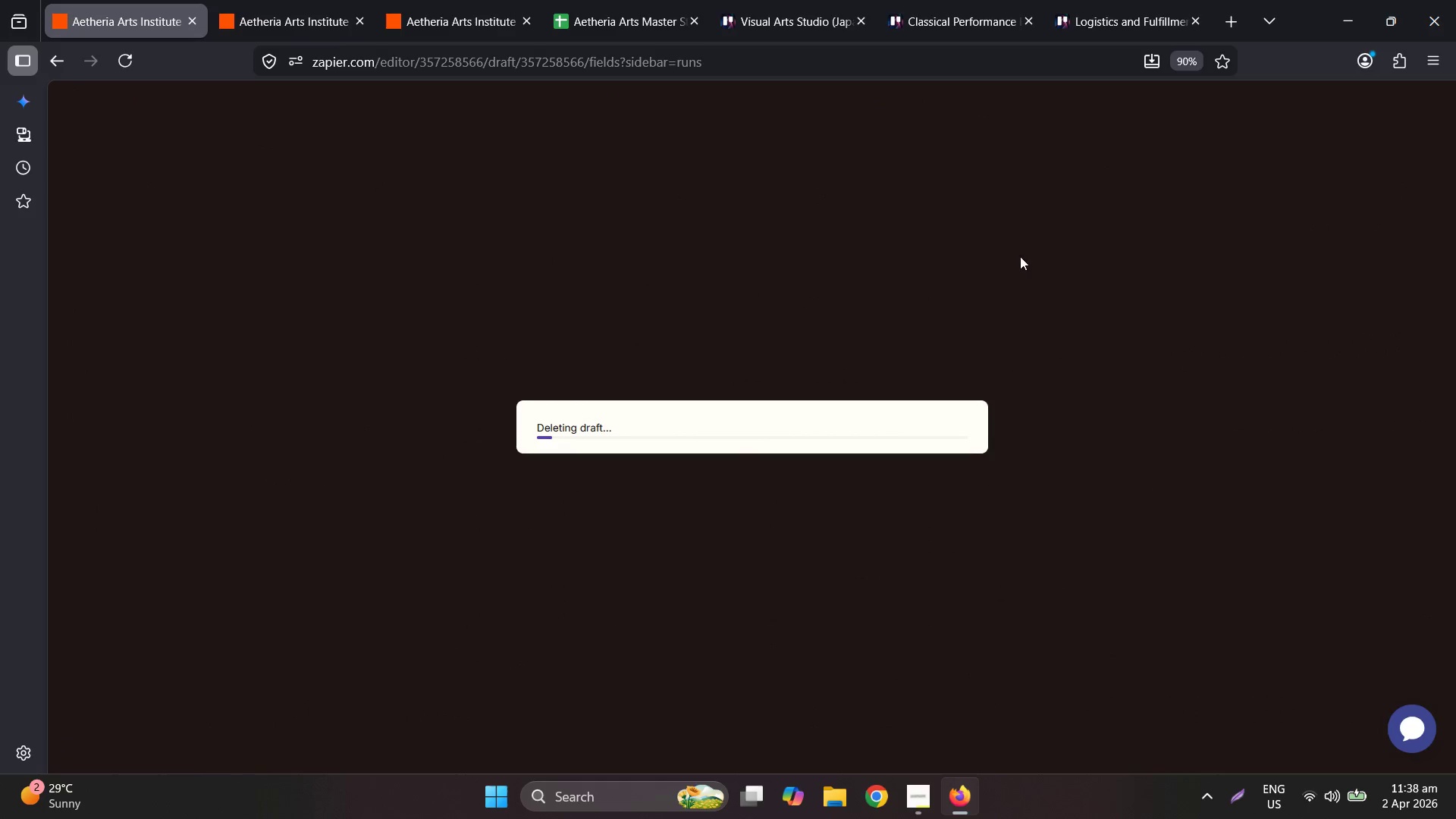 
mouse_move([1046, 230])
 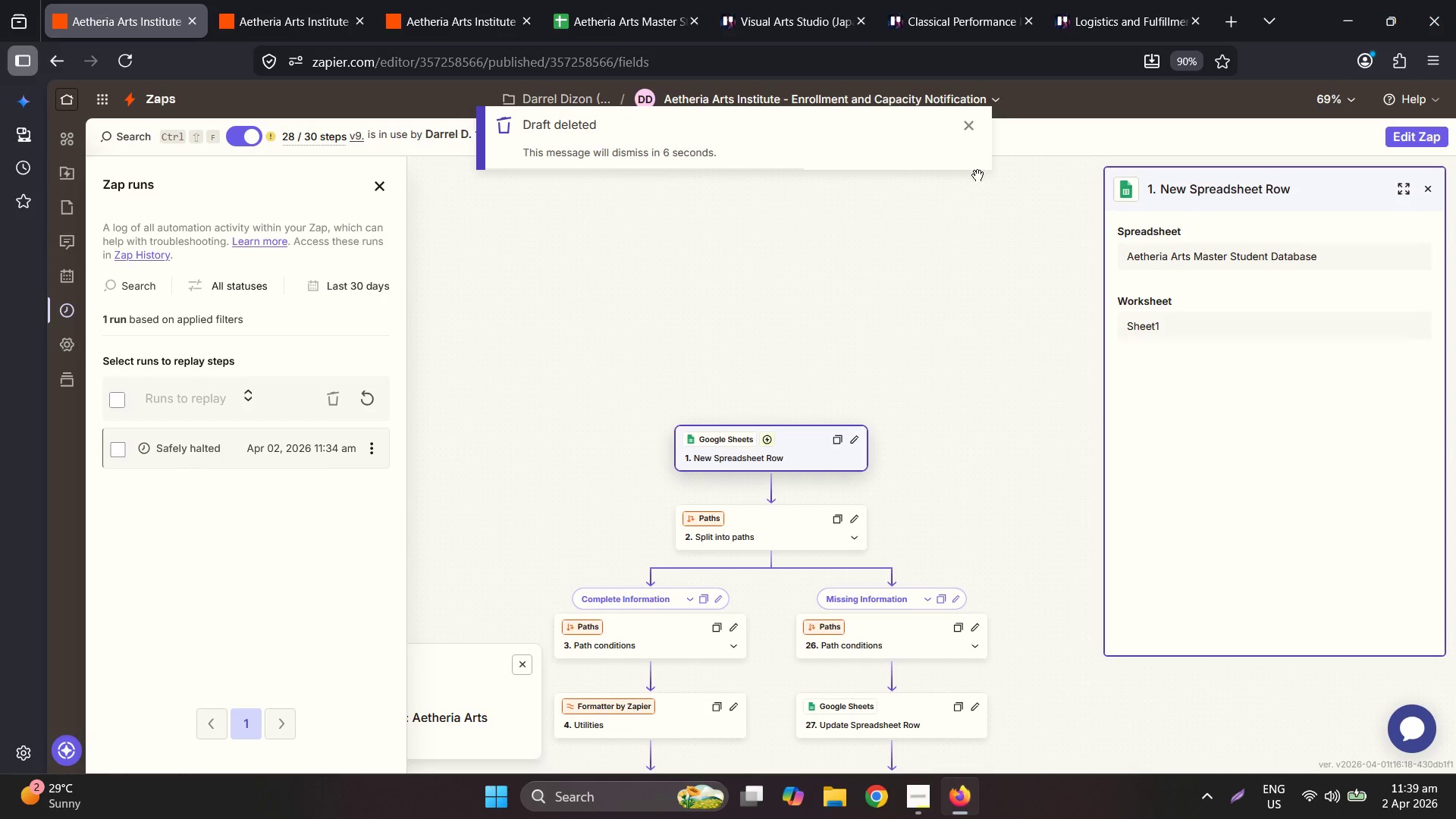 
double_click([963, 129])
 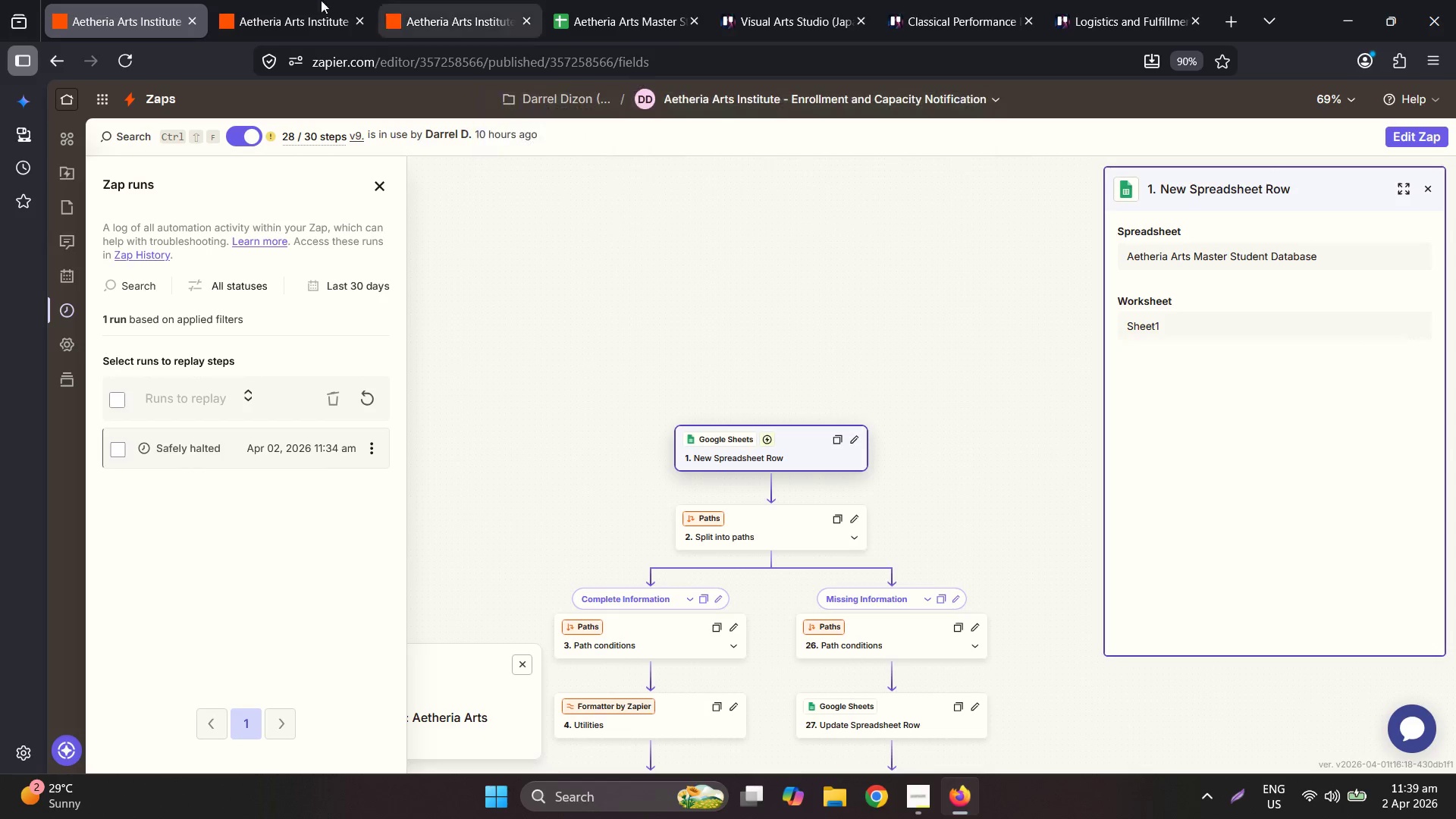 
left_click([300, 0])
 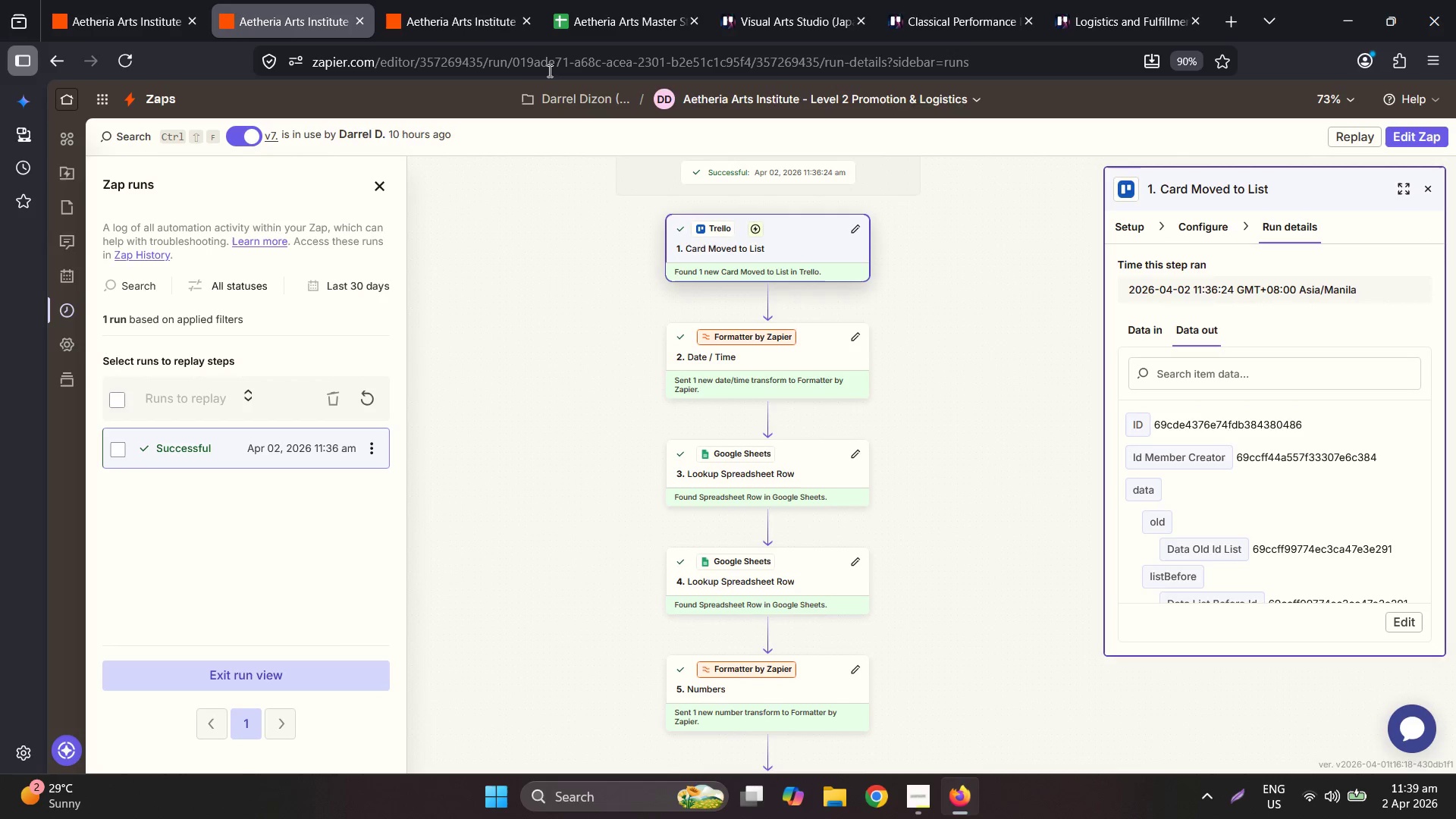 
left_click([479, 0])
 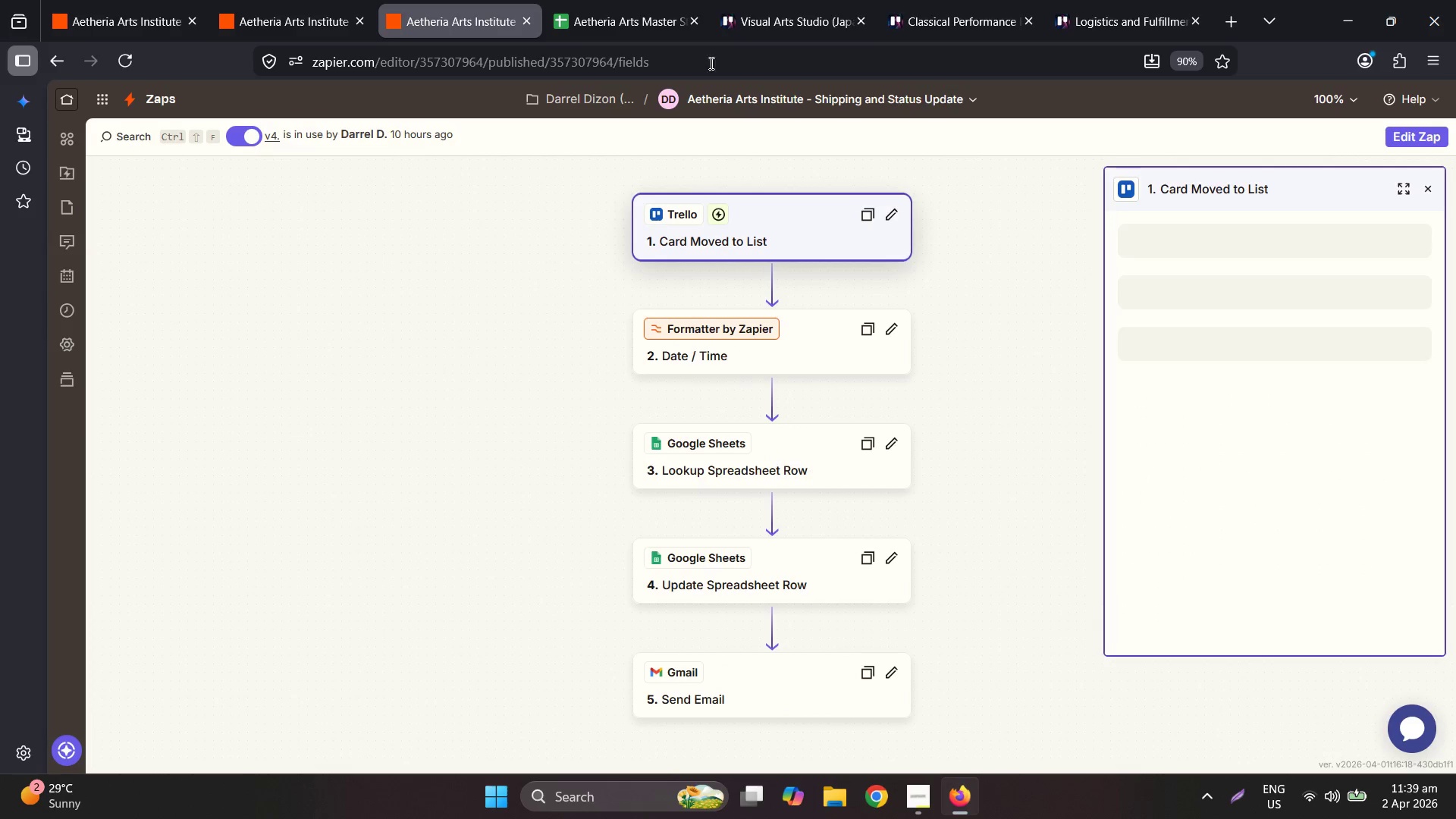 
left_click([552, 0])
 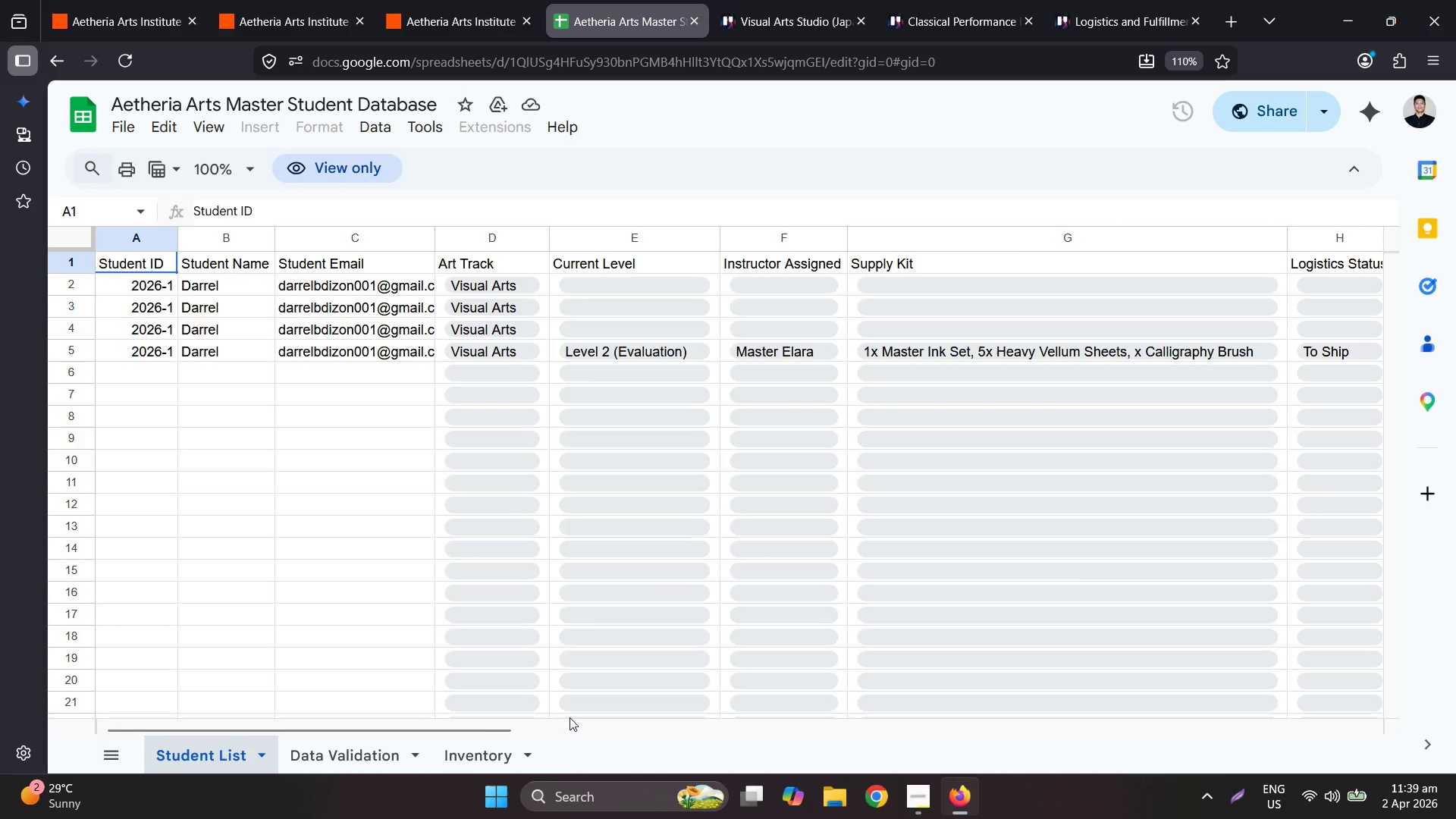 
left_click_drag(start_coordinate=[504, 730], to_coordinate=[352, 698])
 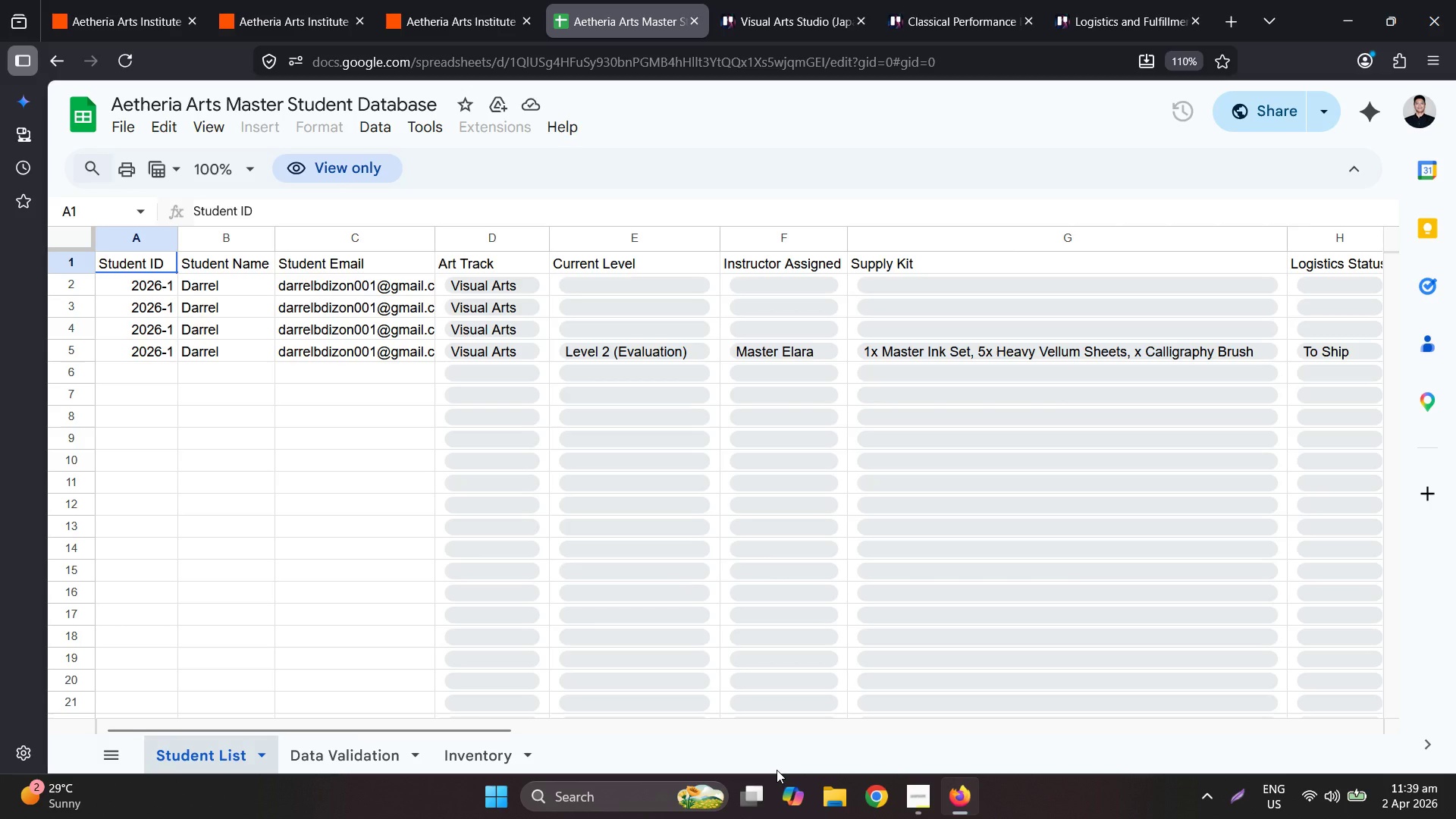 
wait(5.94)
 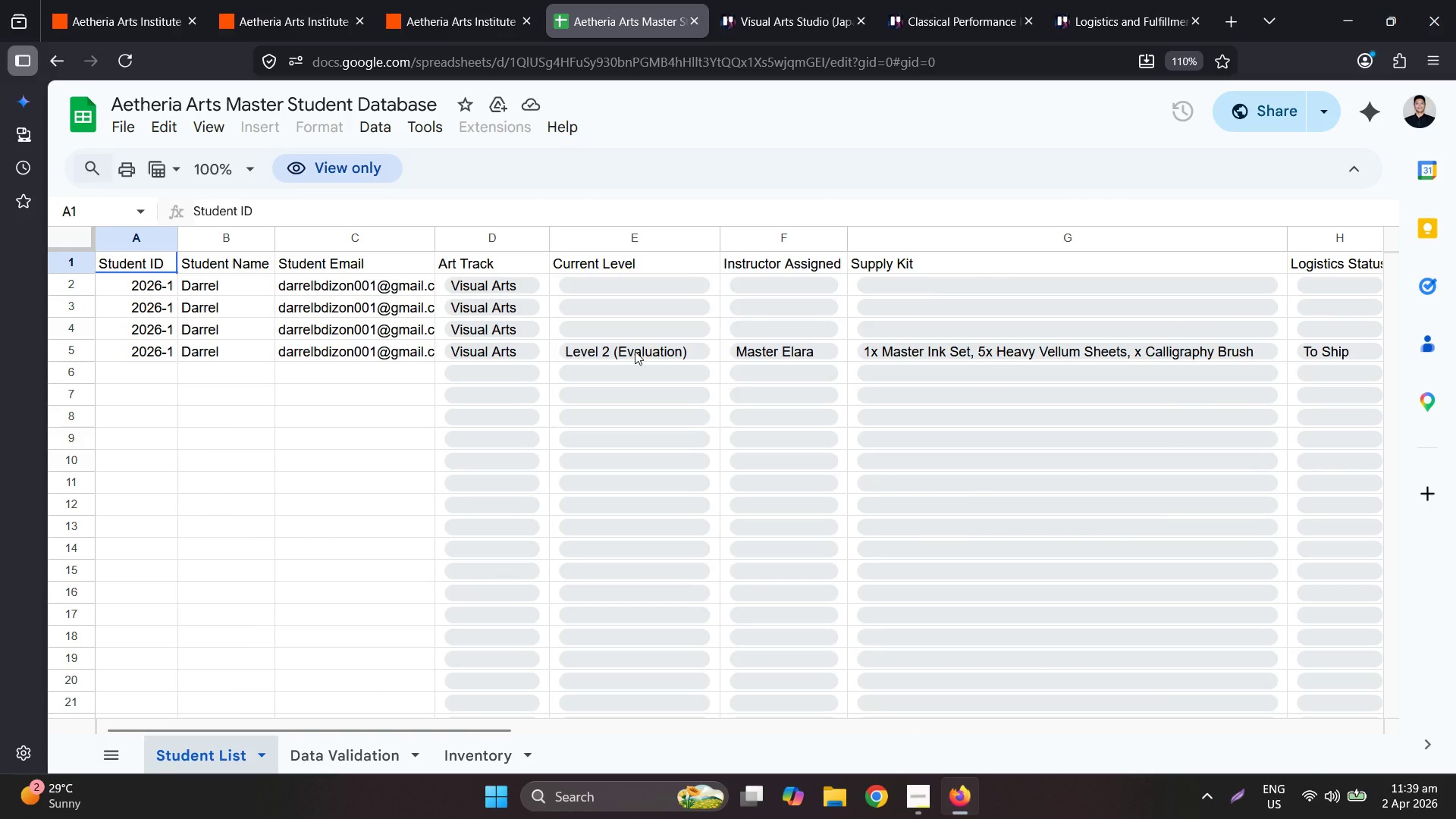 
left_click([328, 0])
 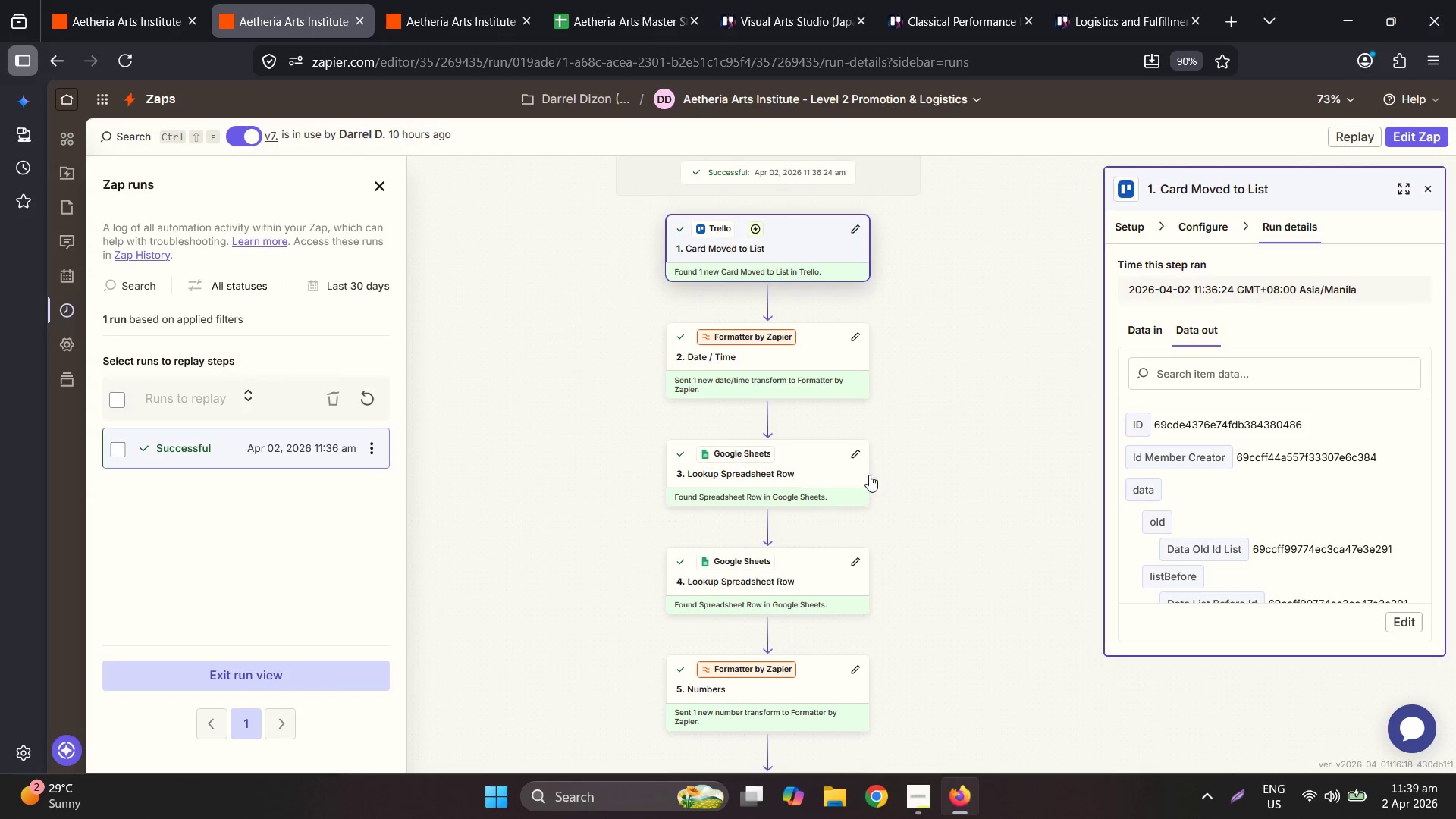 
scroll: coordinate [925, 535], scroll_direction: down, amount: 13.0
 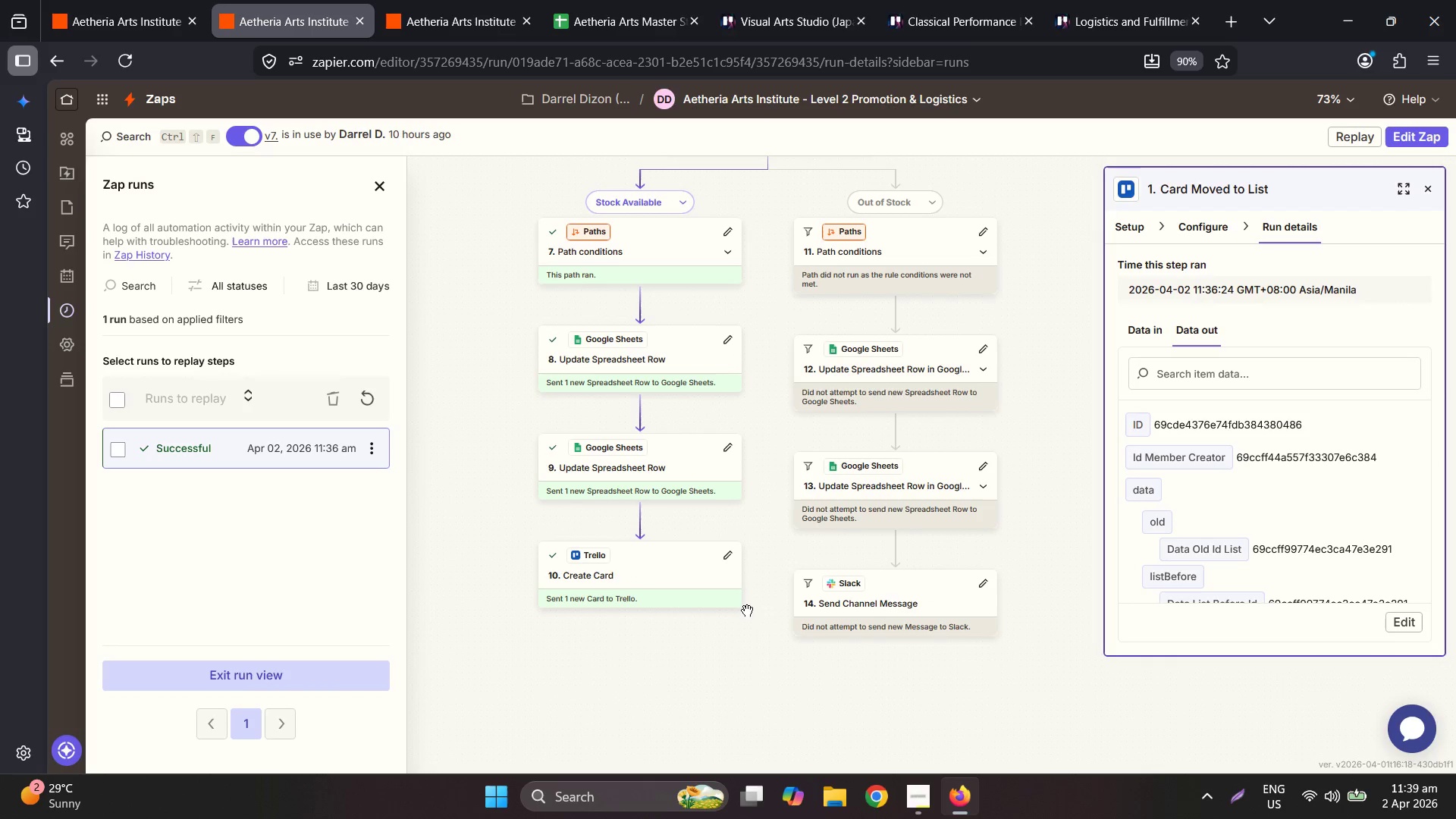 
scroll: coordinate [751, 607], scroll_direction: up, amount: 3.0
 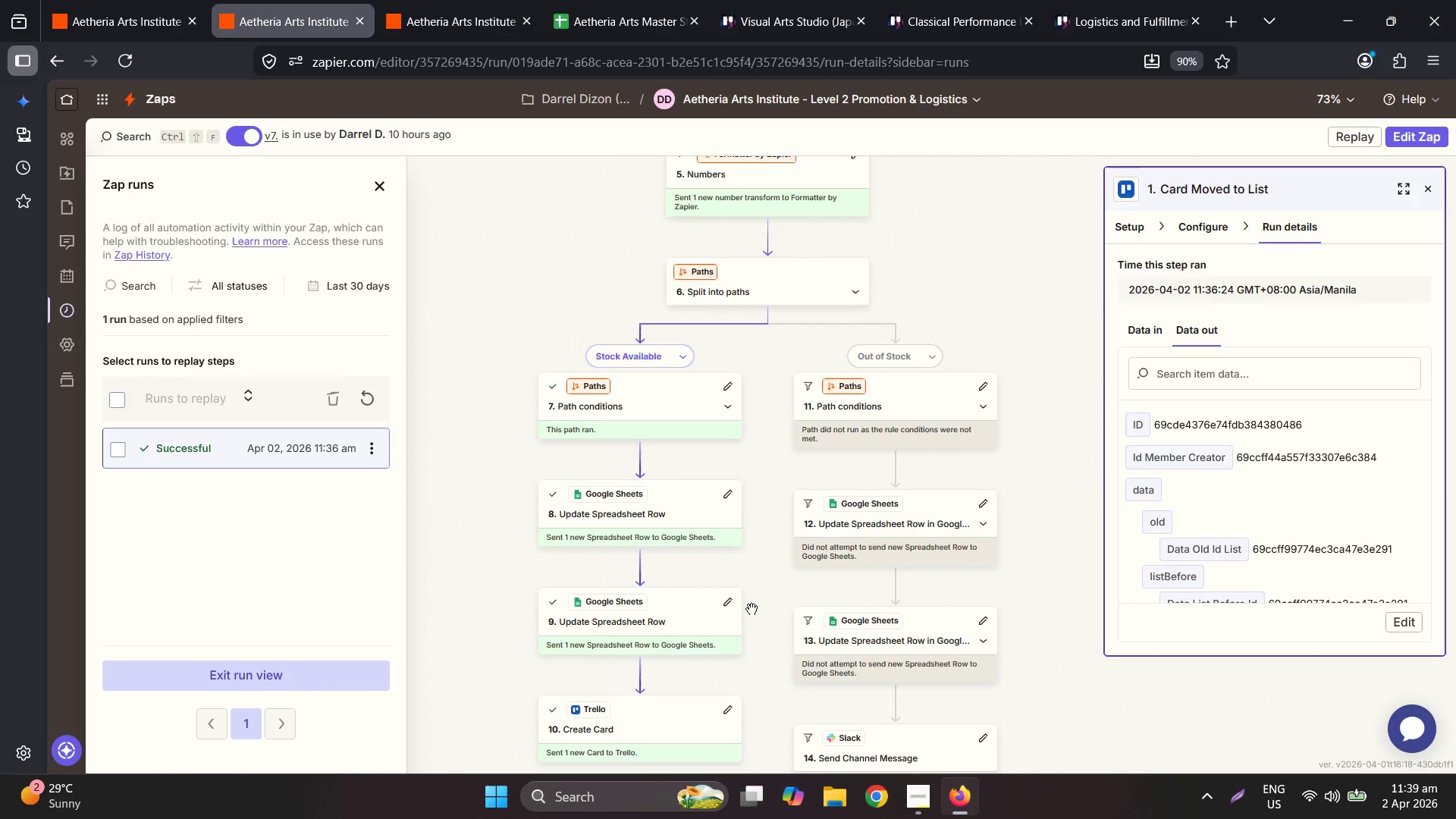 
scroll: coordinate [752, 609], scroll_direction: down, amount: 3.0
 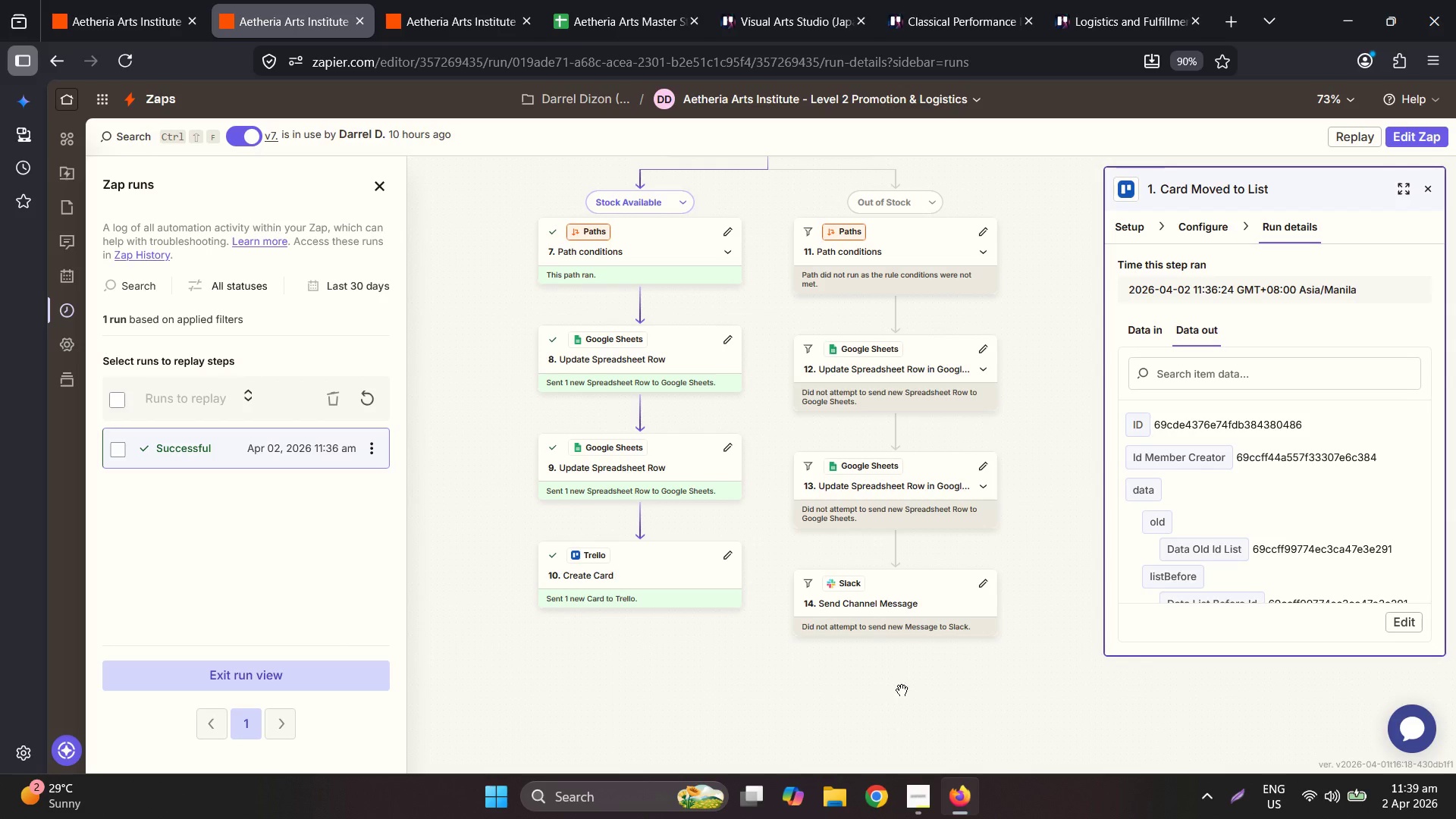 
left_click([594, 0])
 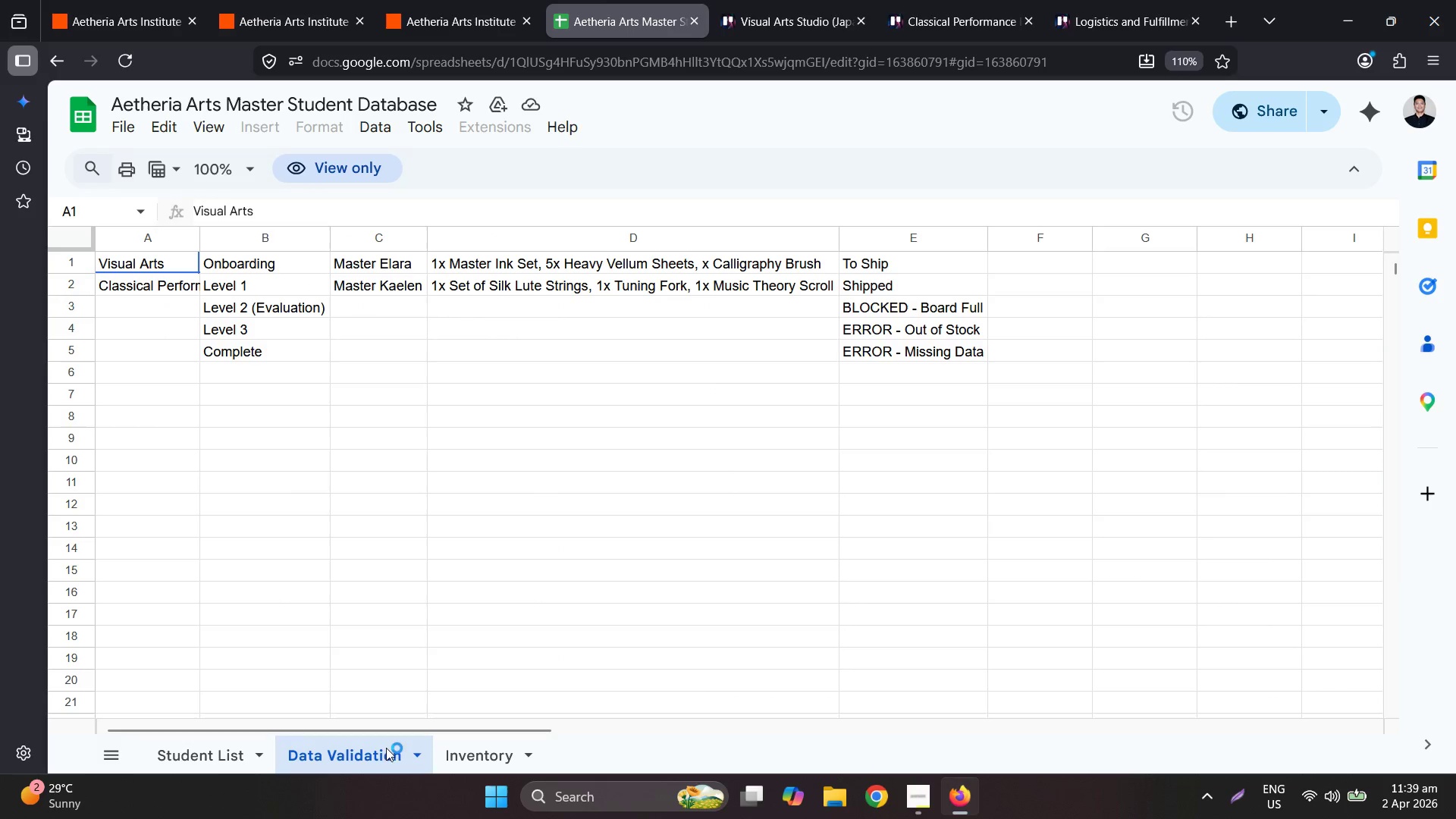 
left_click([469, 737])
 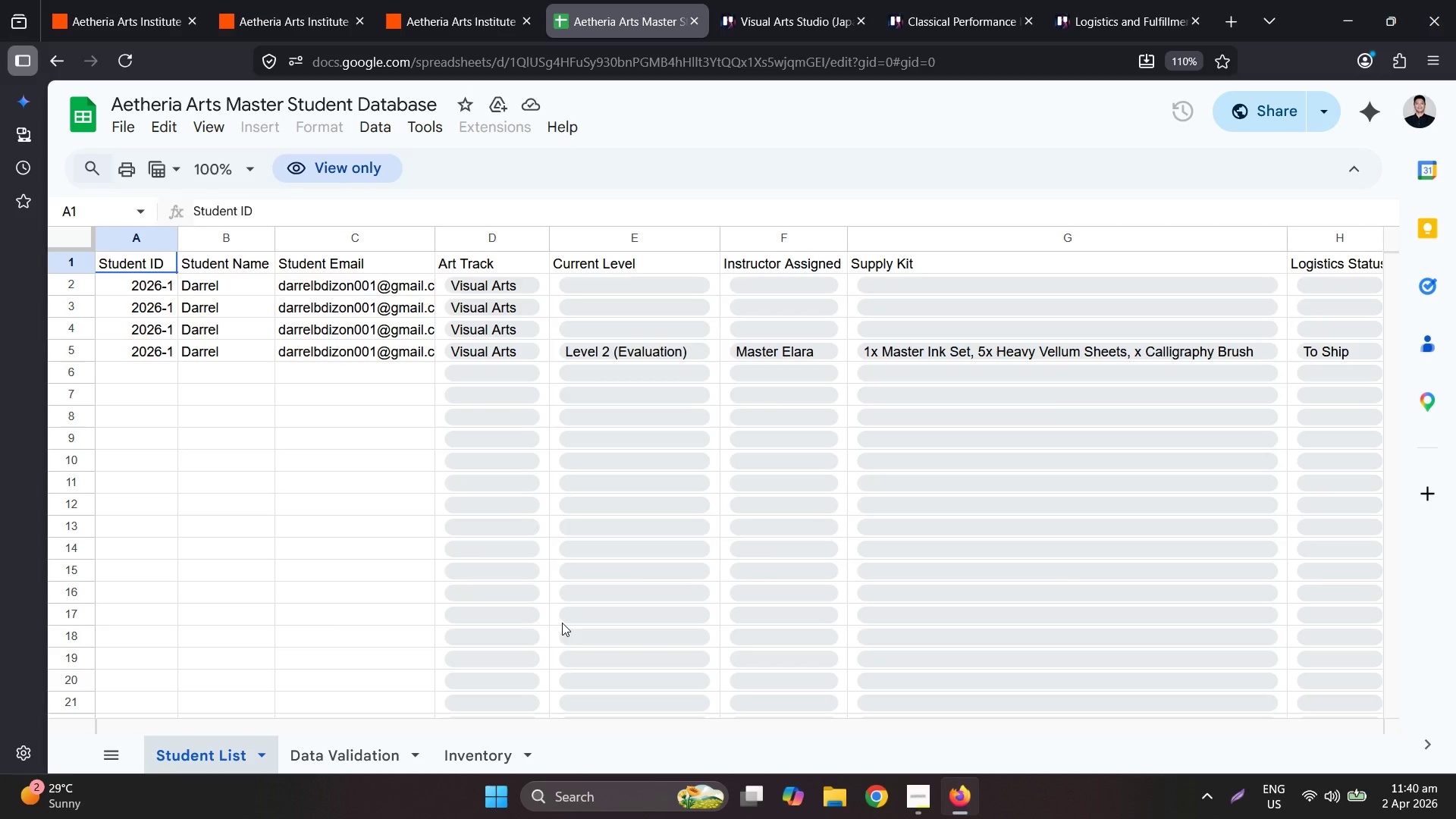 
wait(34.31)
 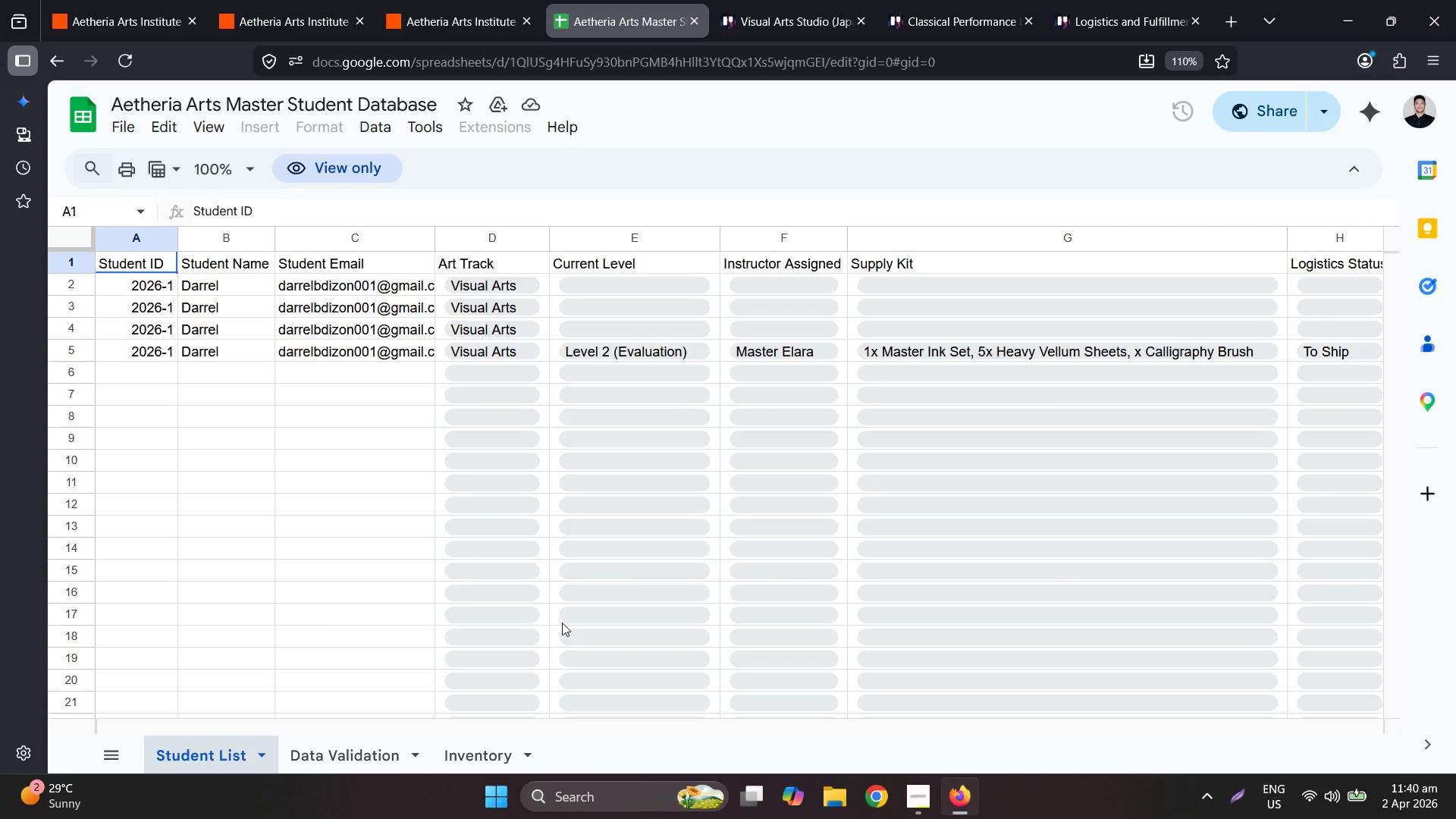 
left_click([413, 0])
 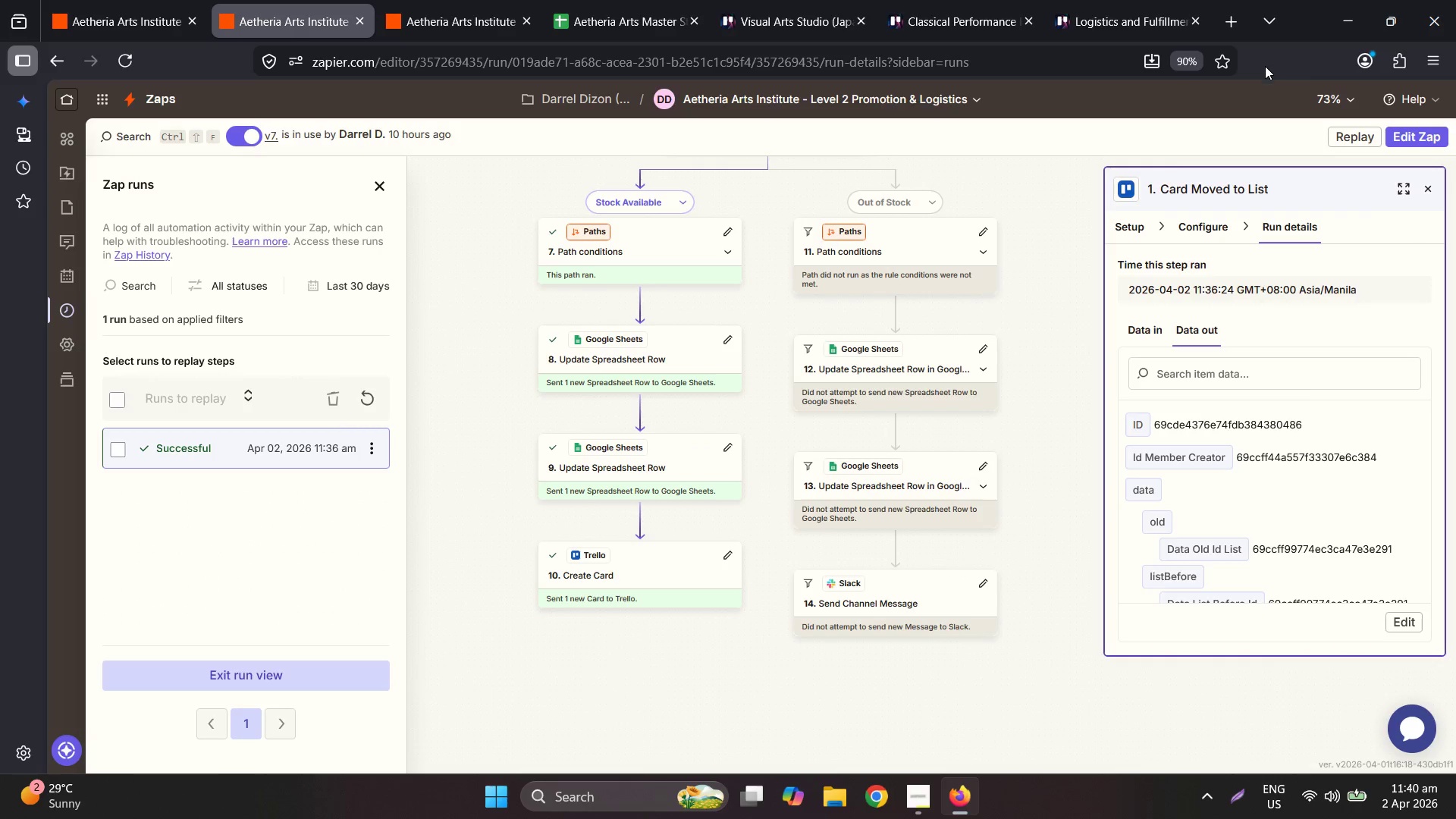 
left_click([1426, 115])
 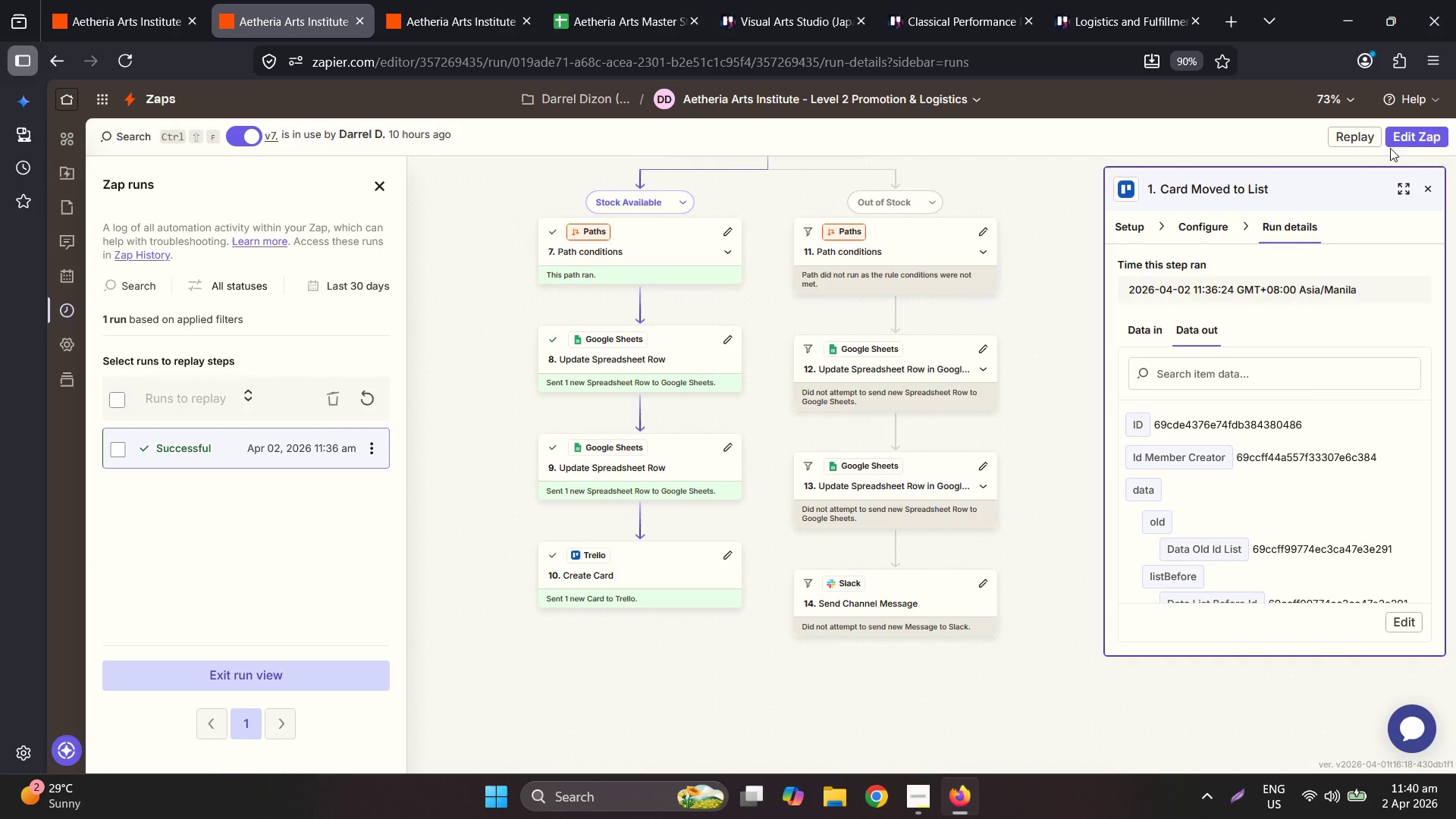 
left_click_drag(start_coordinate=[1455, 131], to_coordinate=[1443, 131])
 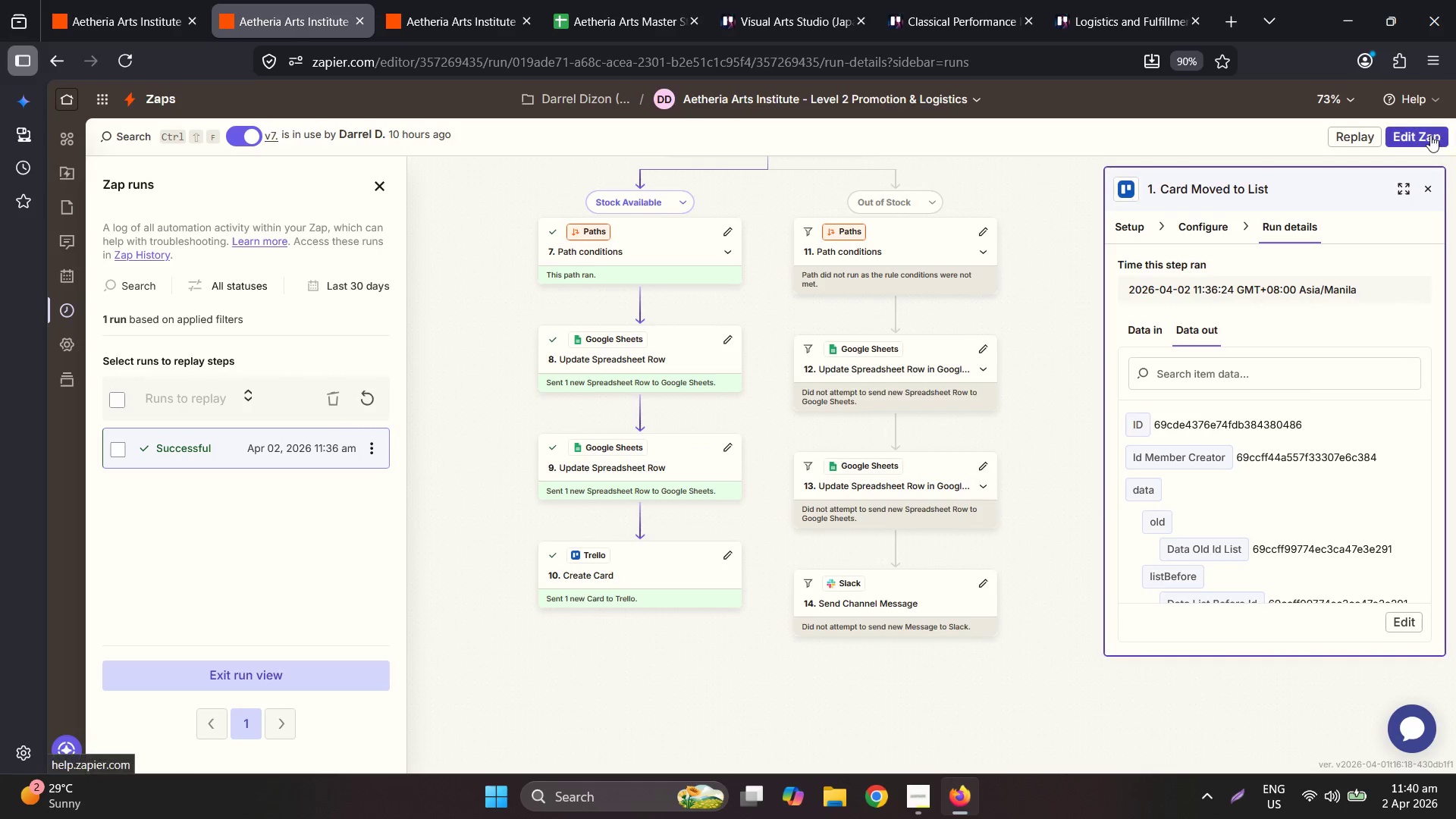 
double_click([1429, 135])
 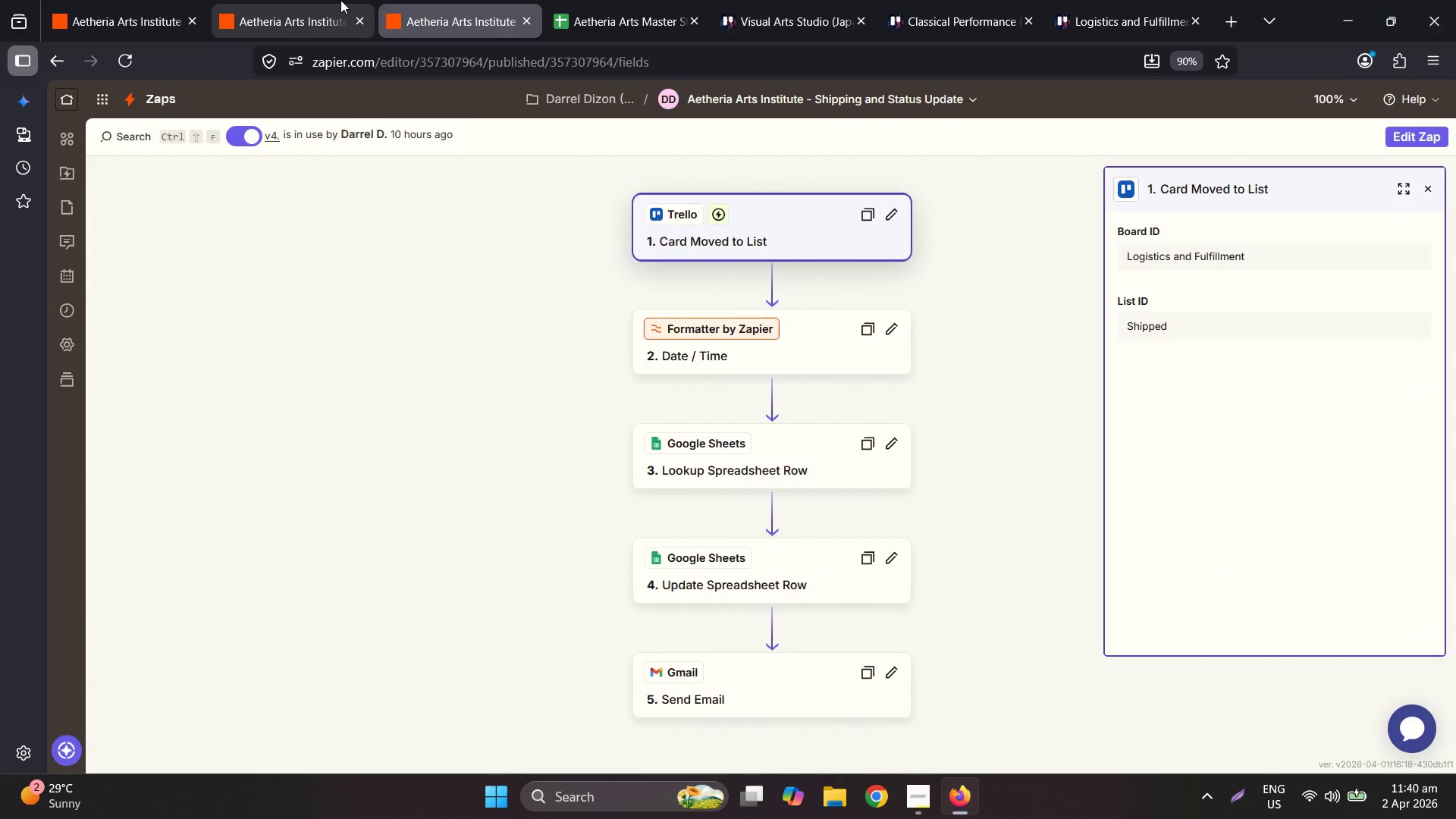 
scroll: coordinate [706, 569], scroll_direction: down, amount: 1.0
 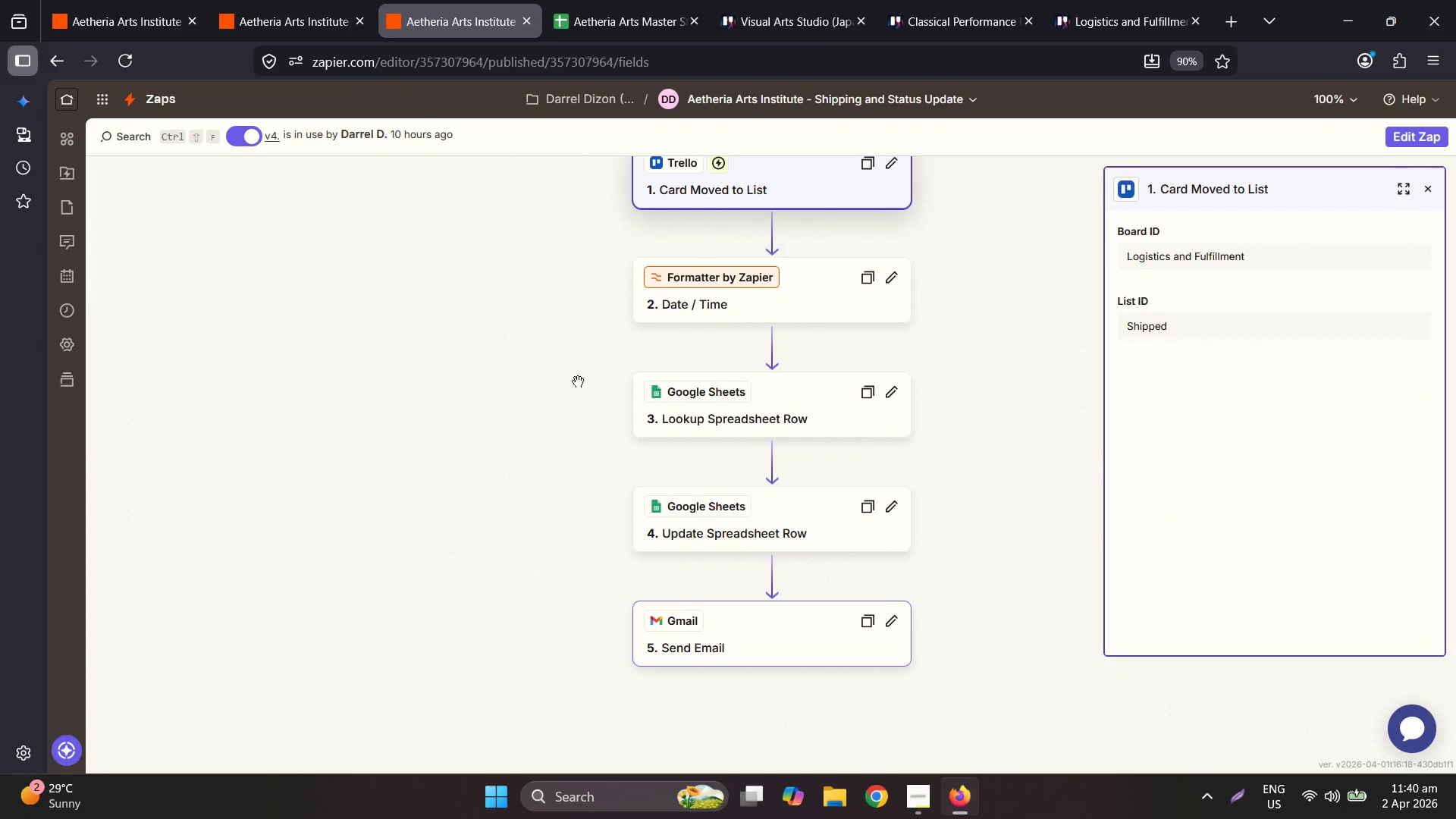 
left_click([359, 0])
 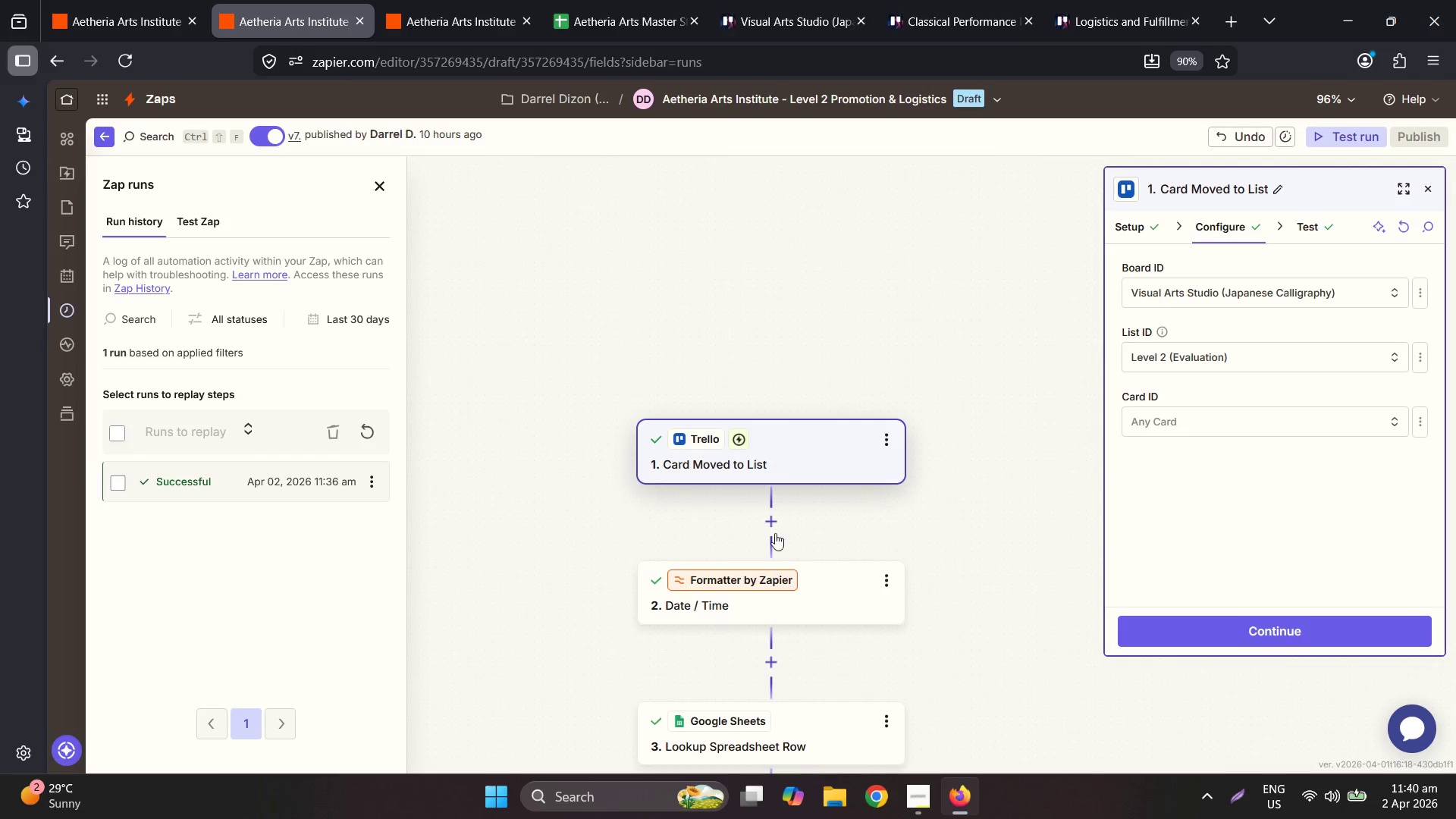 
scroll: coordinate [806, 627], scroll_direction: down, amount: 24.0
 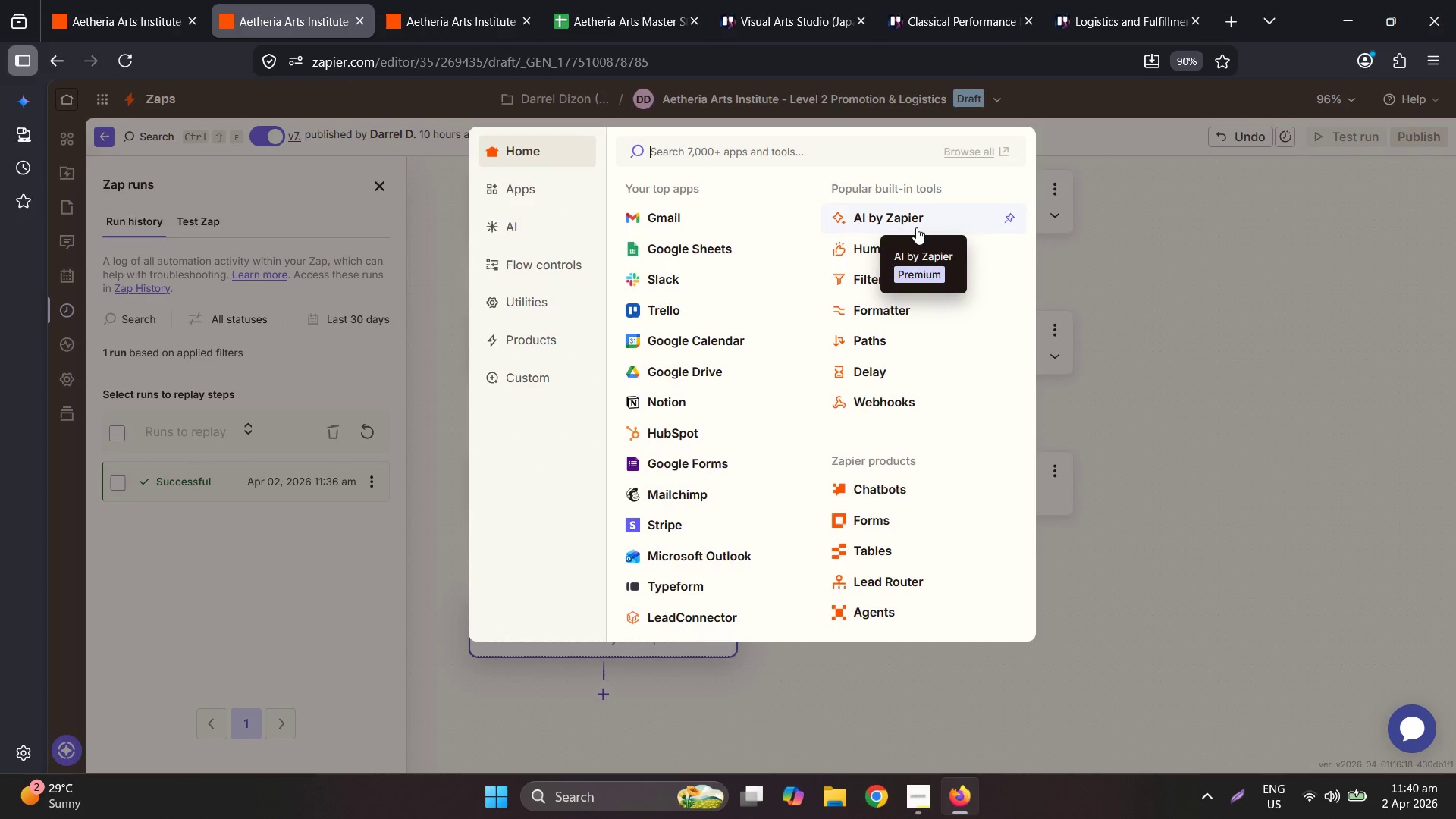 
left_click([1009, 0])
 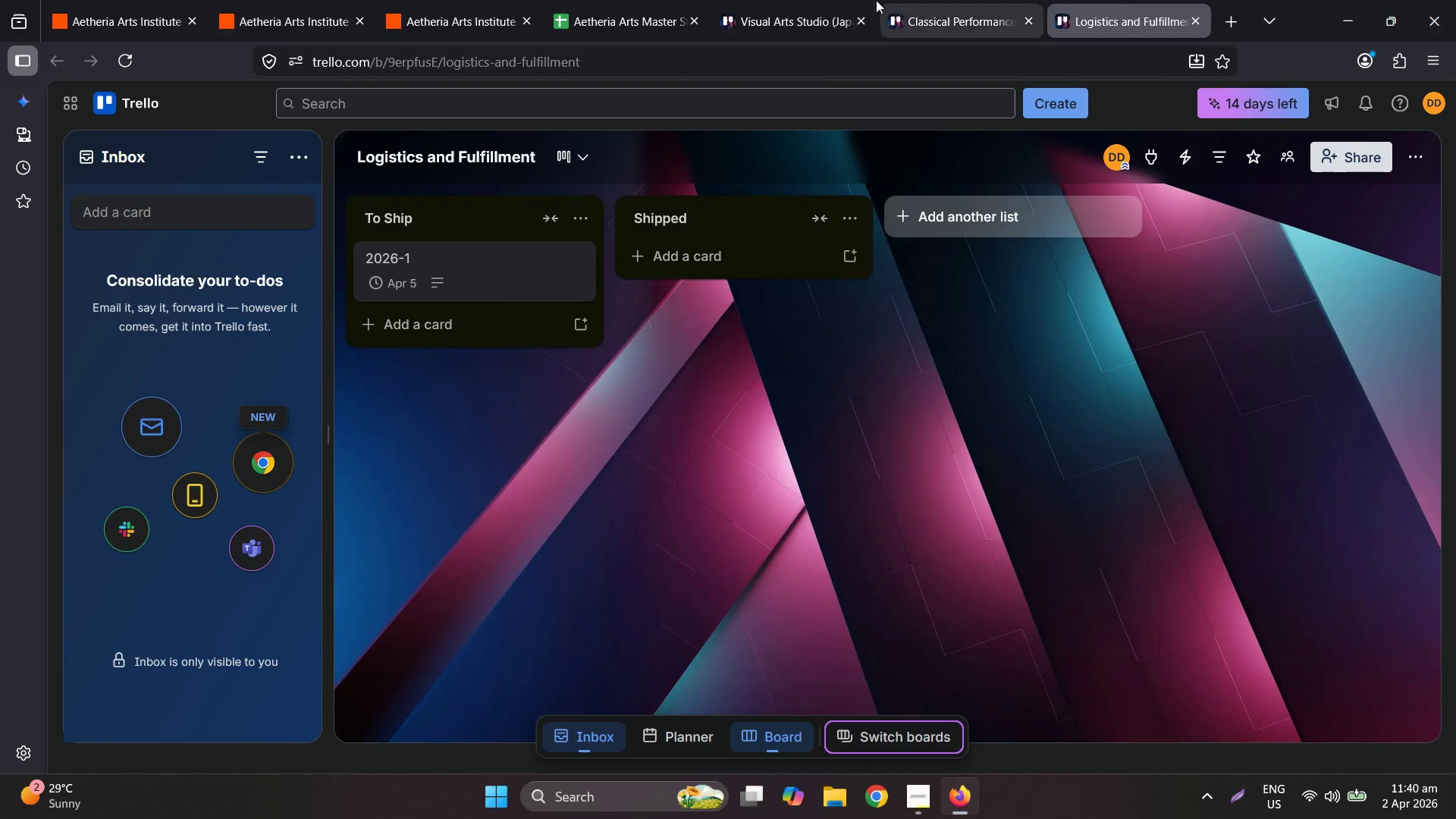 
left_click([497, 0])
 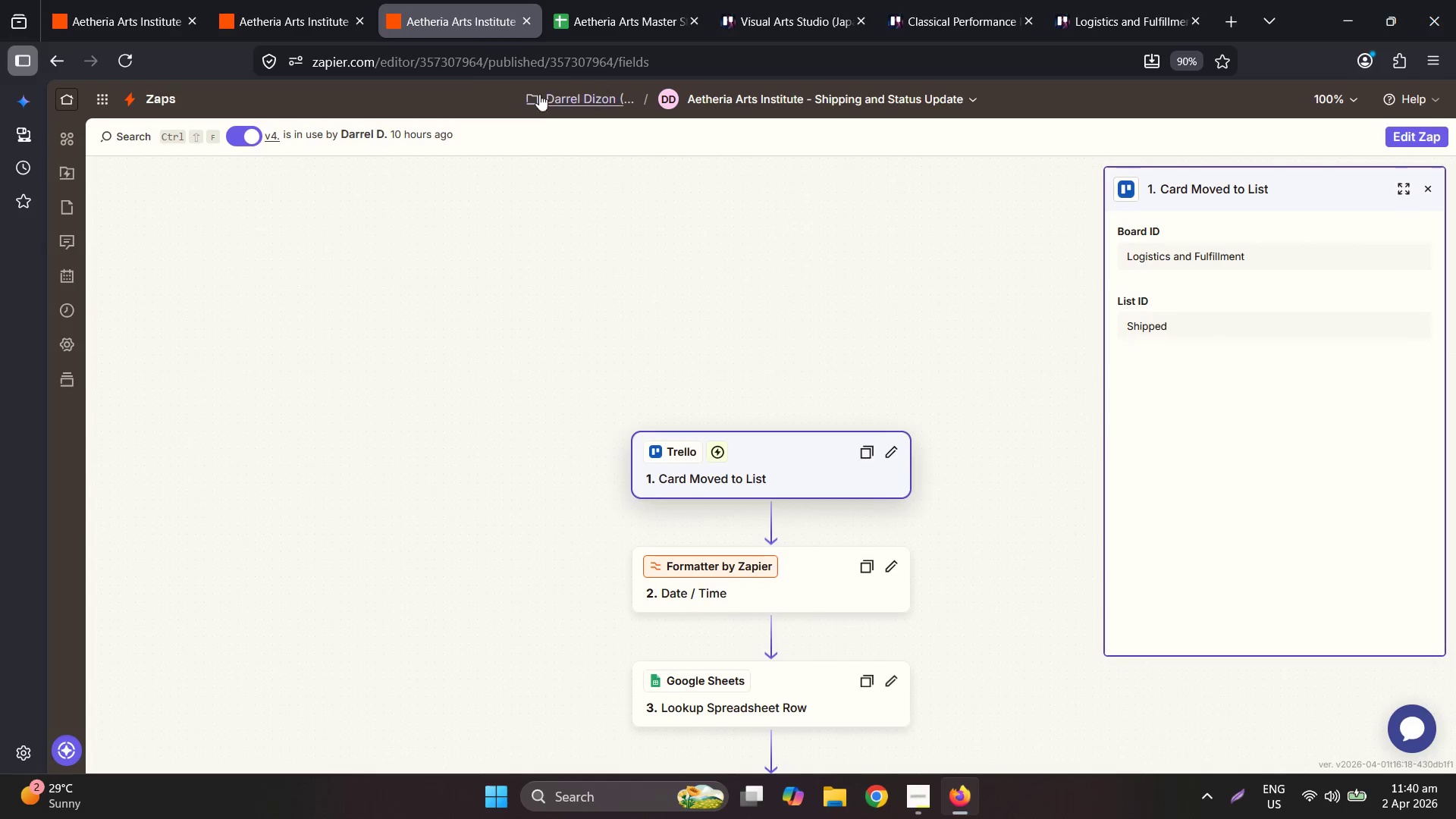 
left_click([331, 1])
 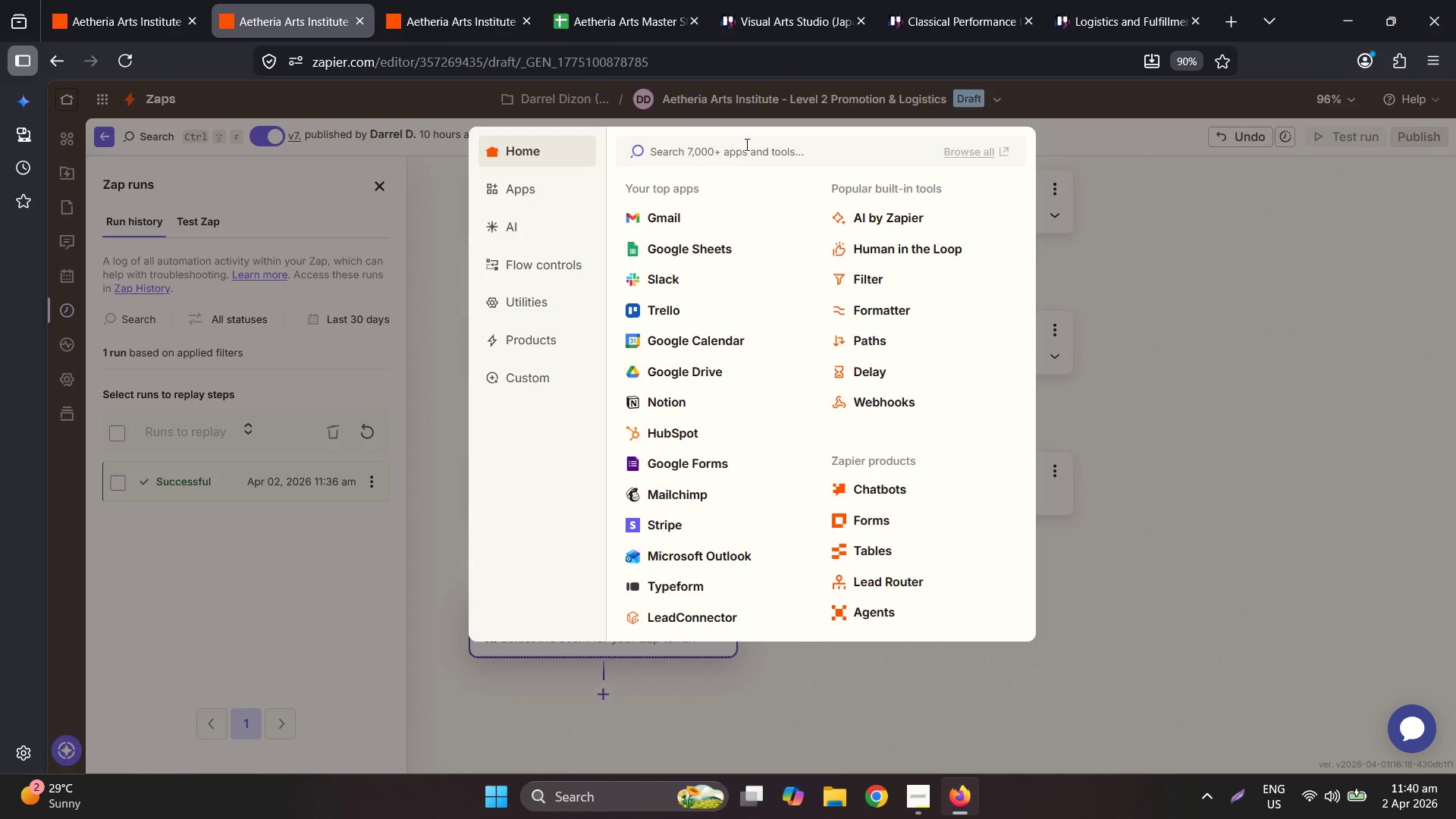 
left_click_drag(start_coordinate=[670, 235], to_coordinate=[663, 219])
 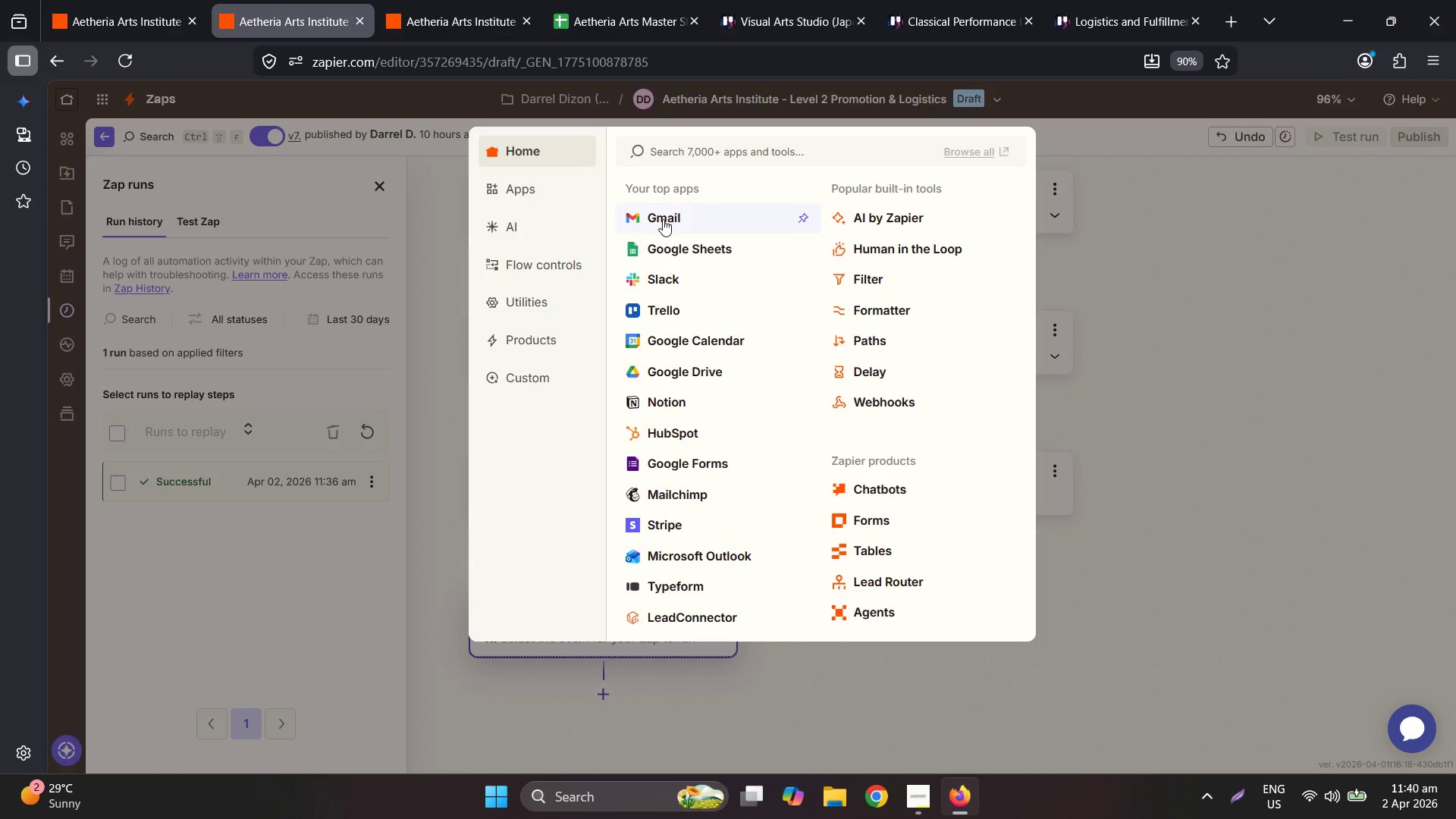 
left_click([663, 219])
 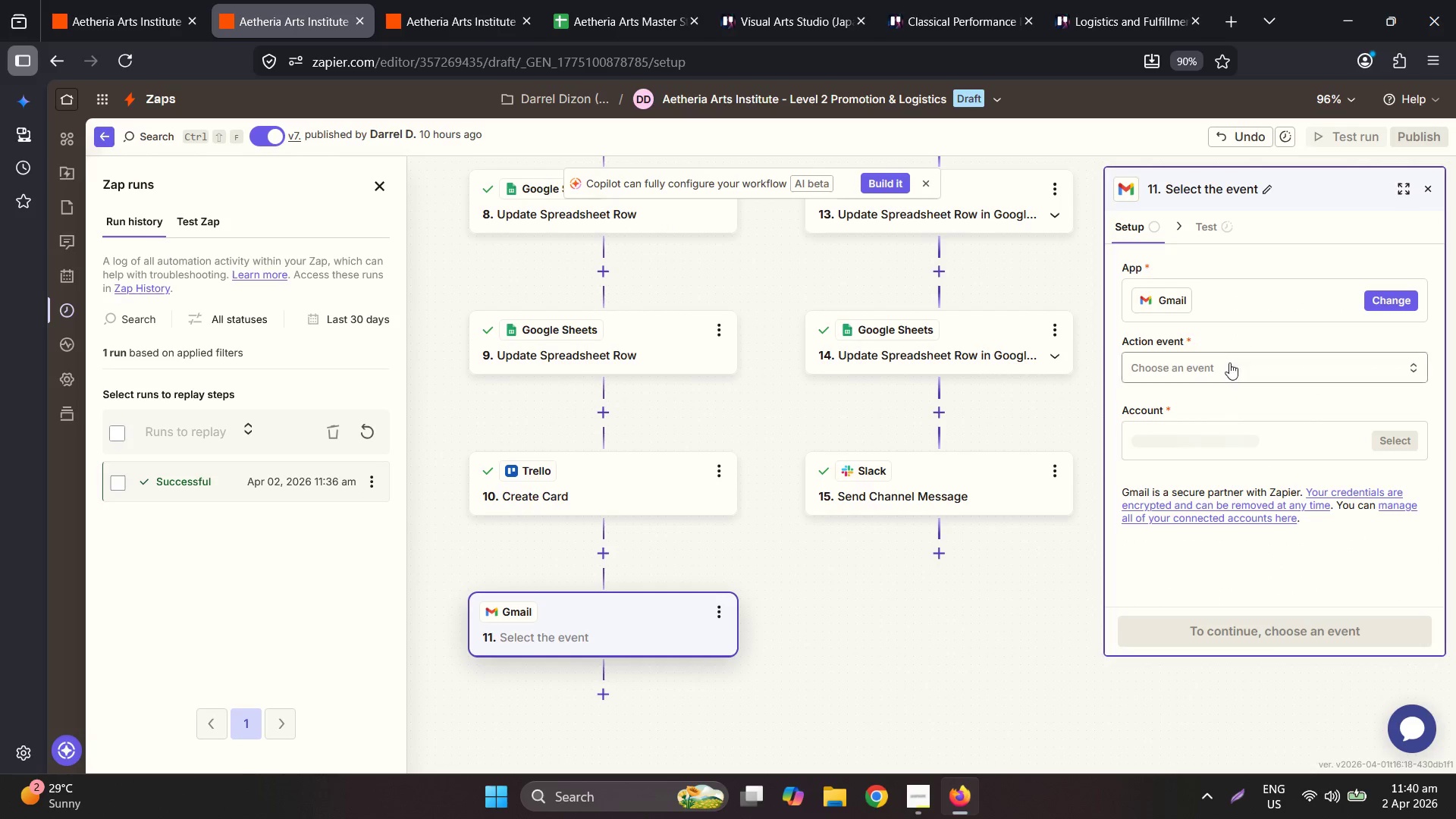 
left_click([1227, 378])
 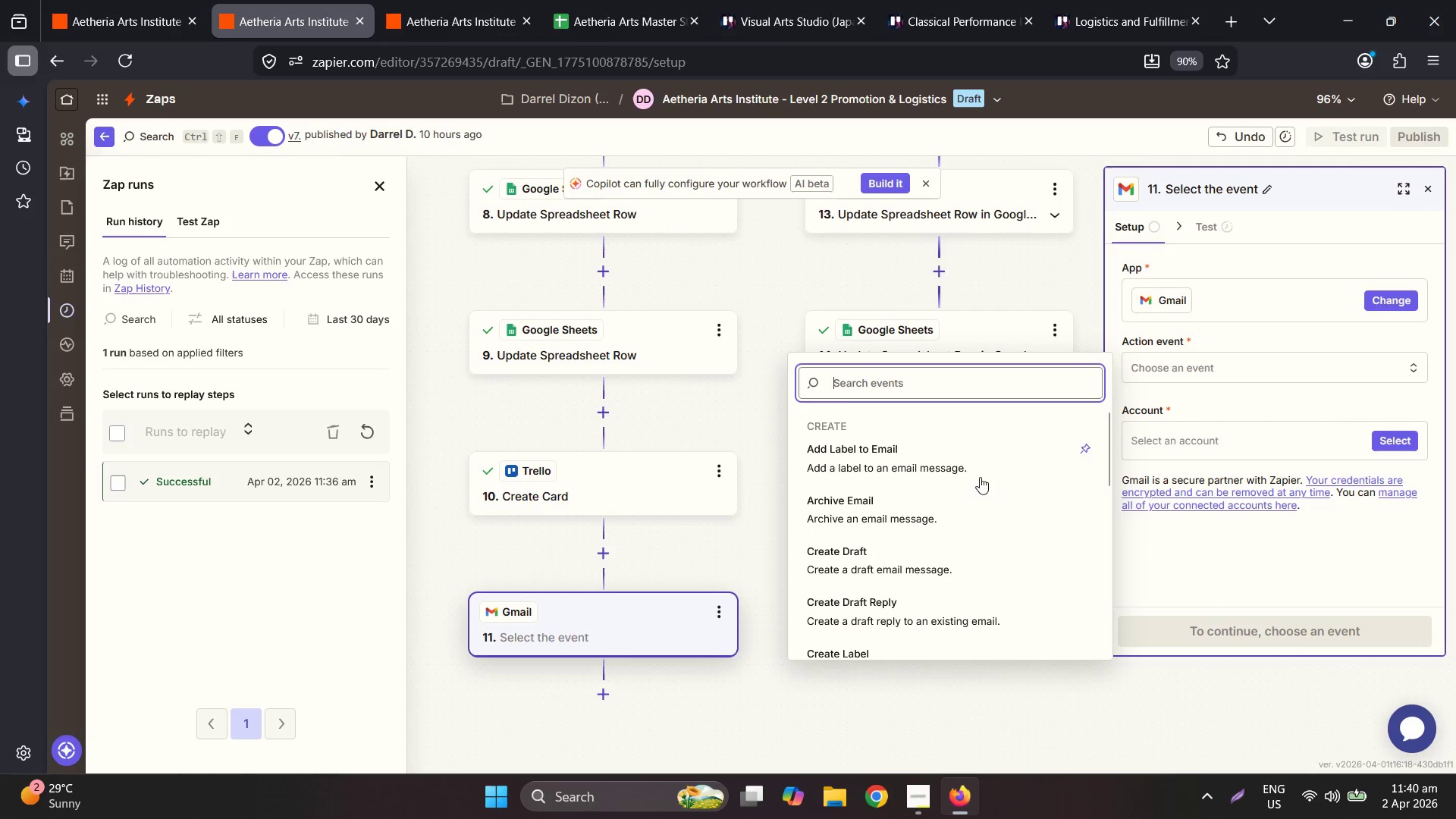 
scroll: coordinate [899, 617], scroll_direction: down, amount: 8.0
 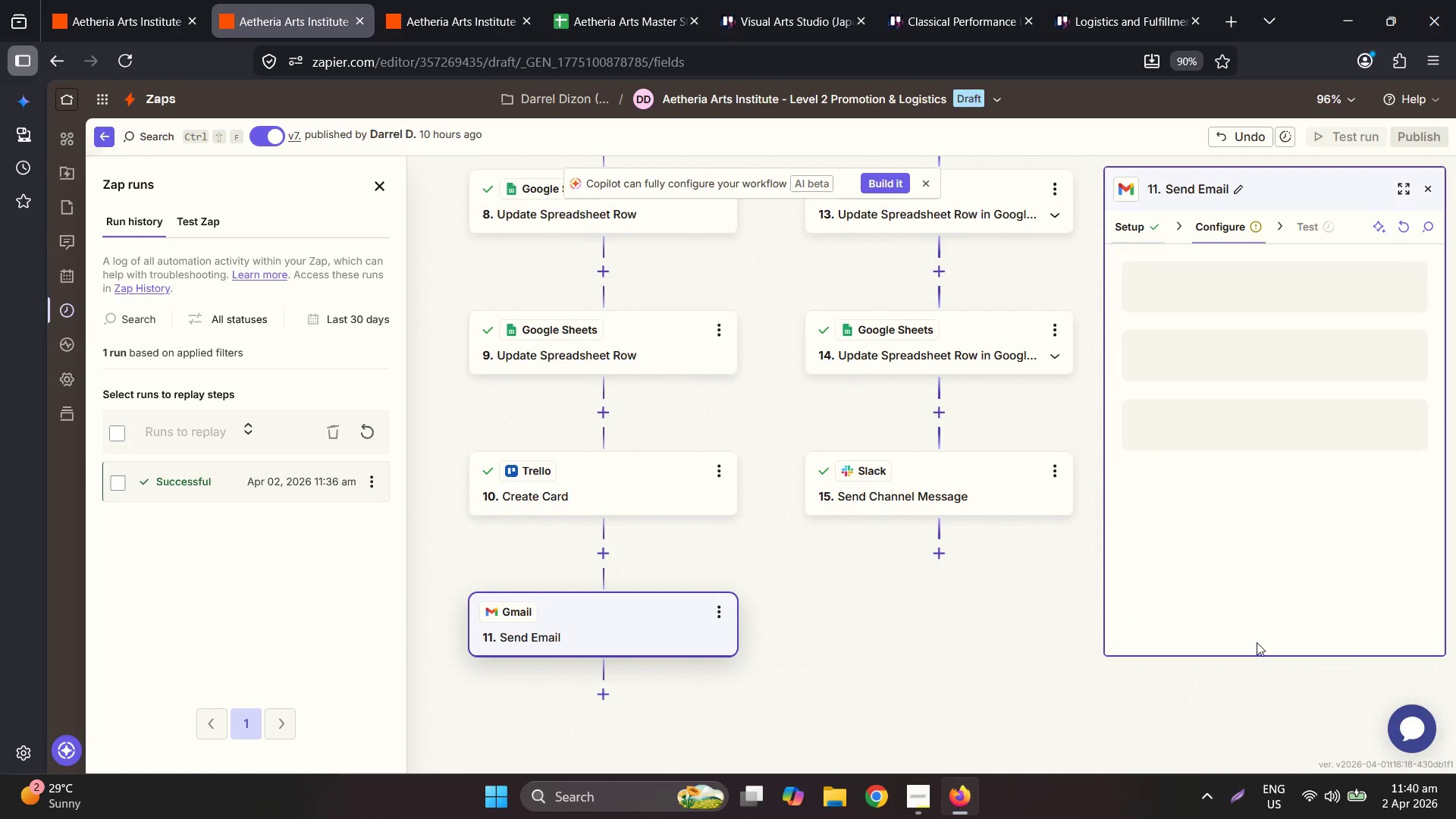 
mouse_move([1196, 305])
 